 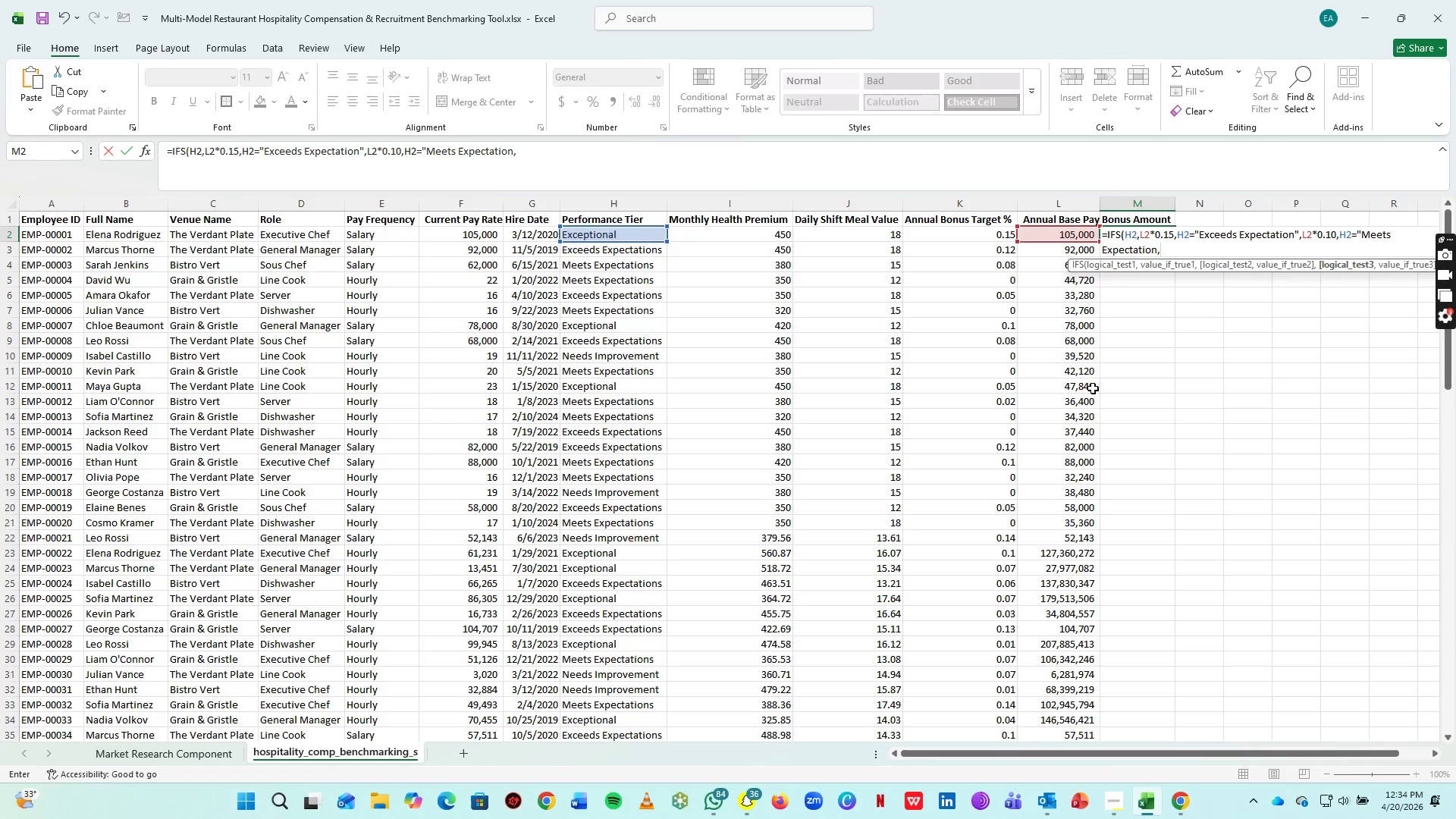 
left_click([1036, 234])
 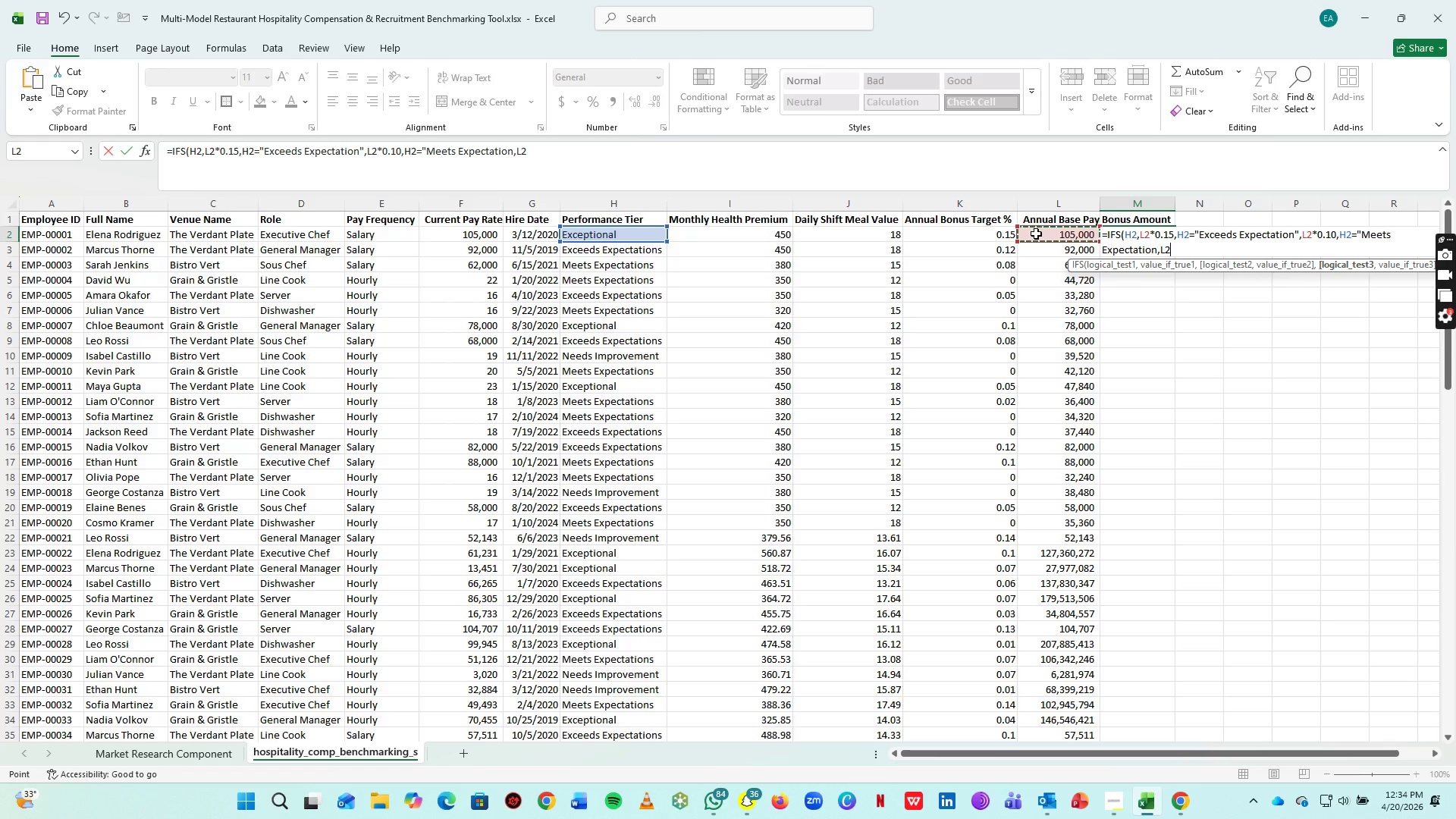 
type(*0.05)
 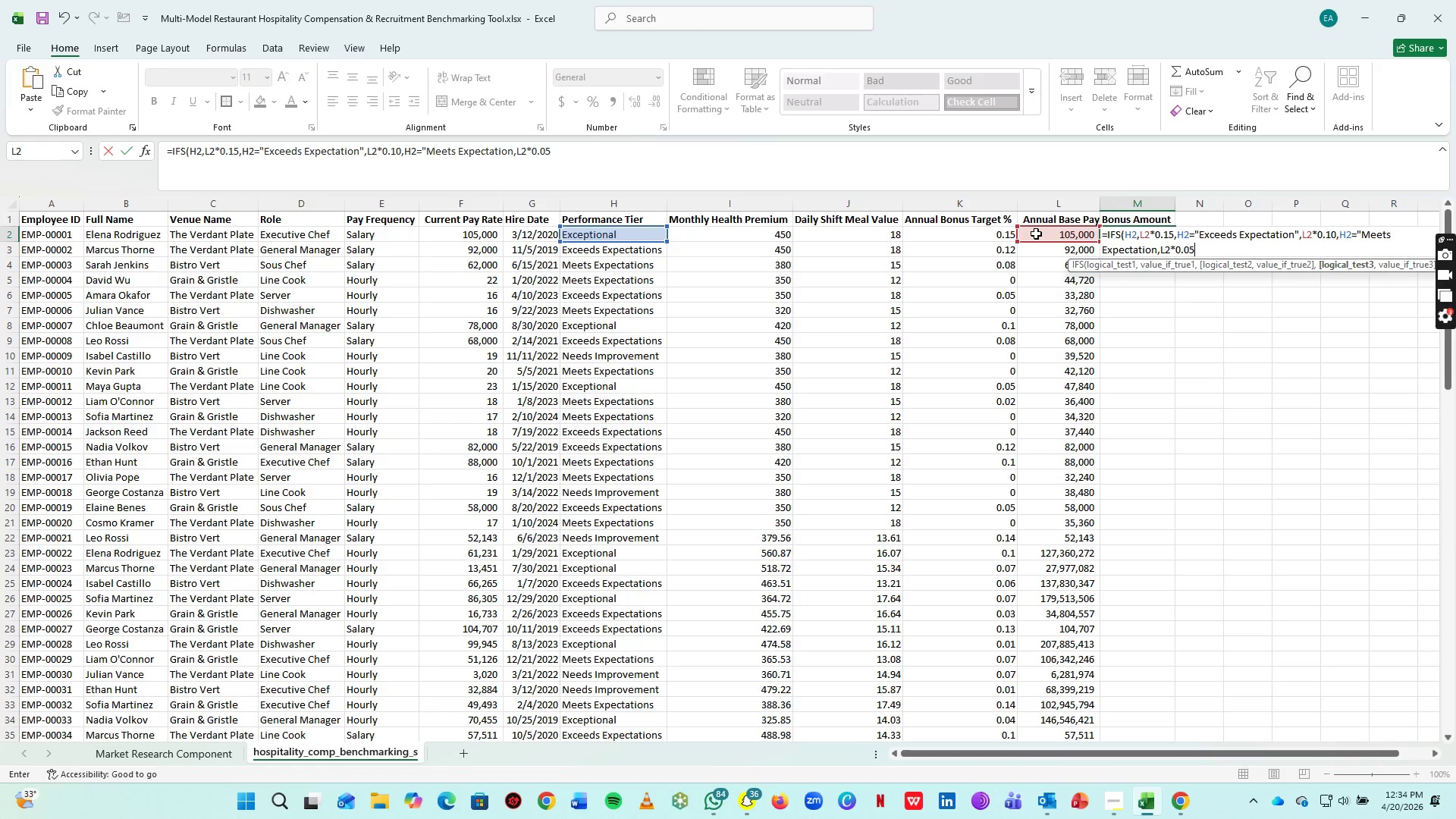 
key(Comma)
 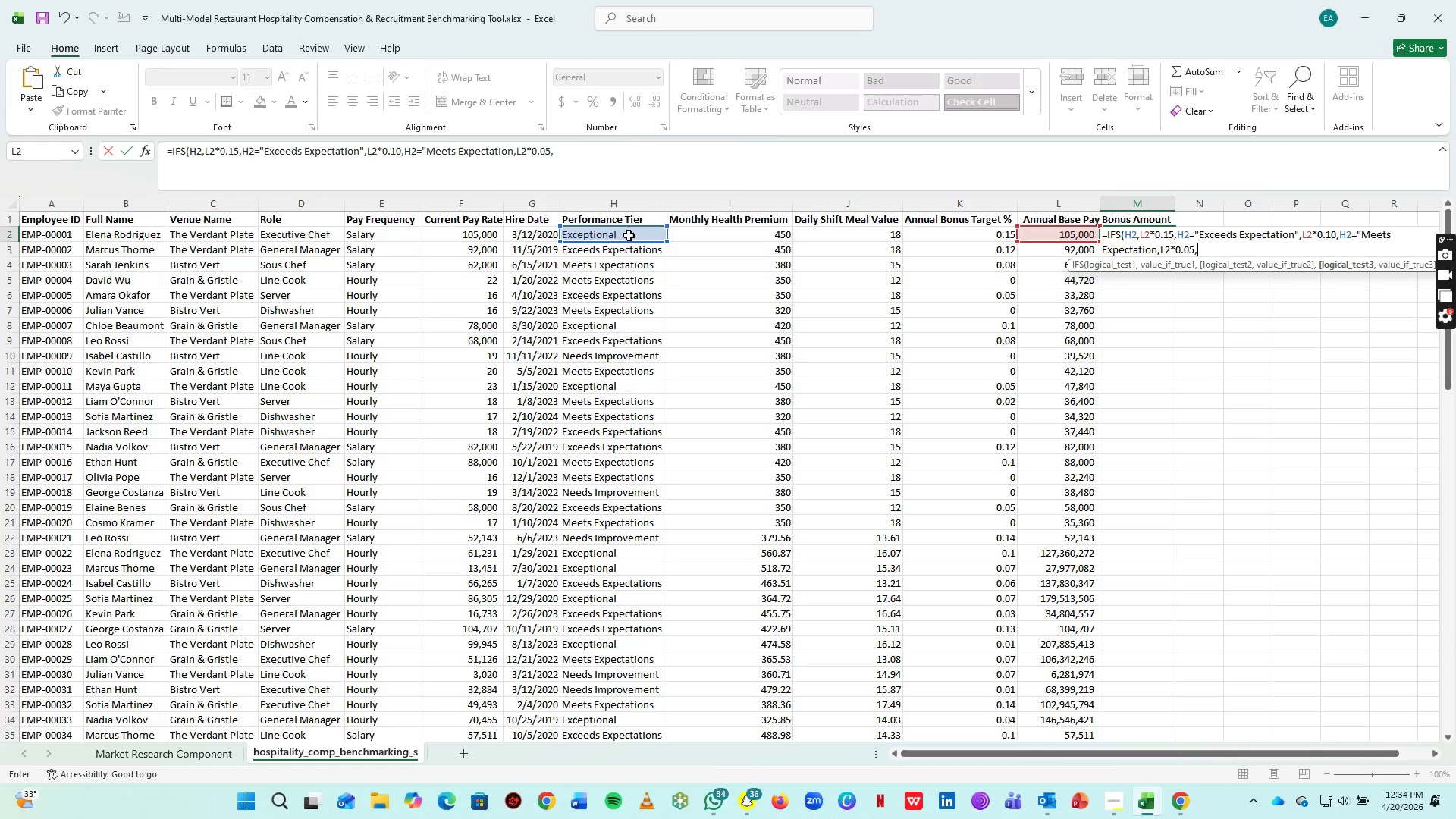 
left_click([629, 235])
 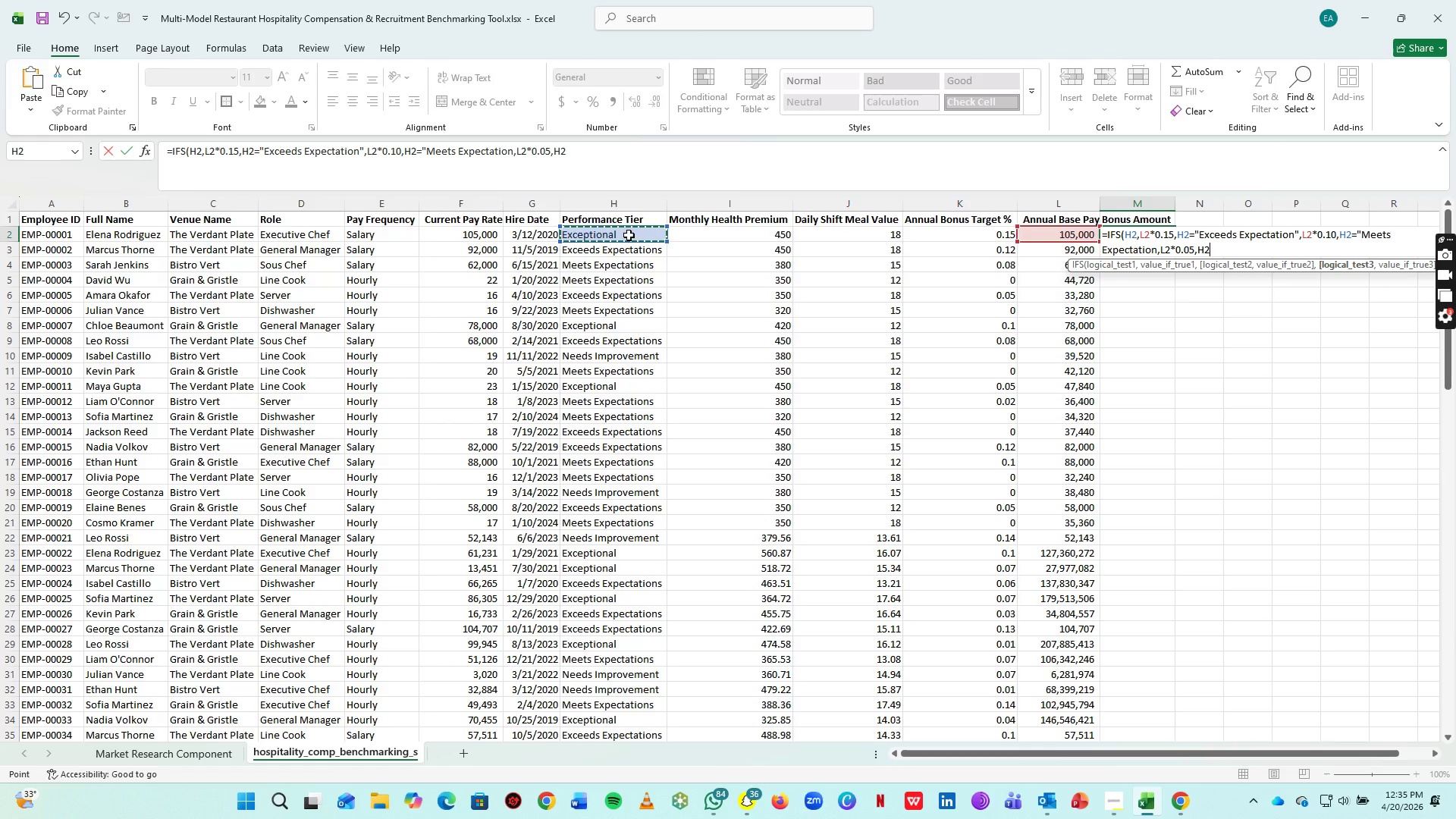 
wait(8.55)
 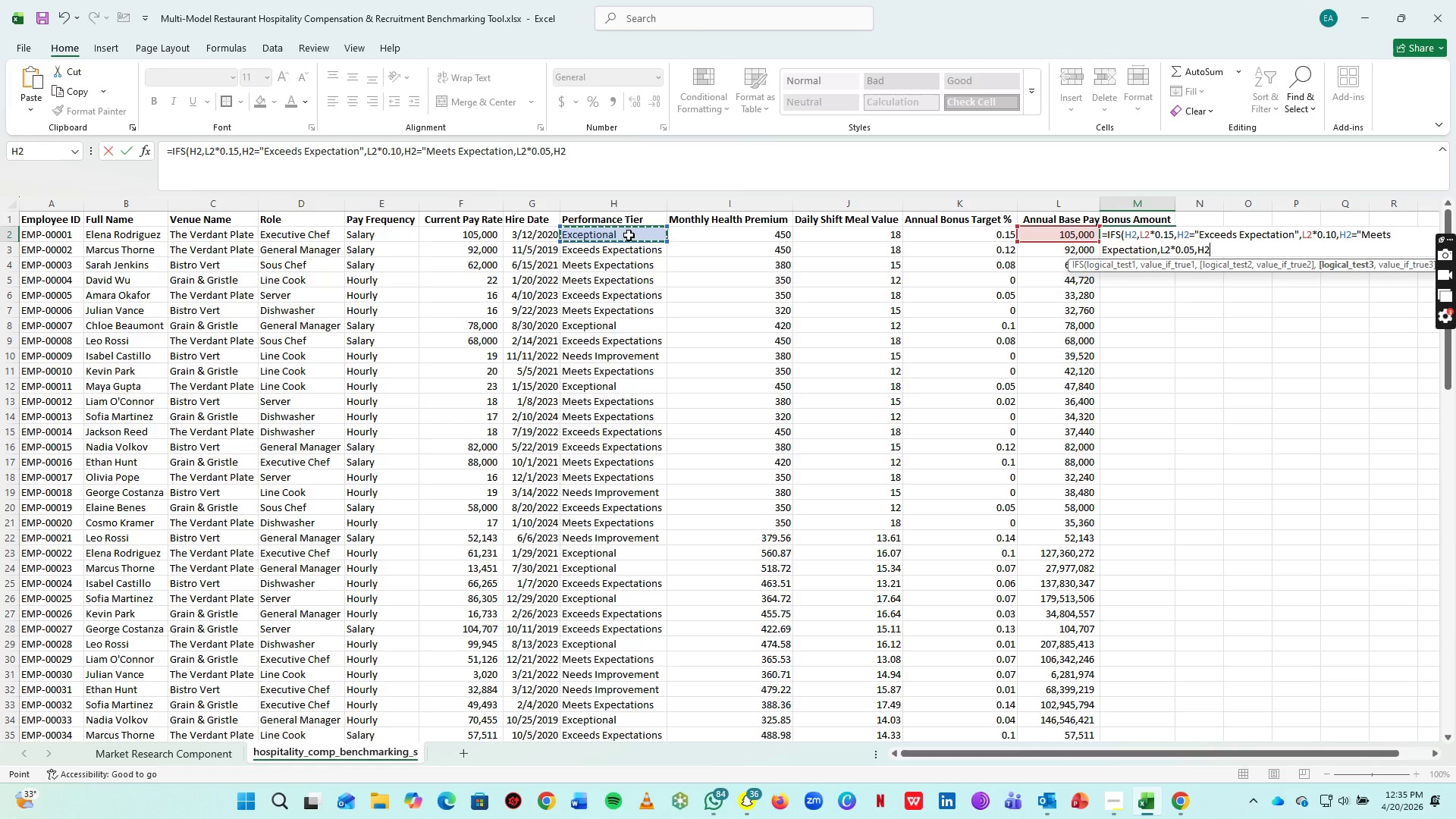 
type(="Needs Improvement)
key(Backspace)
key(Backspace)
key(Backspace)
type(ent",0))
 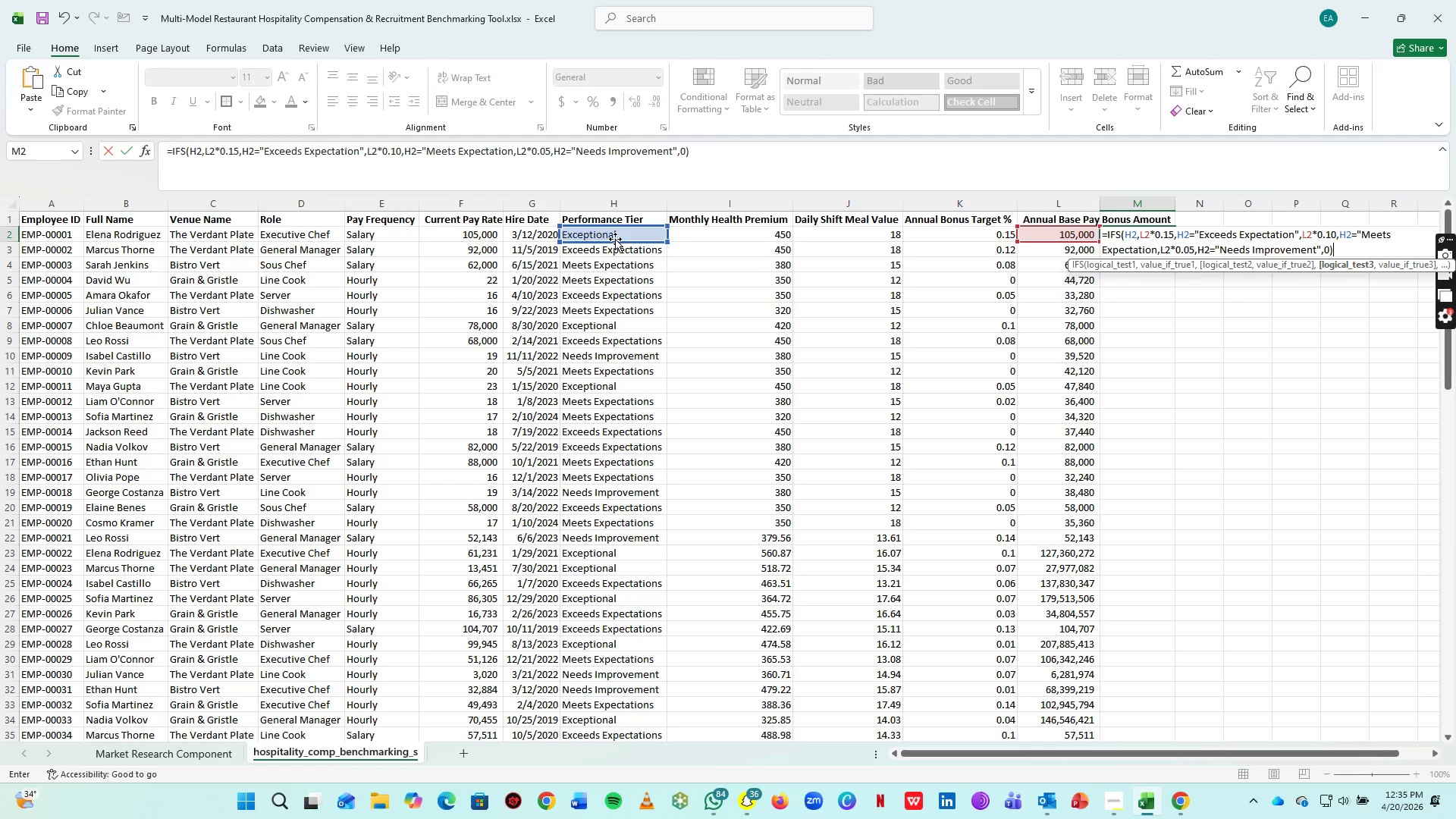 
key(Enter)
 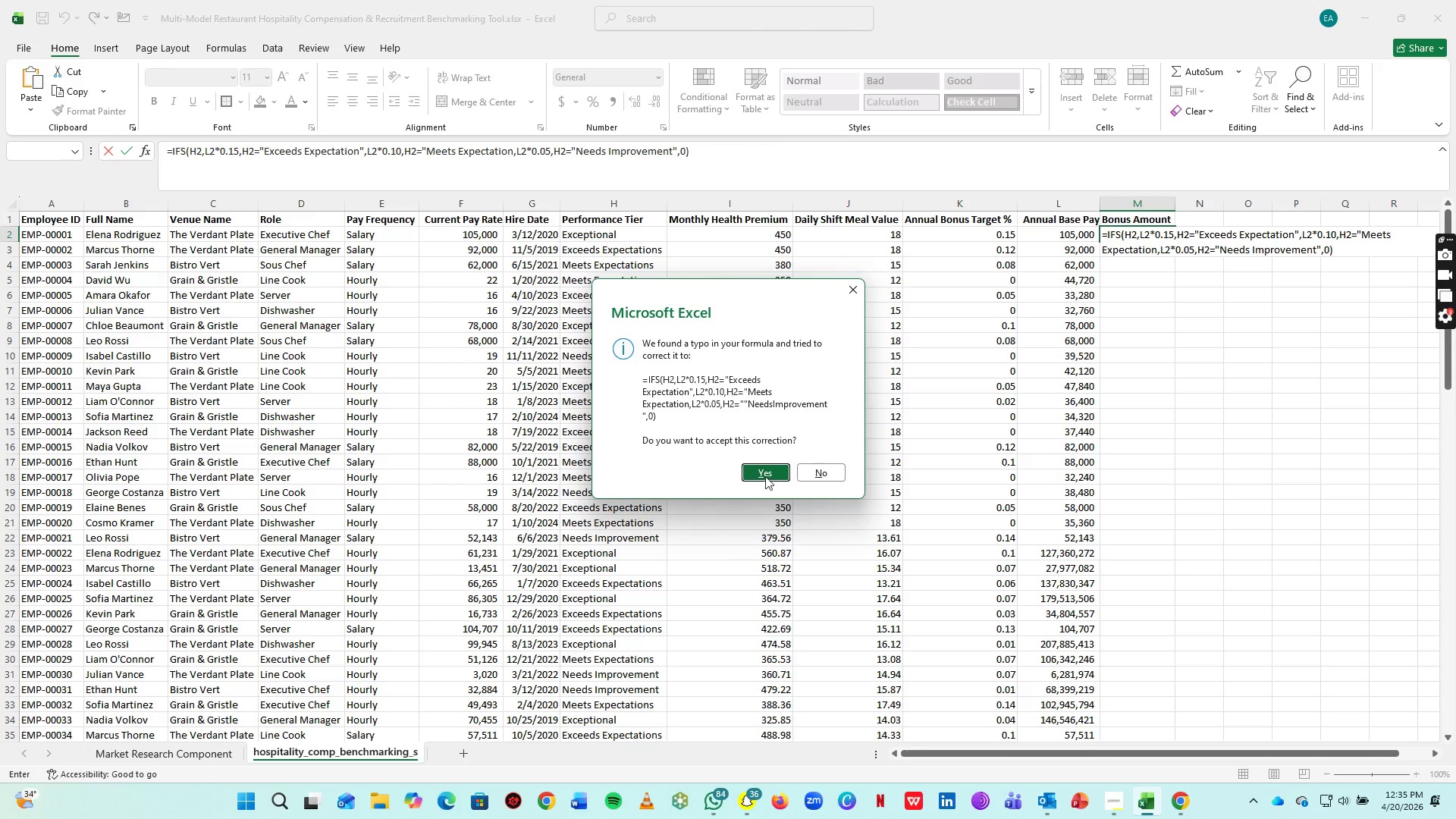 
left_click([764, 474])
 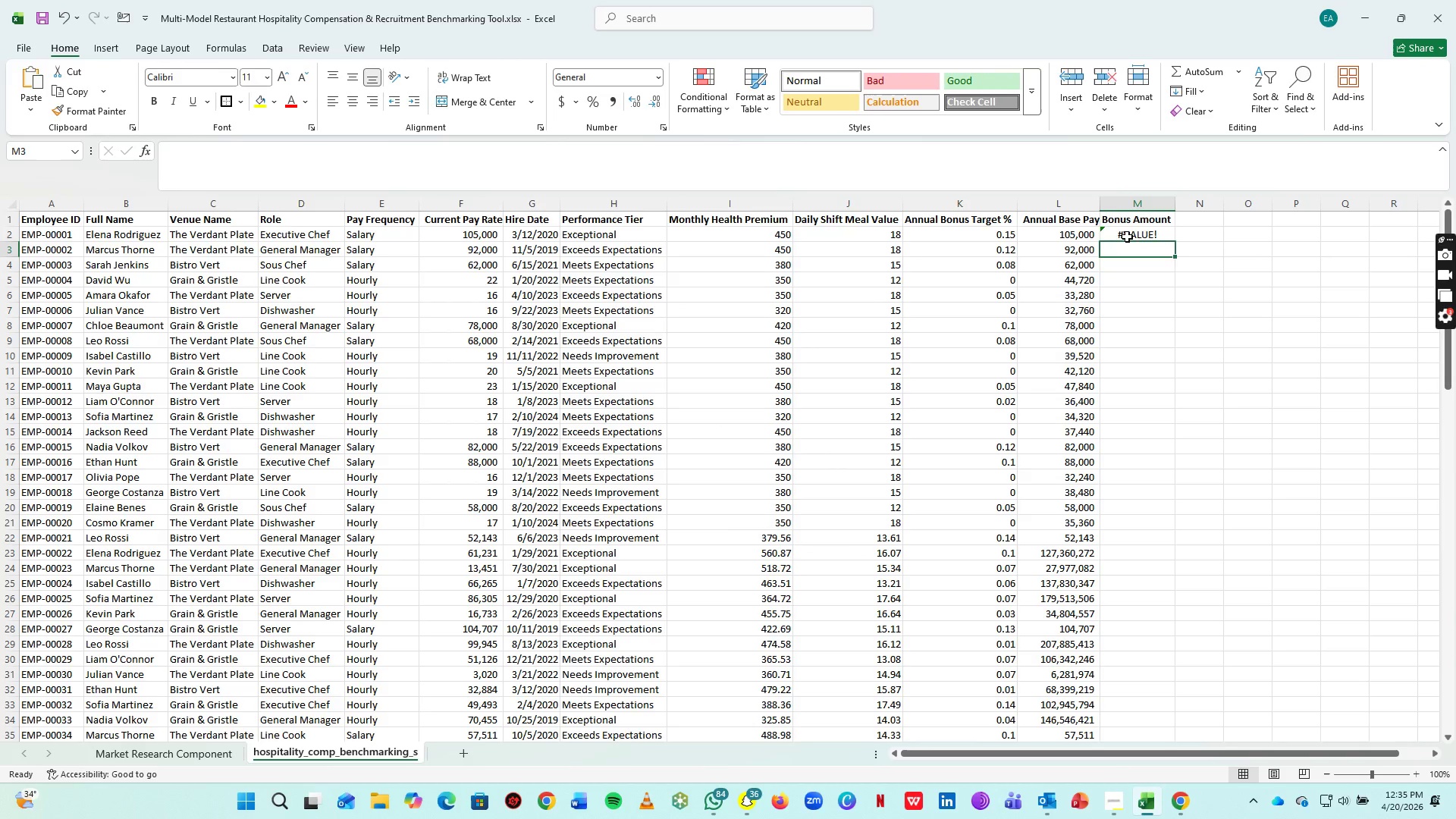 
left_click([1127, 237])
 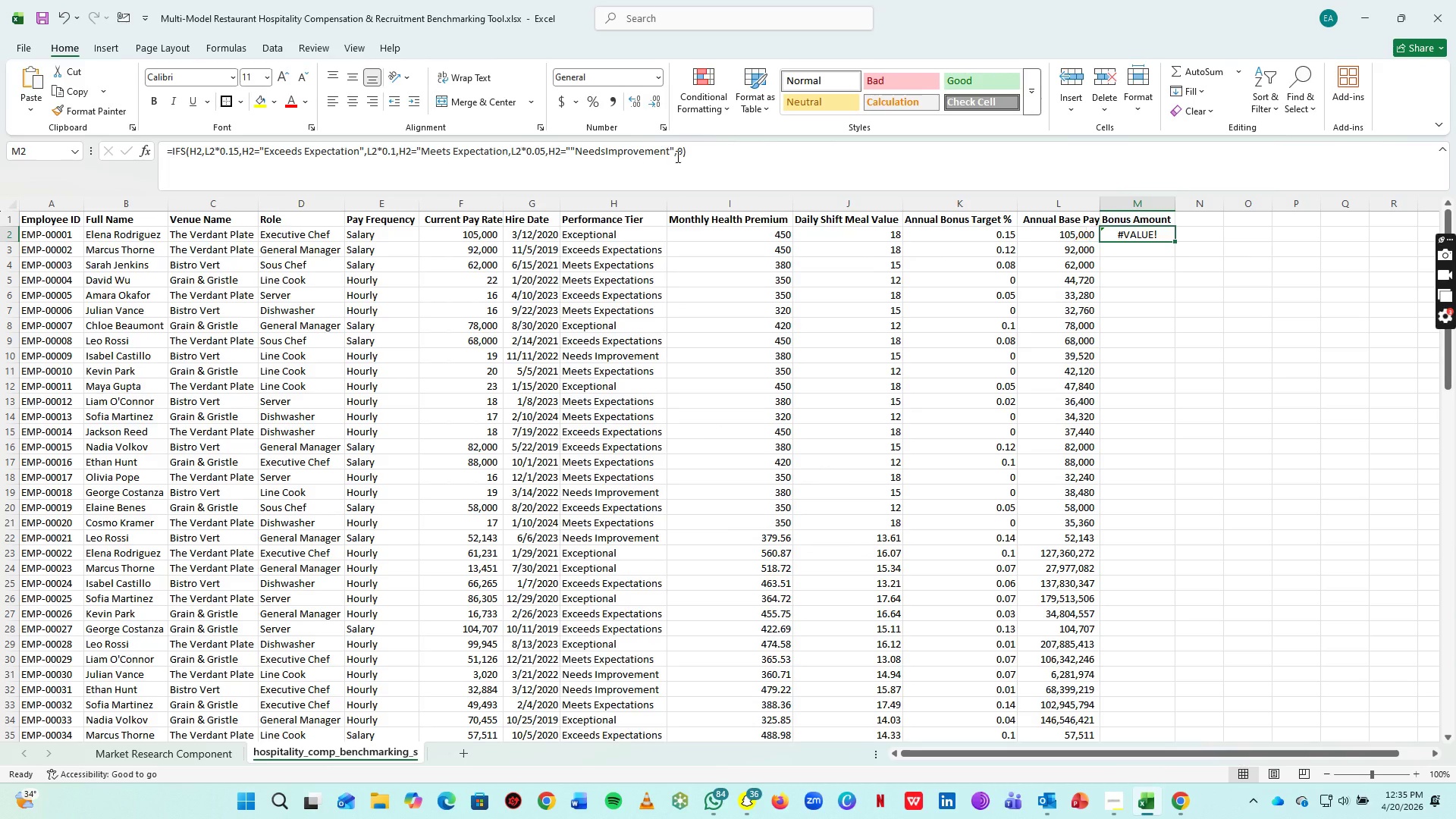 
left_click([676, 156])
 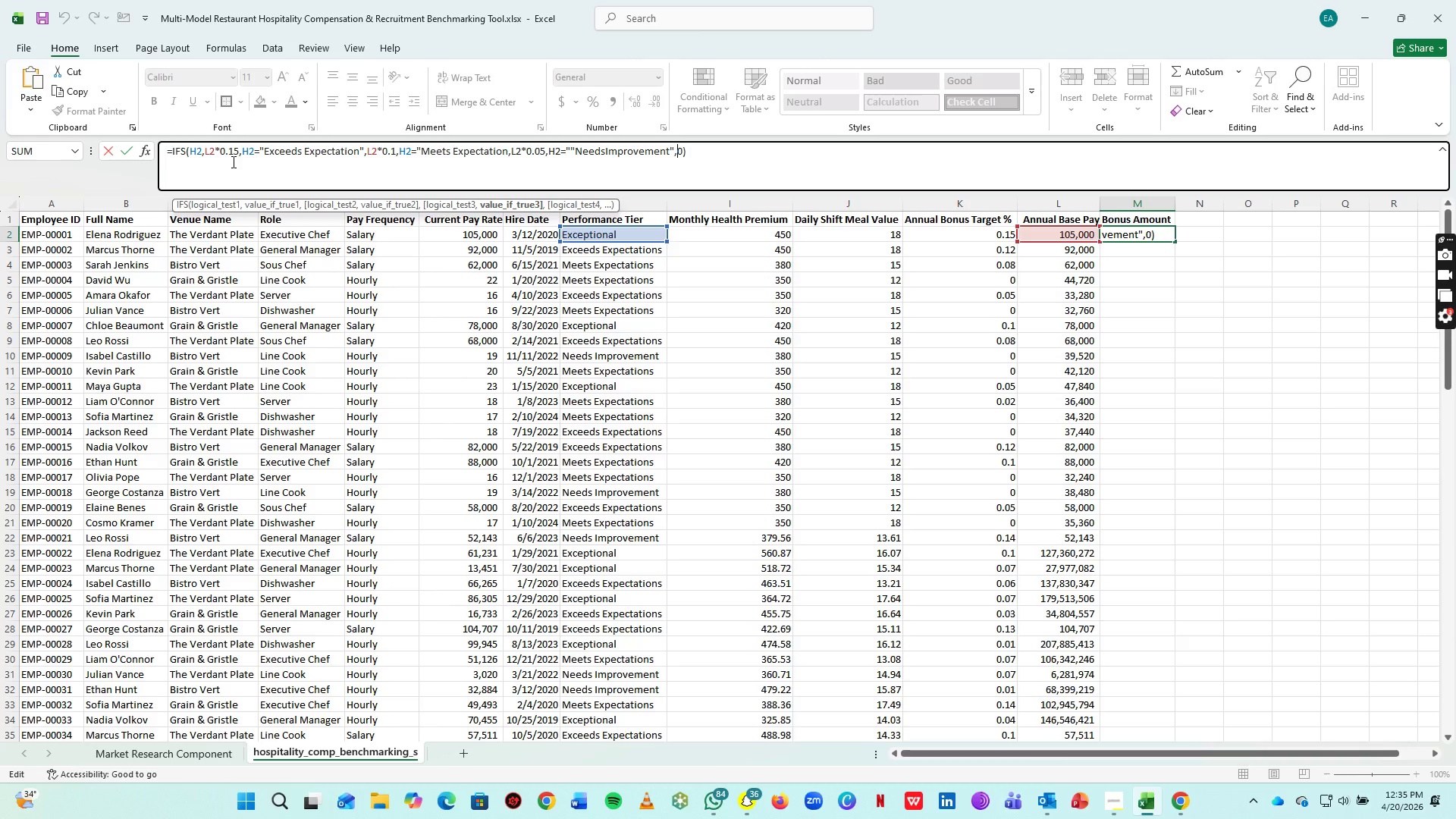 
wait(25.05)
 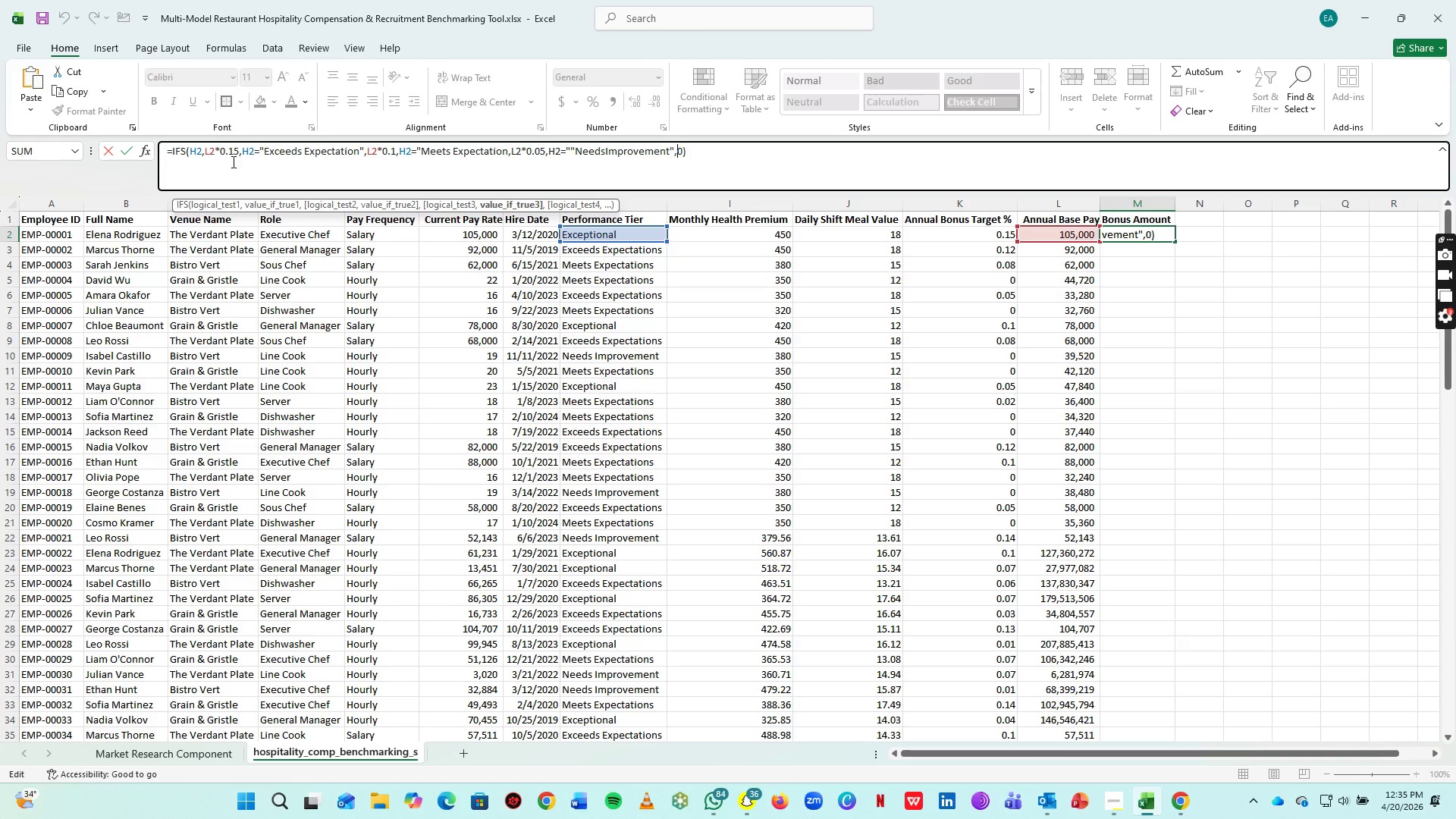 
left_click([201, 152])
 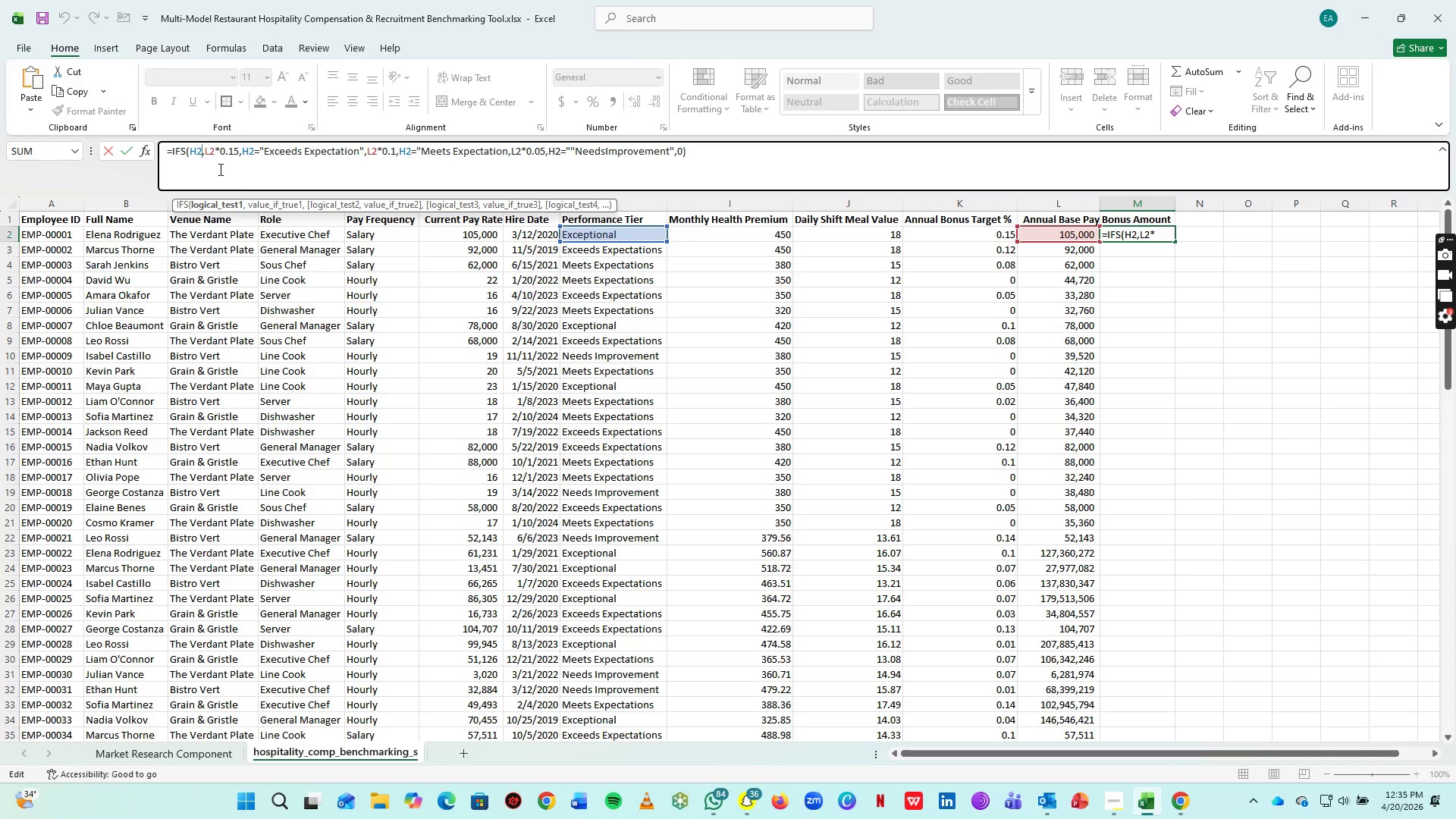 
type(="Exceptional",)
 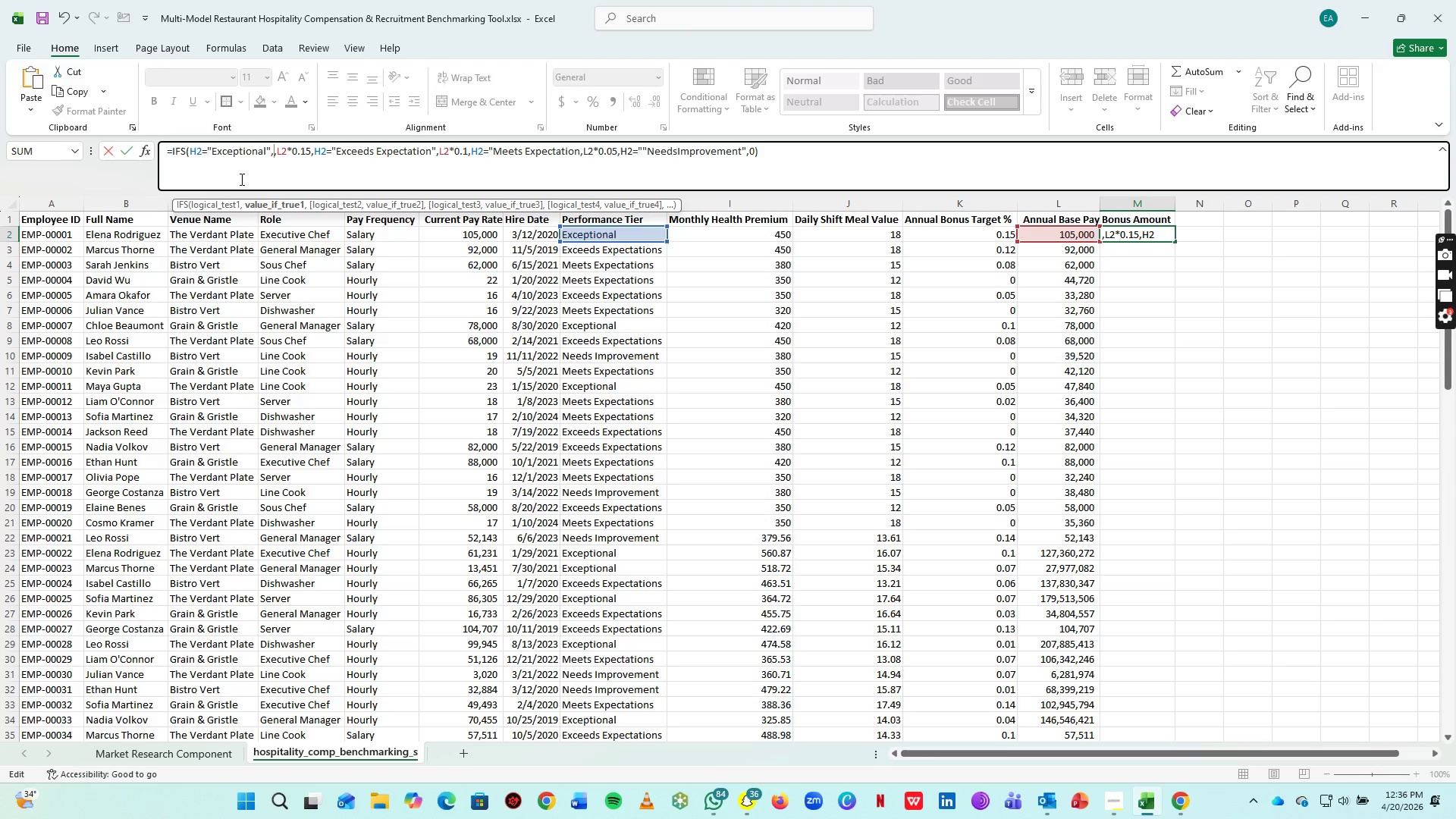 
key(Backspace)
 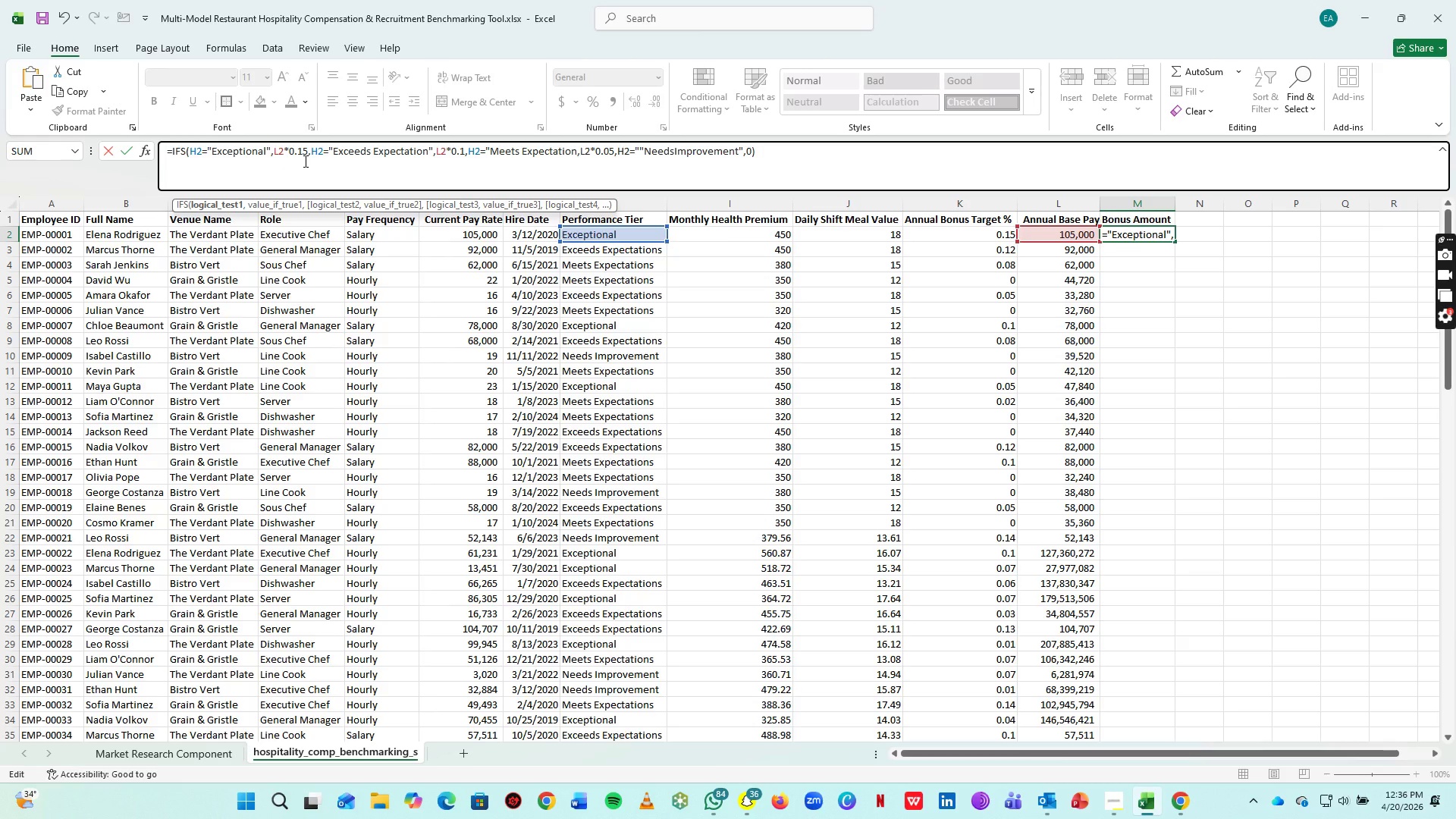 
wait(14.0)
 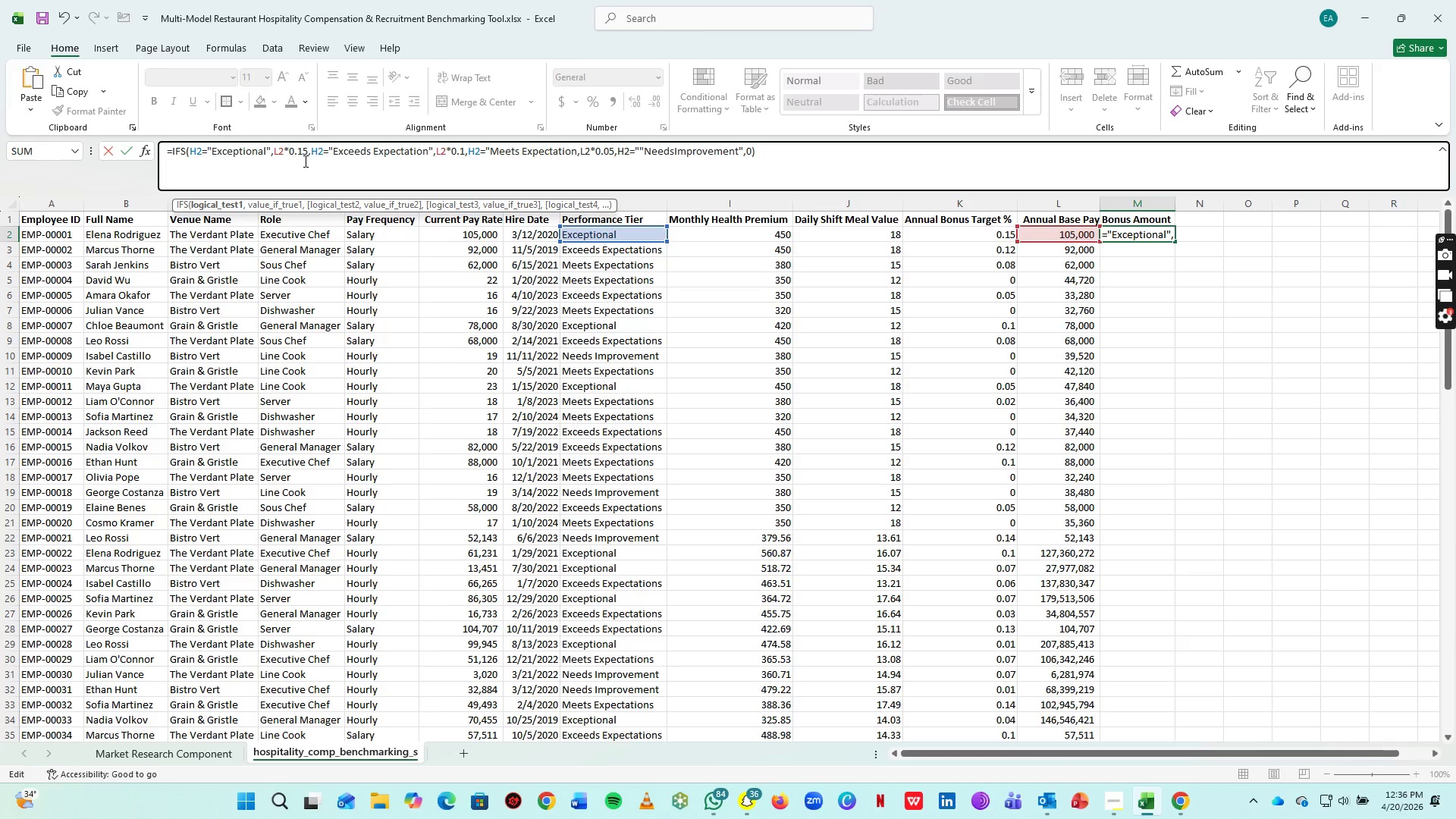 
key(Enter)
 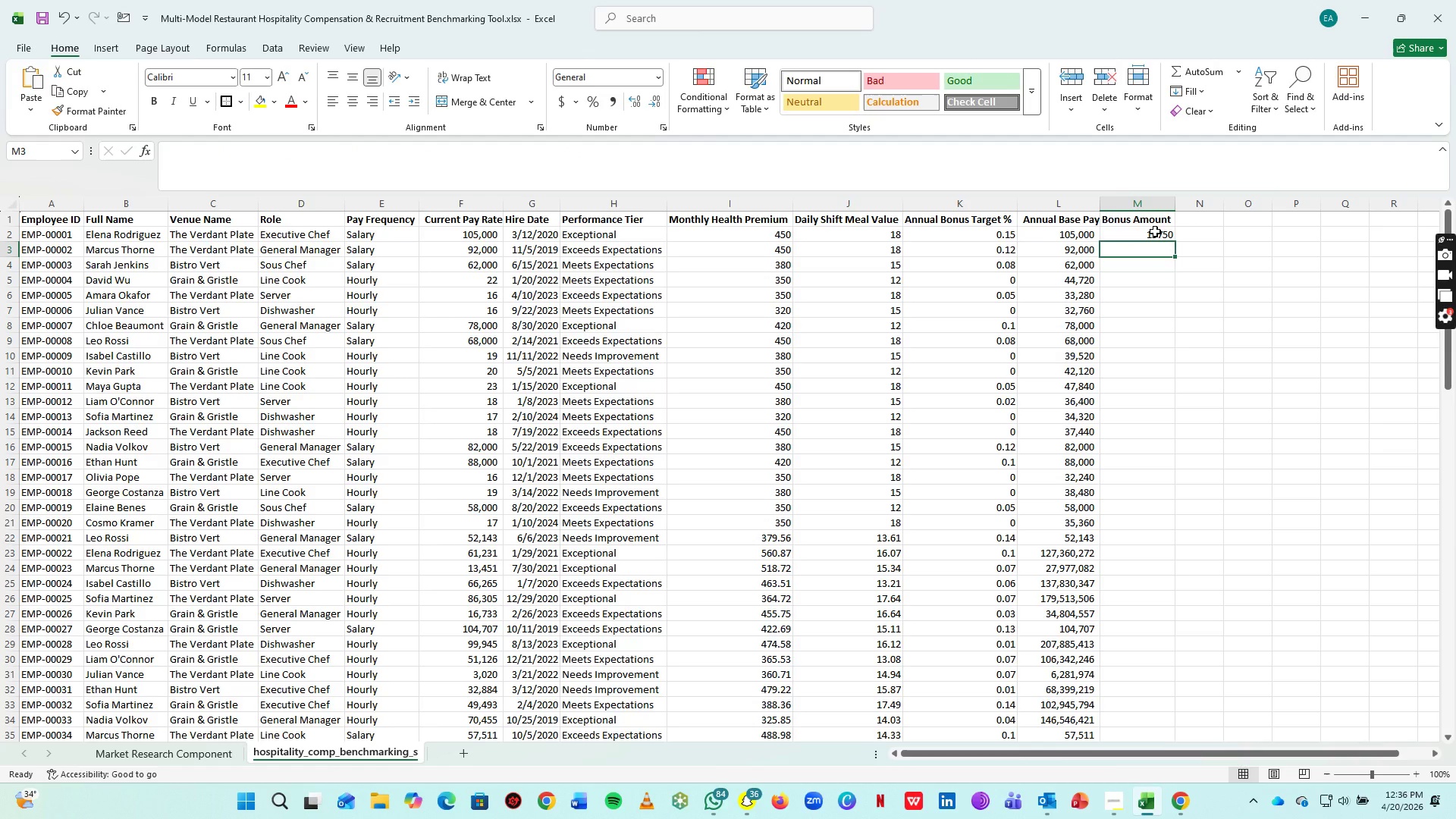 
left_click([1155, 231])
 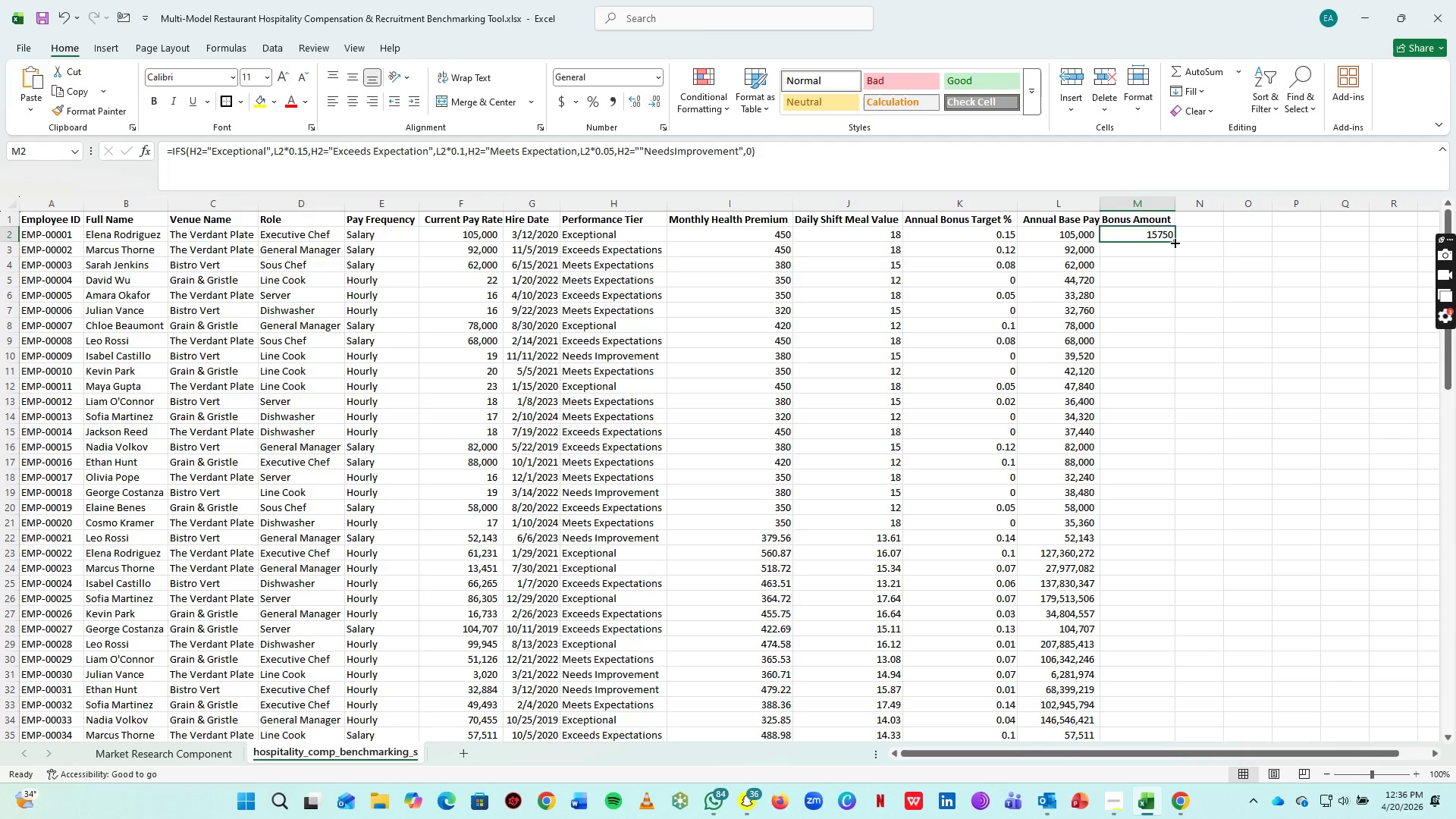 
double_click([1174, 242])
 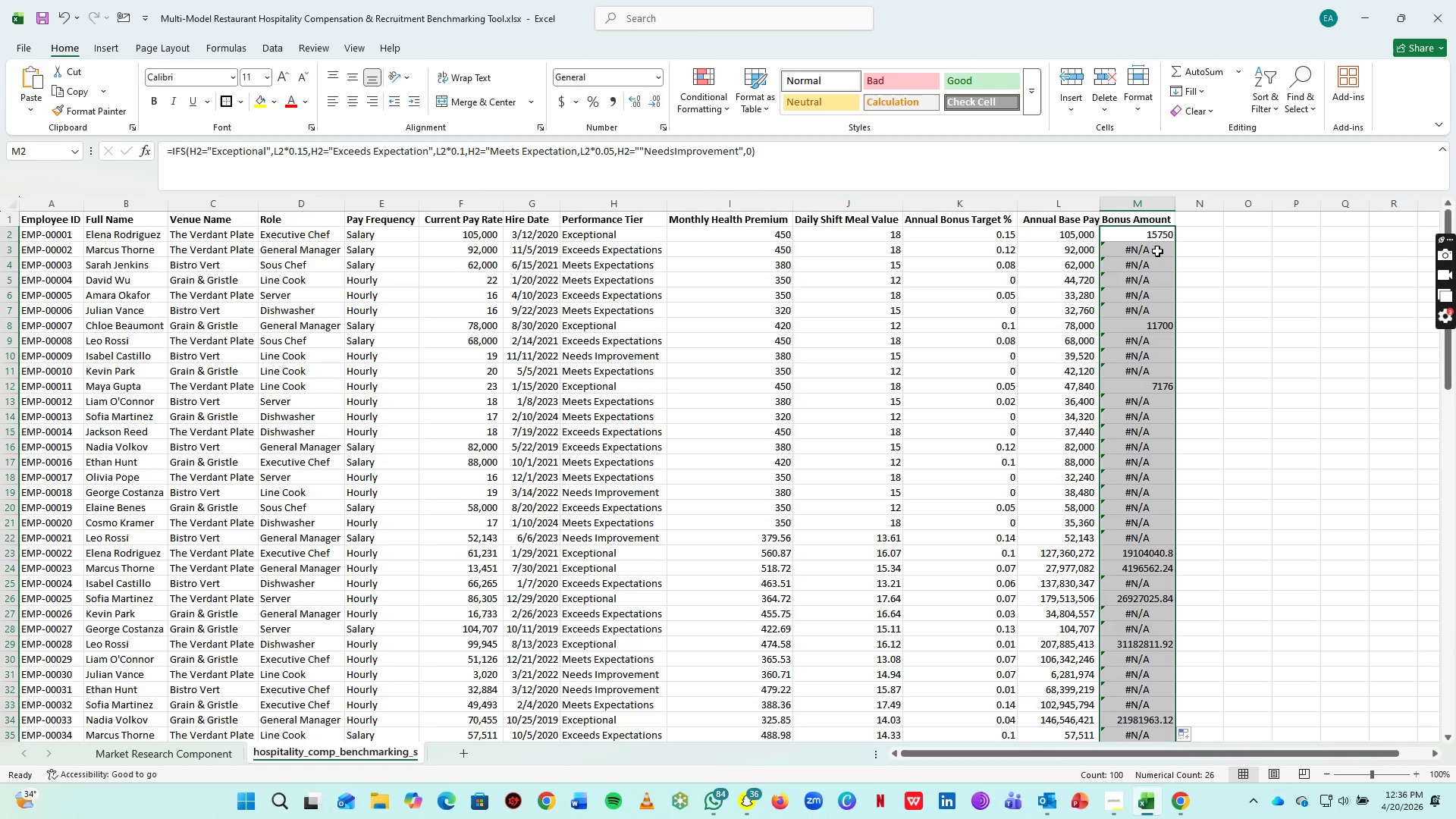 
left_click([1156, 251])
 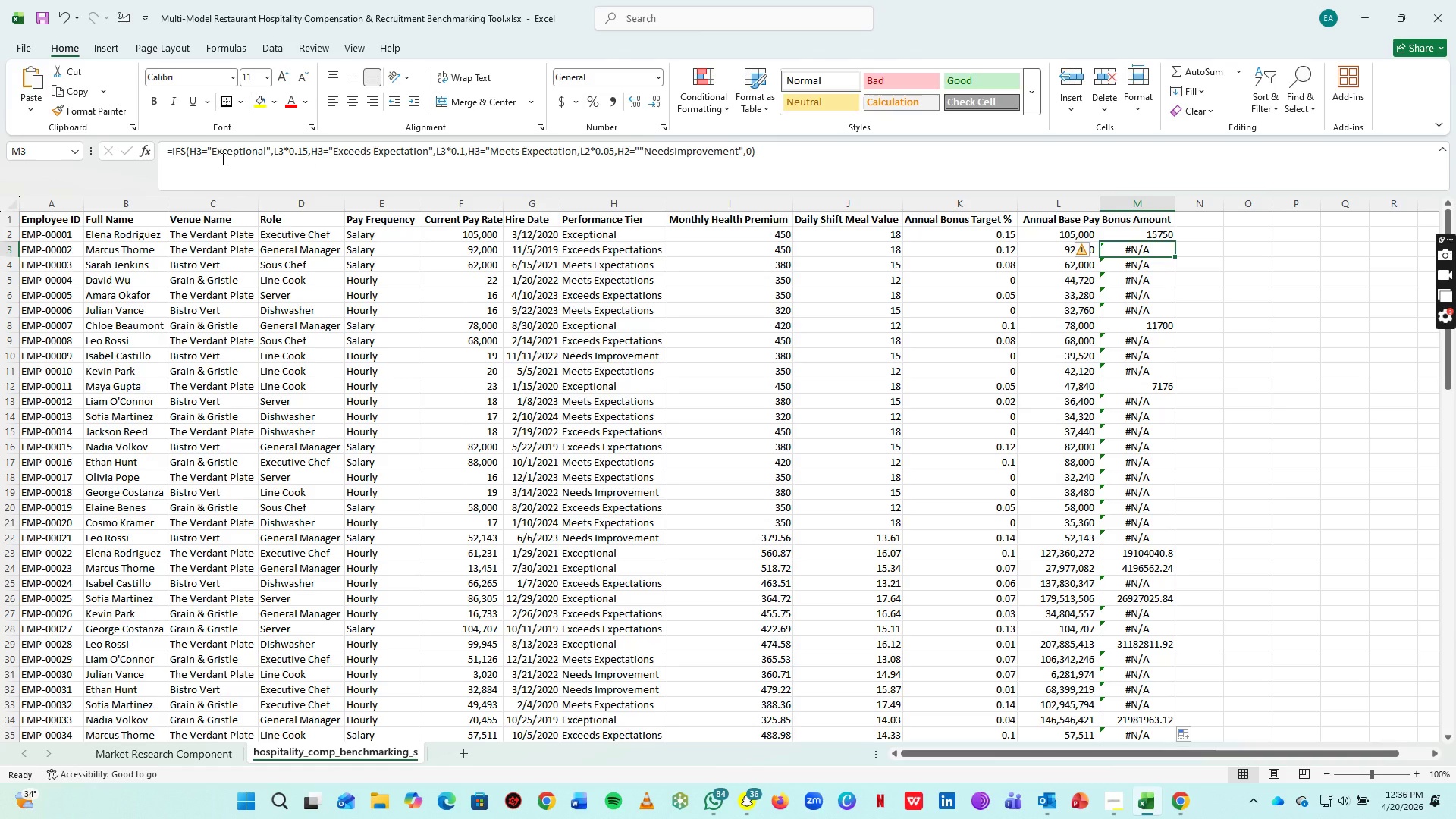 
left_click([215, 159])
 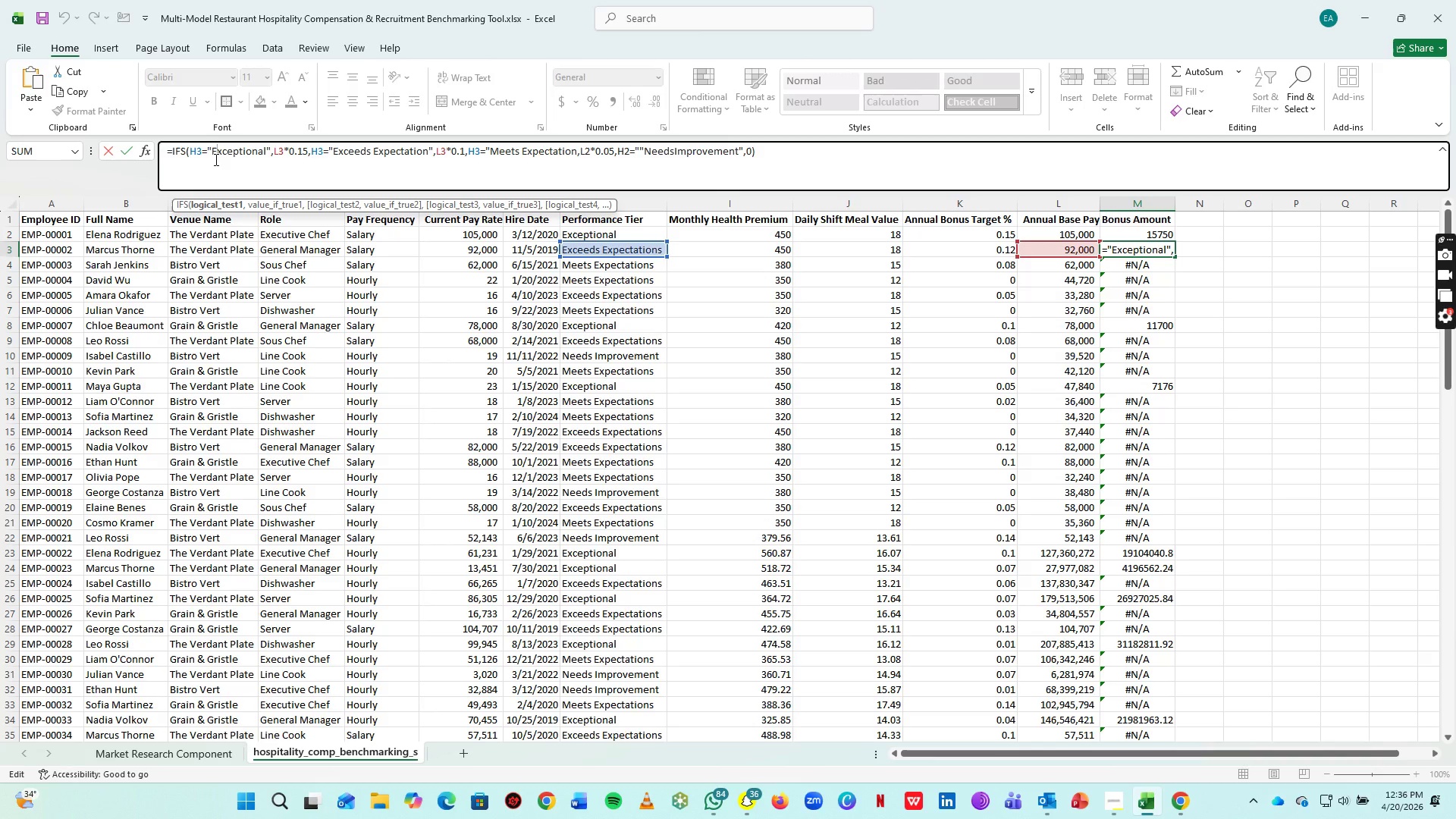 
key(Enter)
 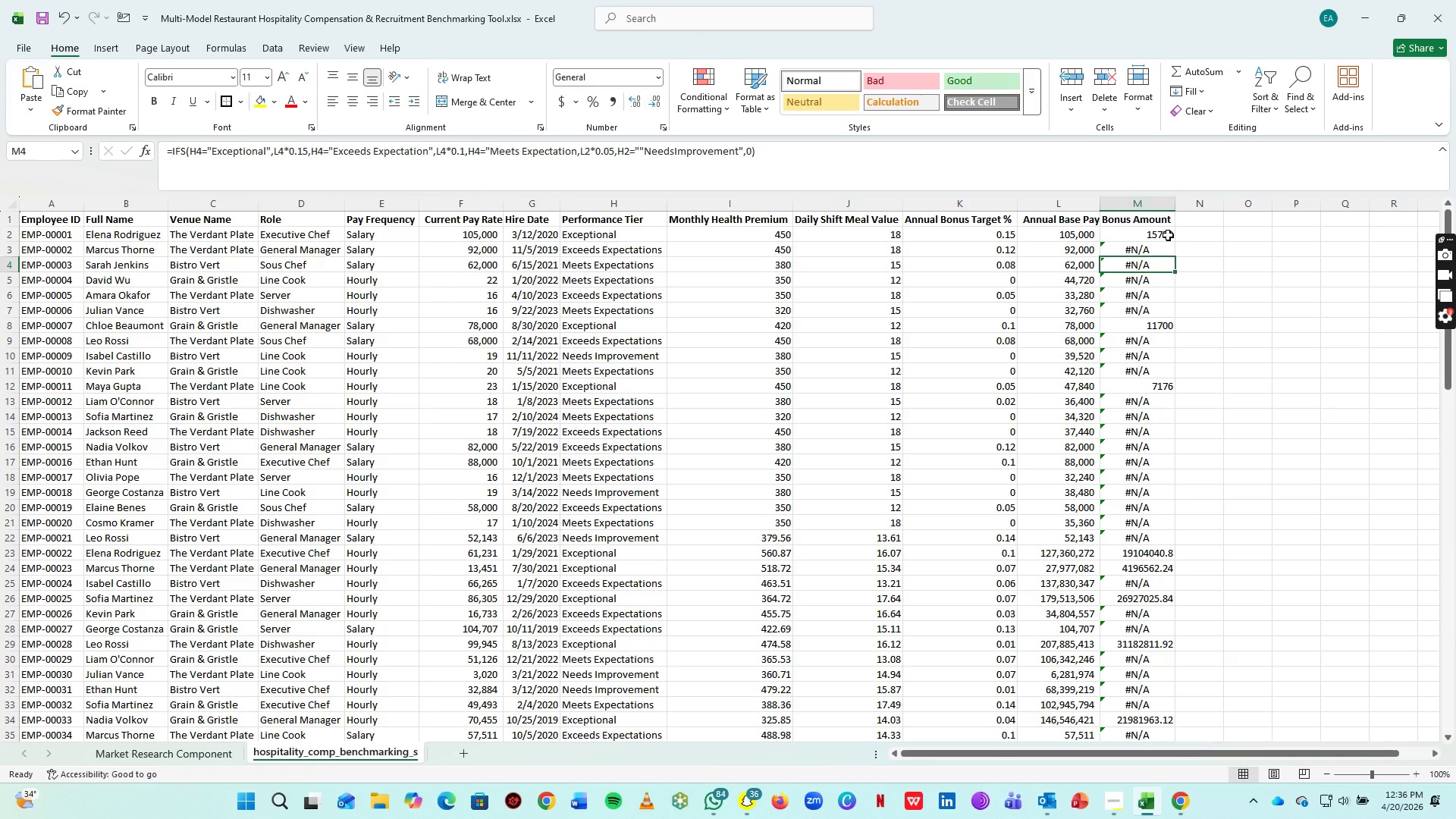 
left_click([1168, 235])
 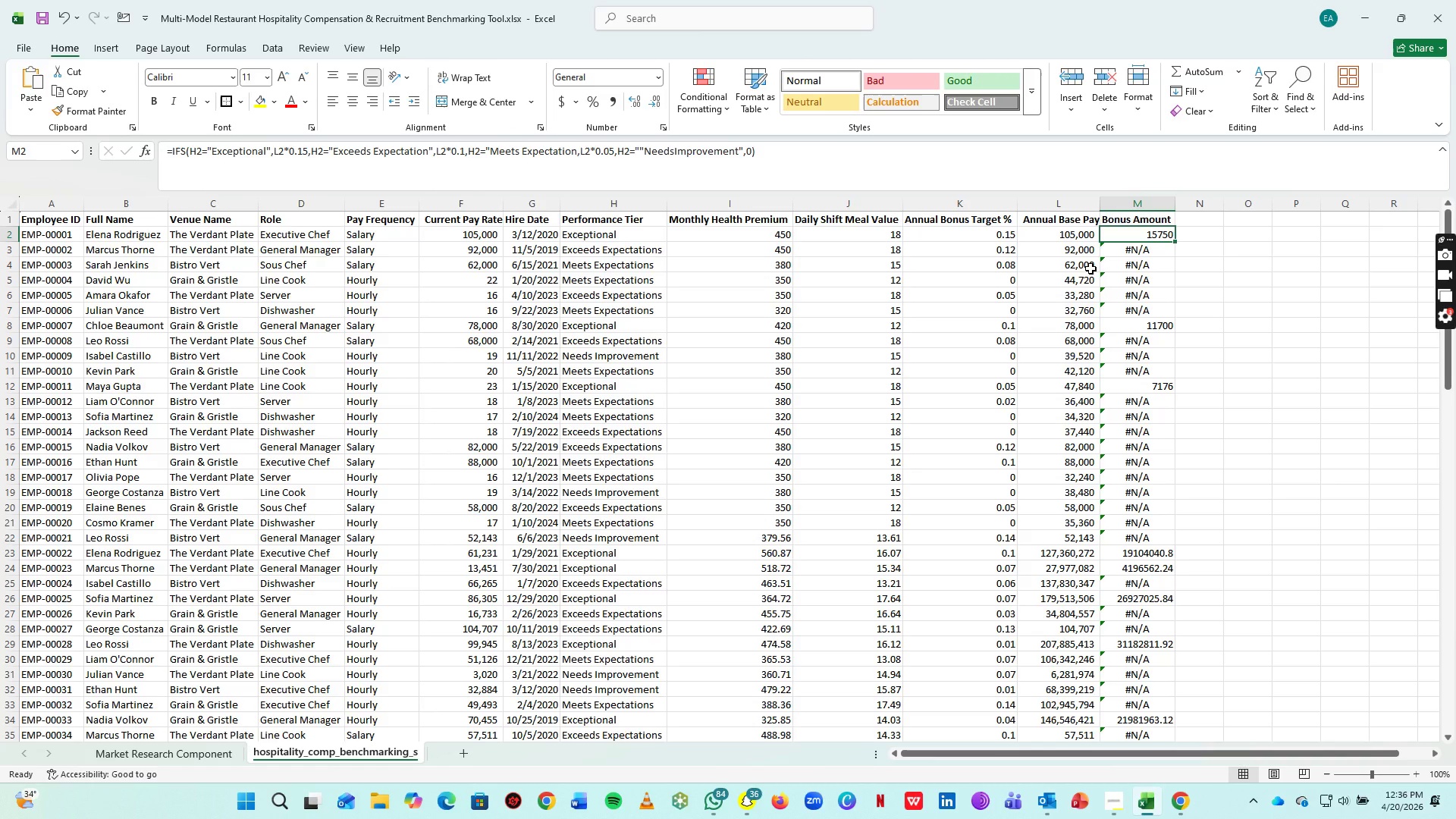 
wait(5.66)
 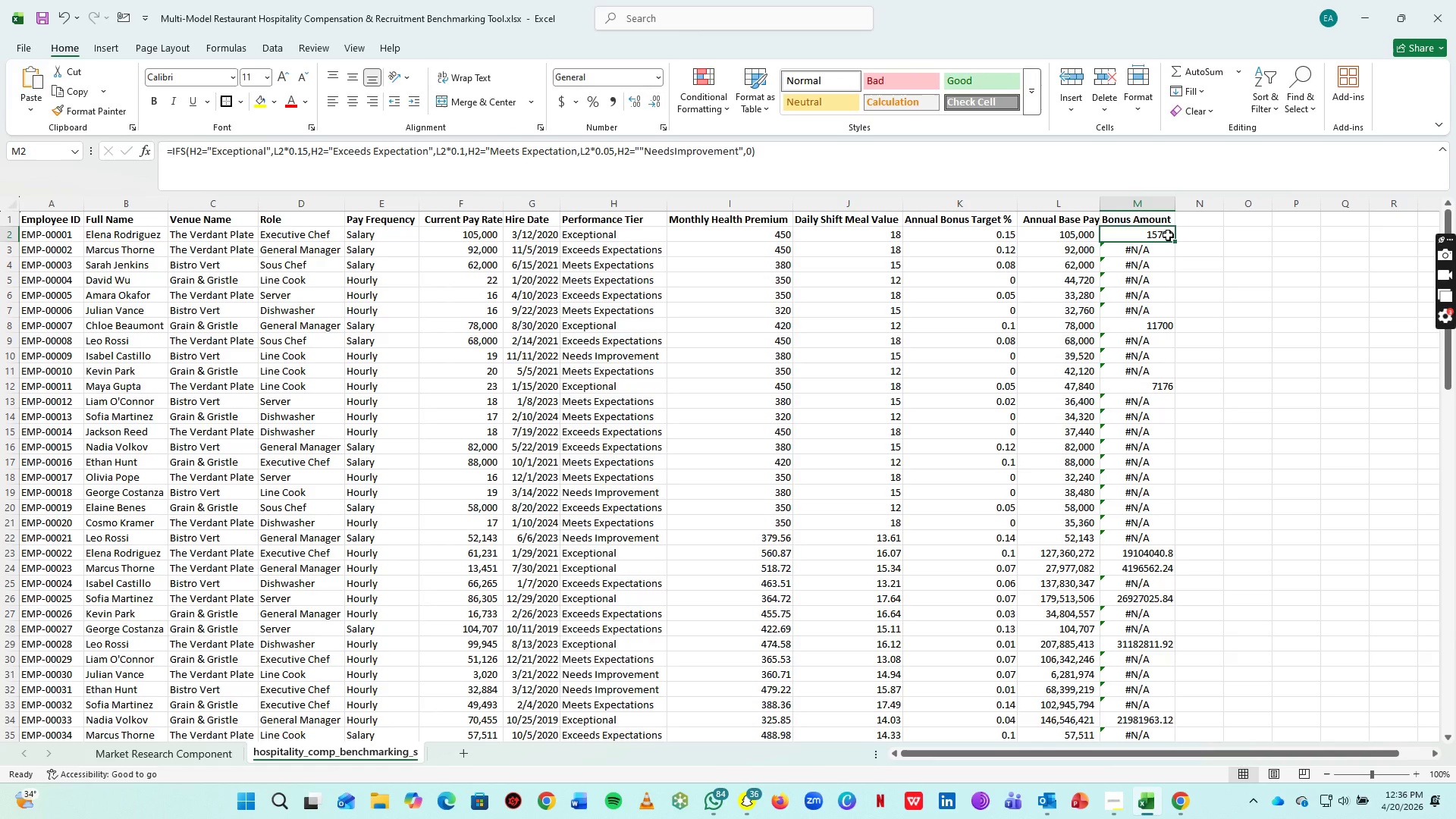 
left_click([819, 150])
 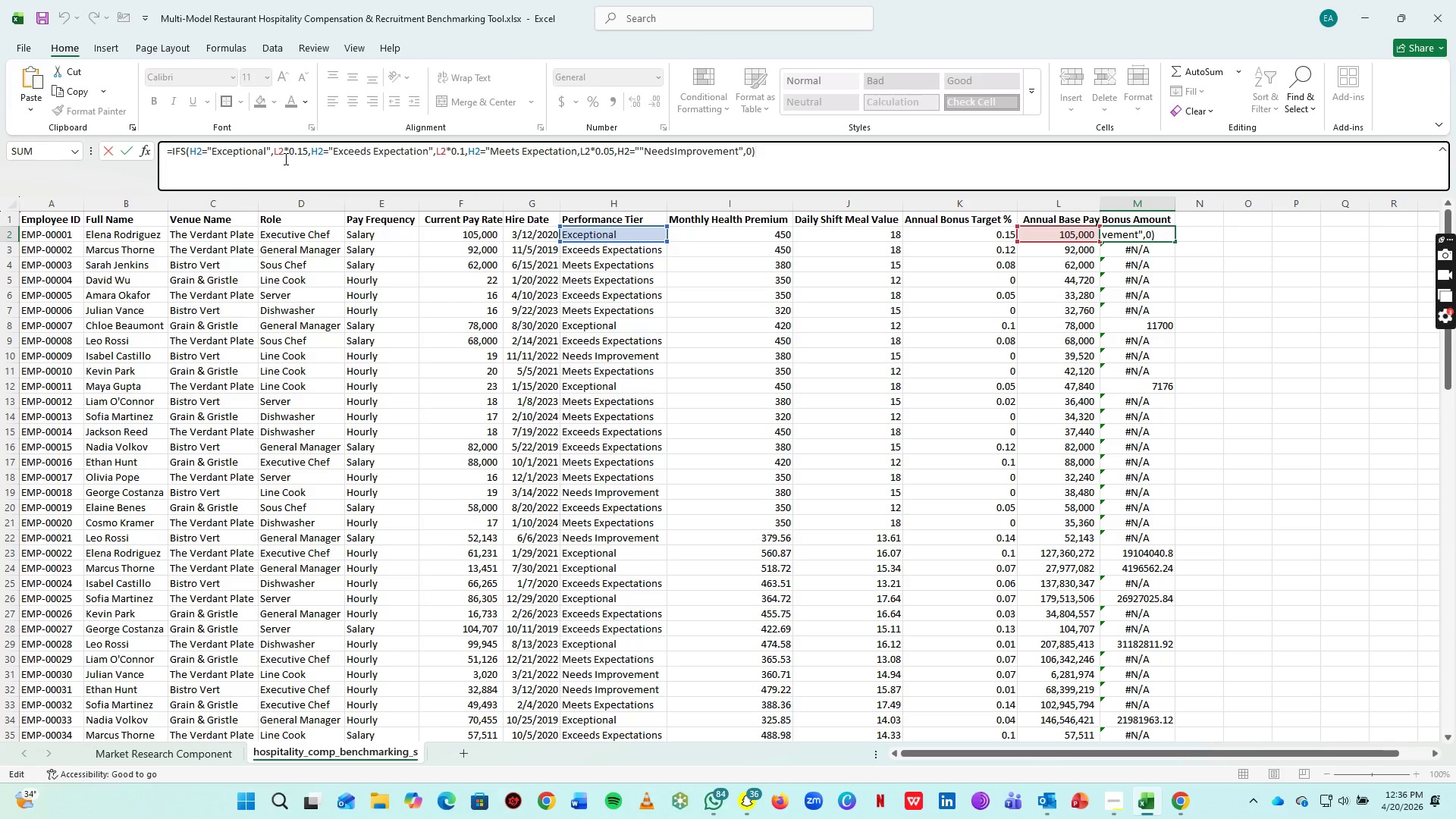 
wait(23.5)
 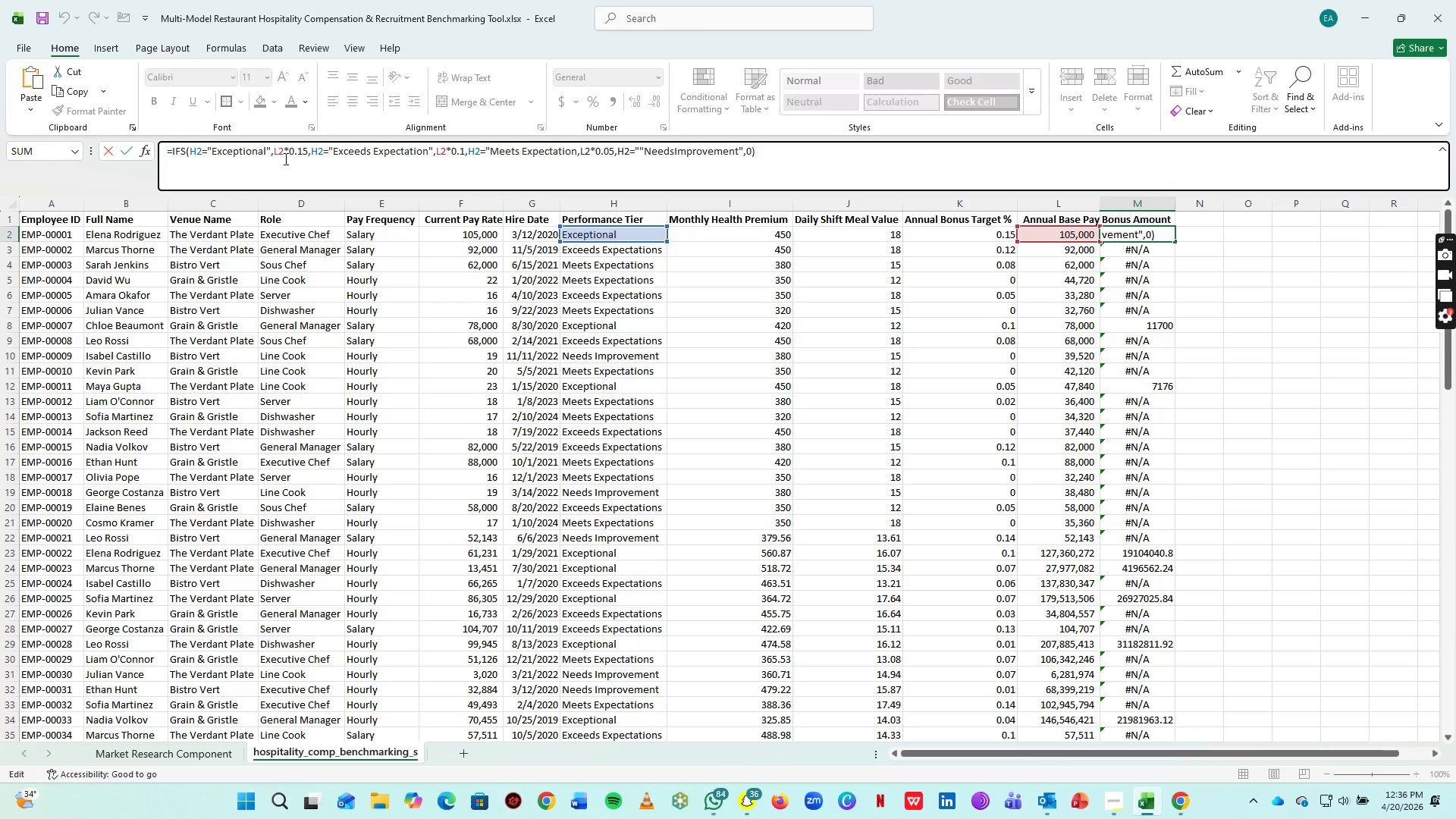 
left_click([272, 151])
 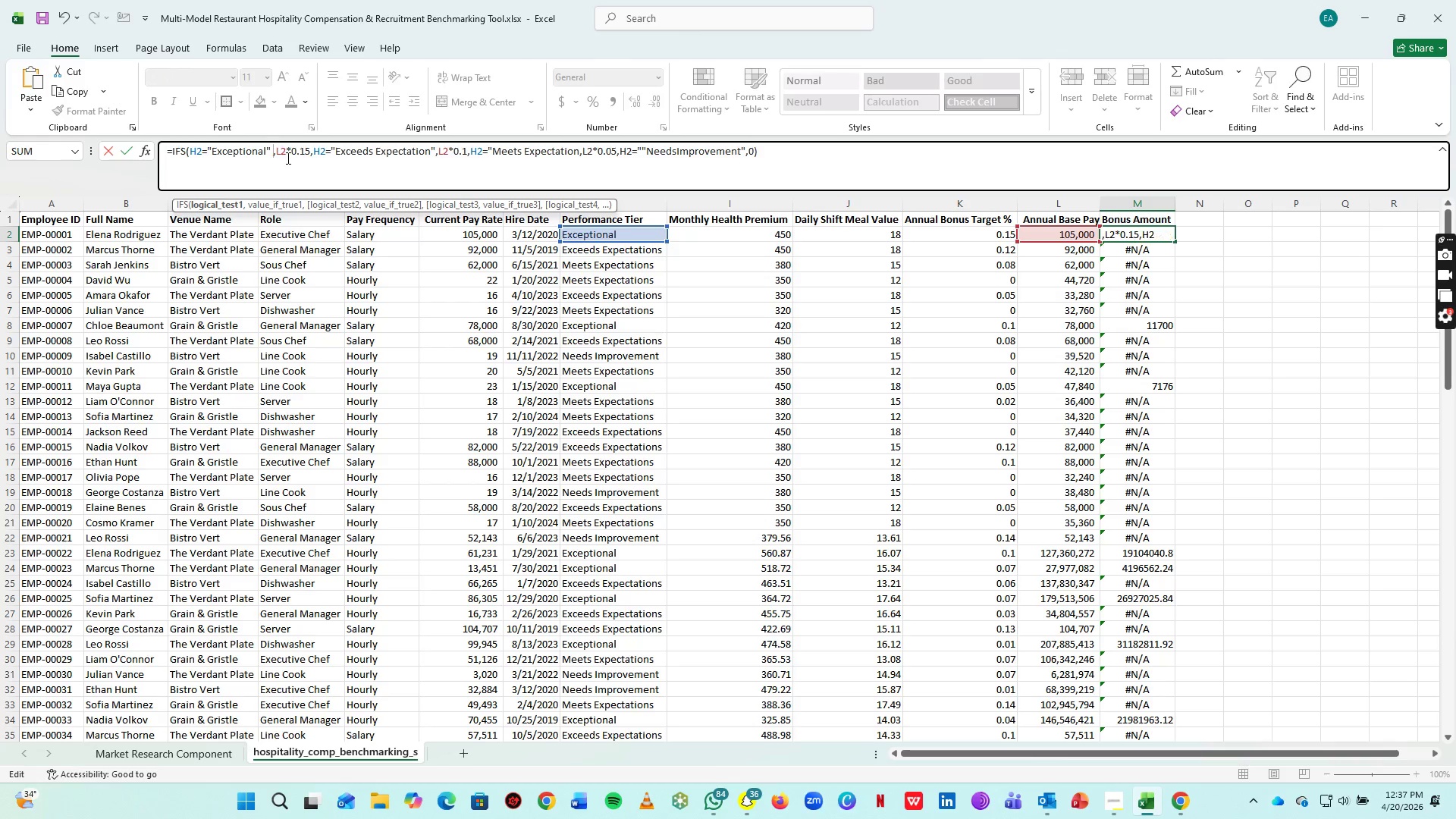 
key(Space)
 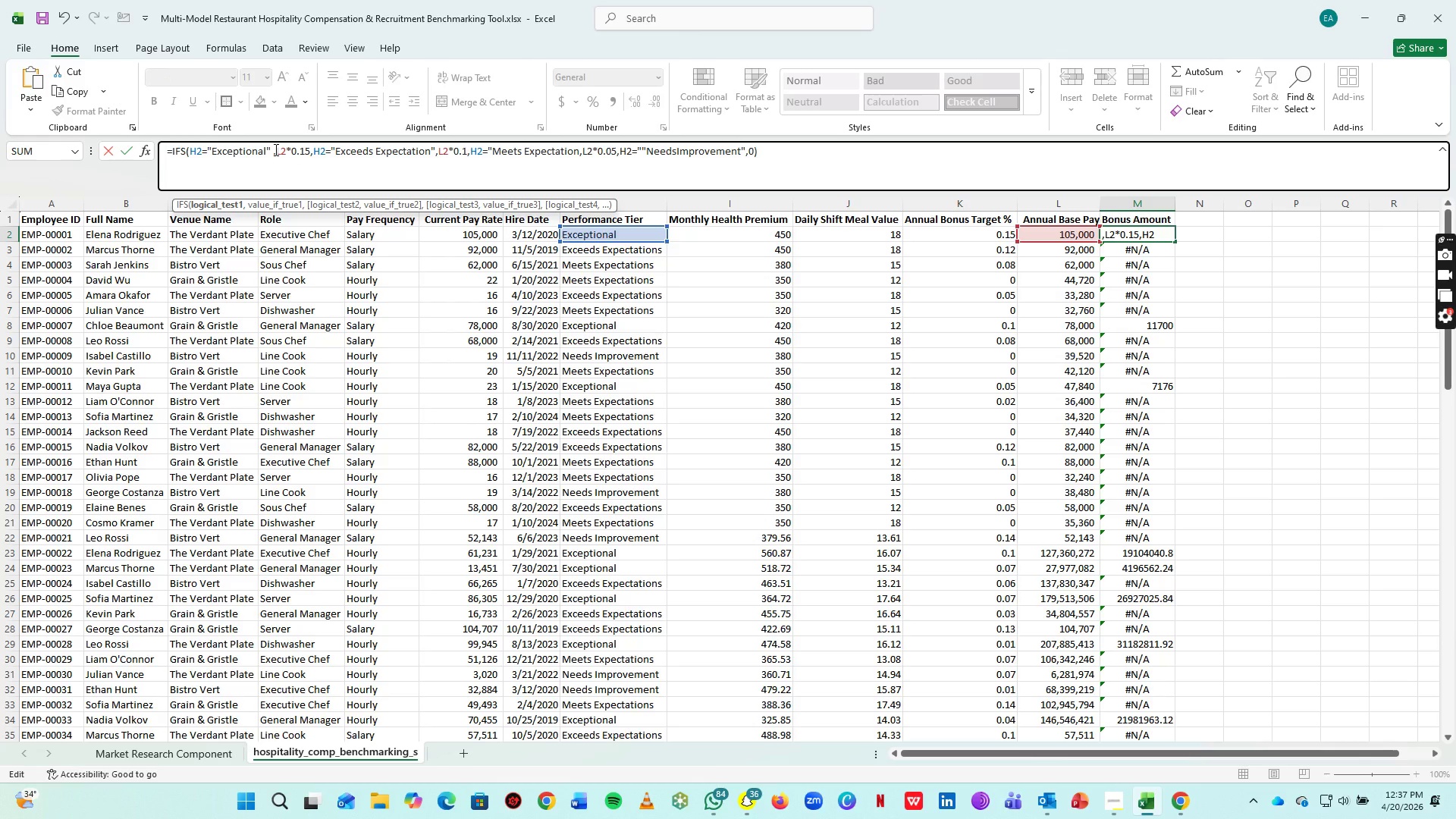 
key(Backspace)
 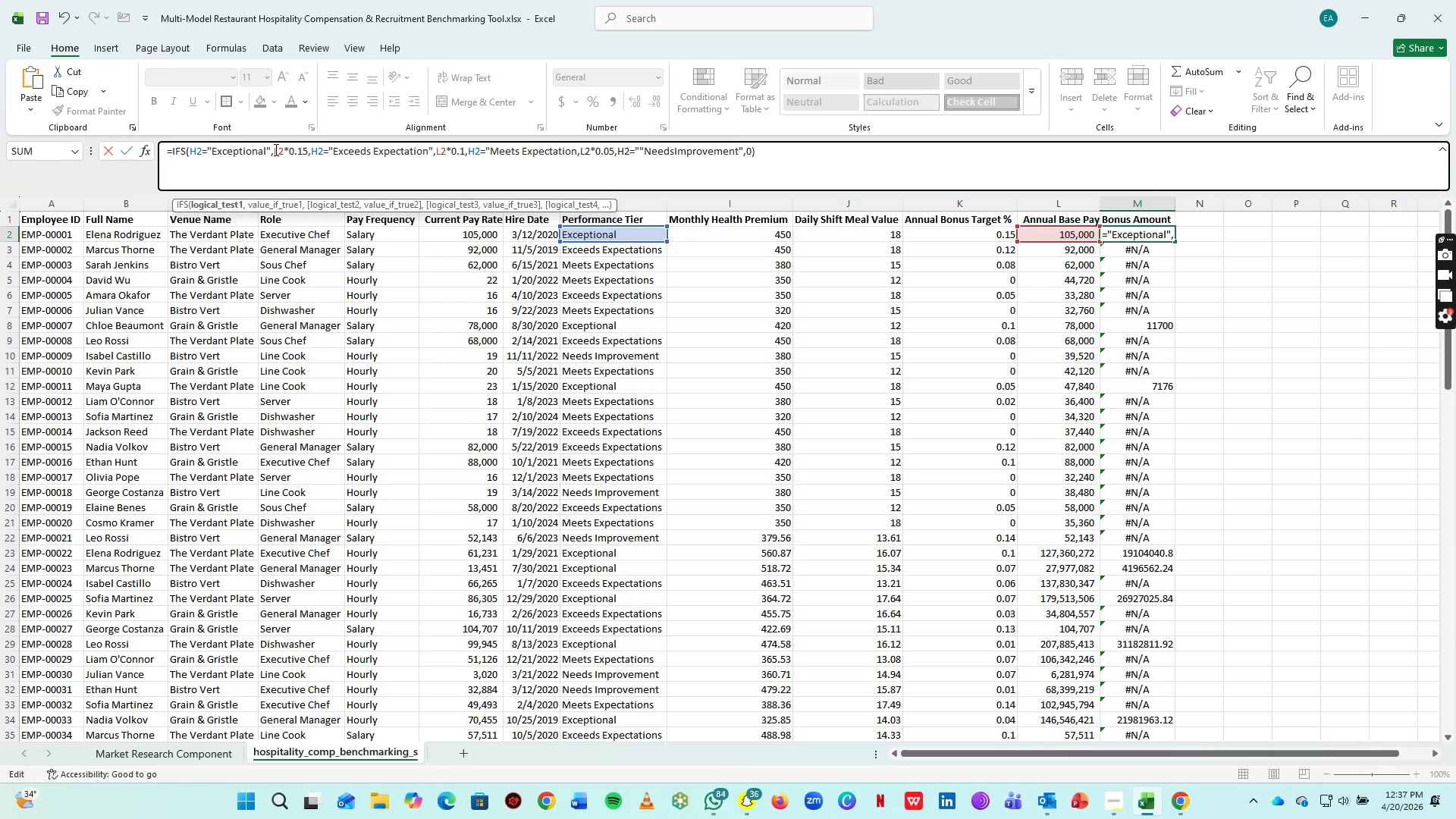 
key(ArrowRight)
 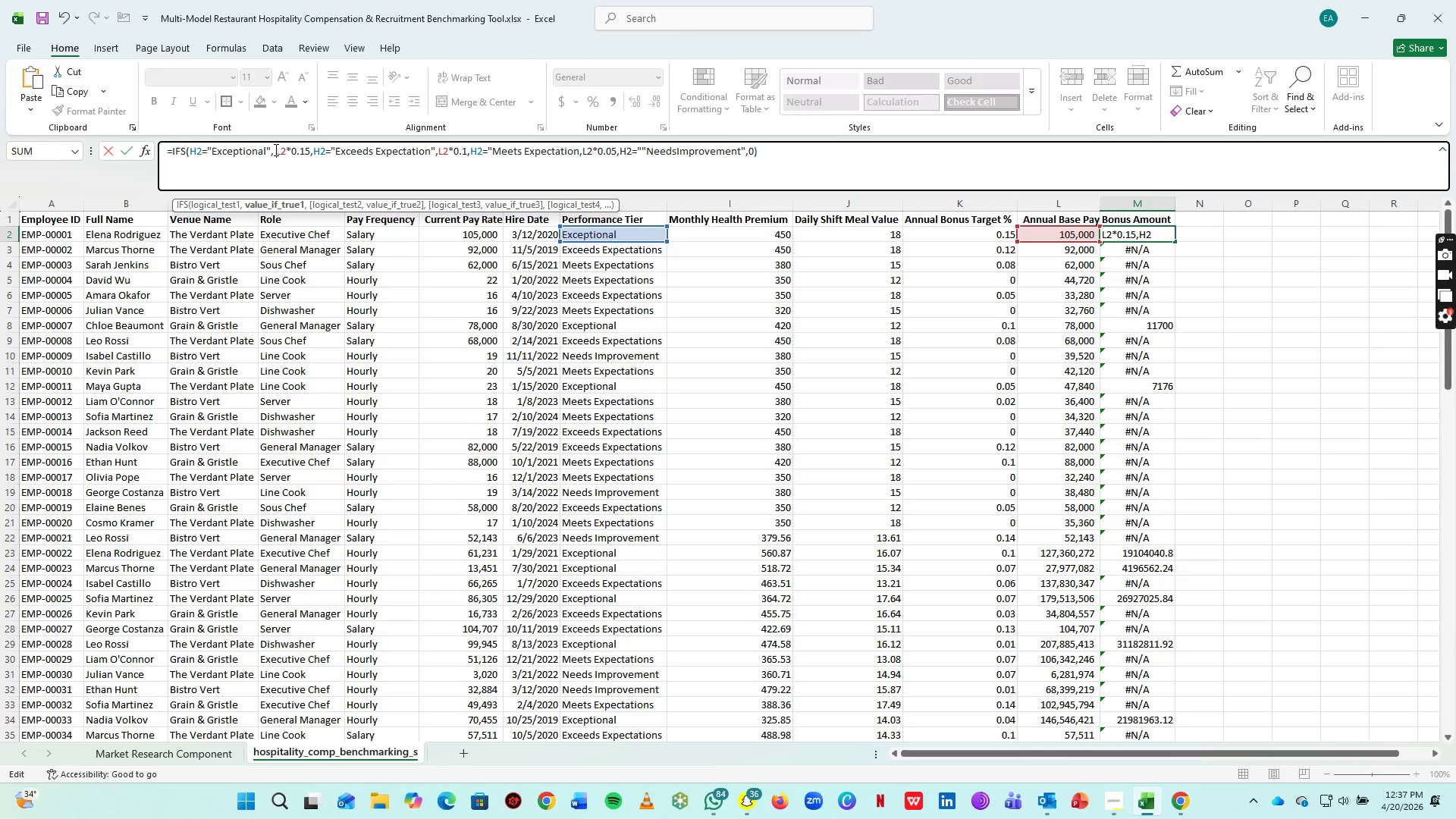 
key(Space)
 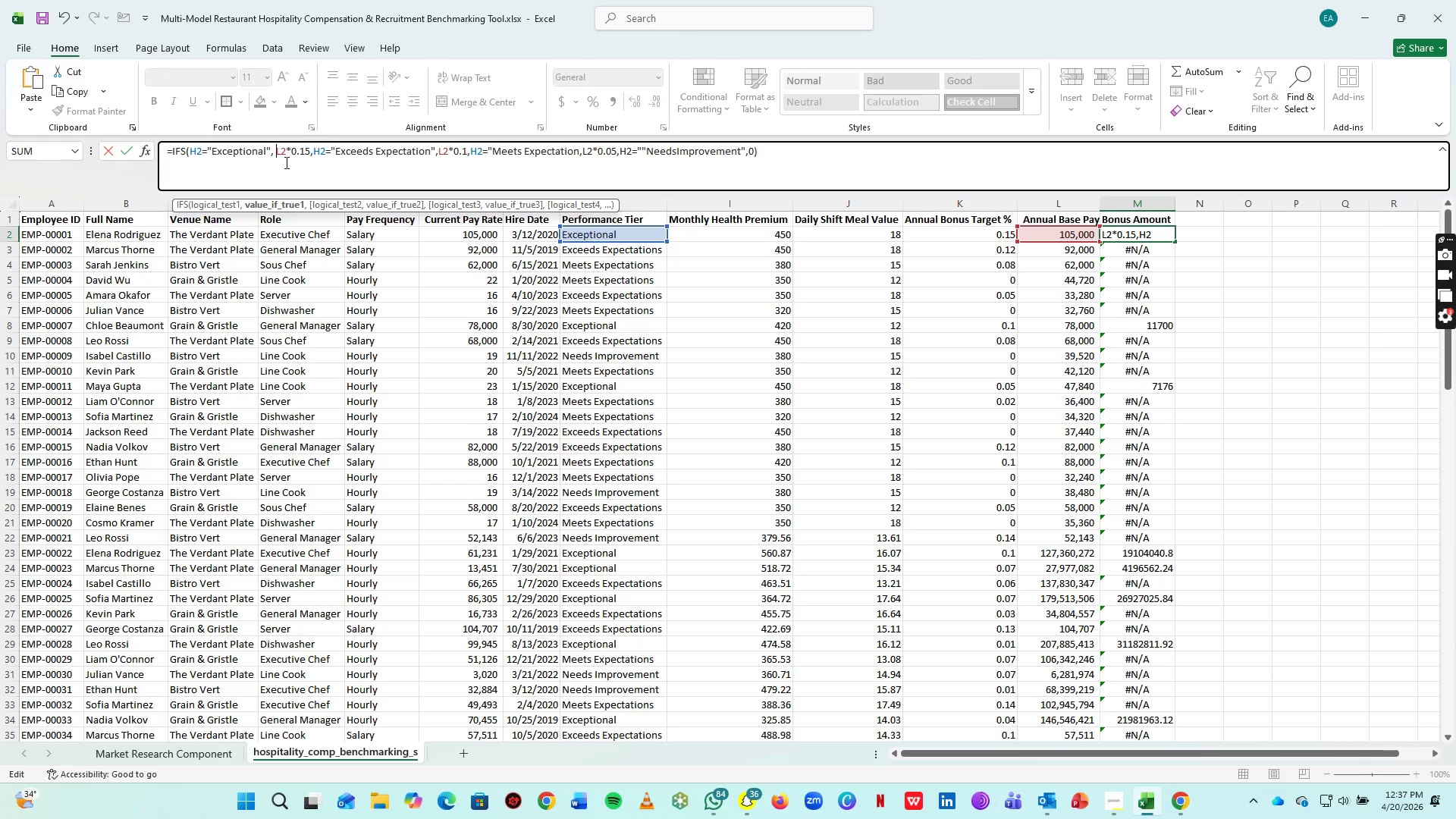 
wait(7.08)
 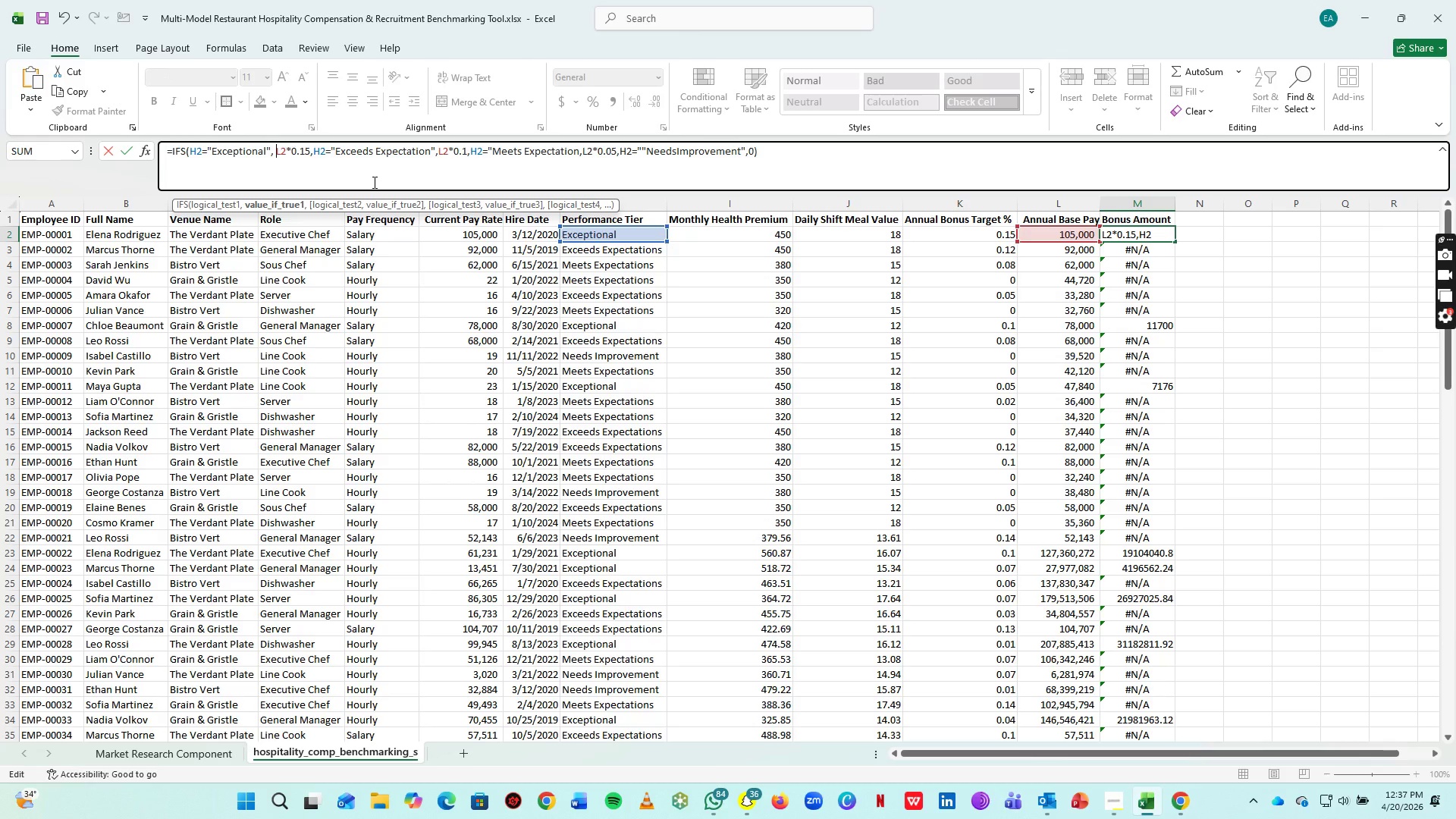 
left_click([313, 150])
 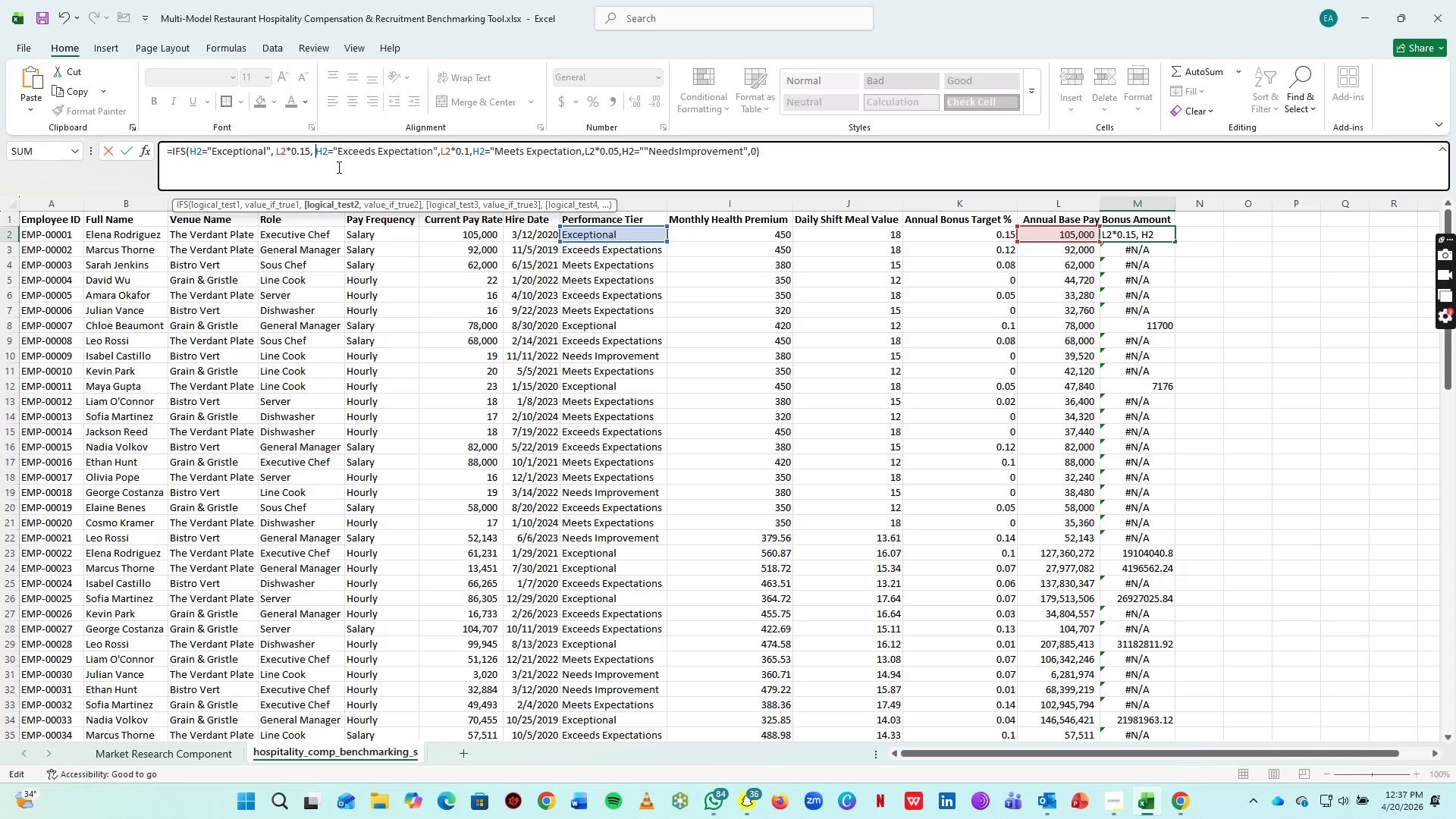 
key(Space)
 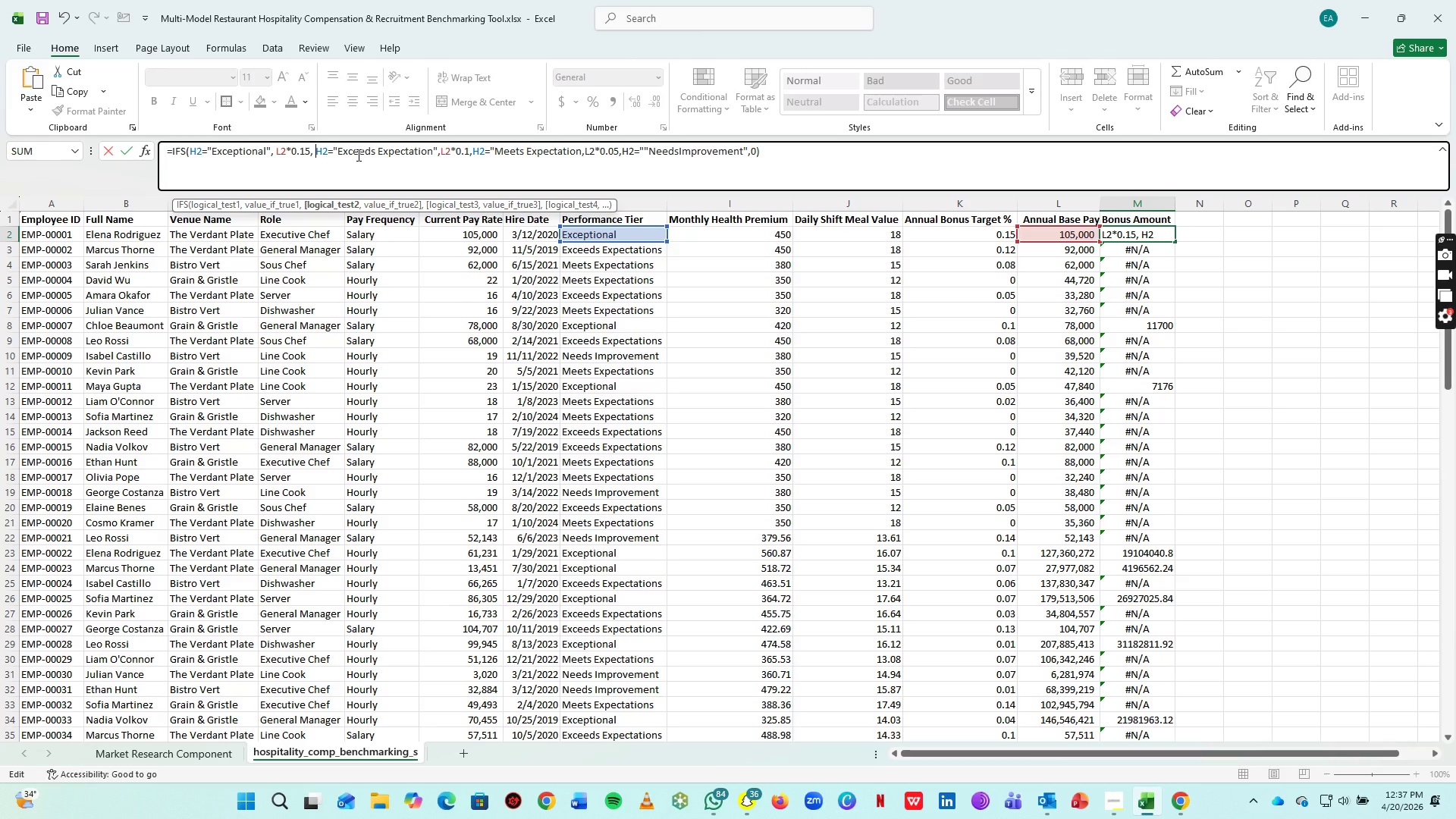 
wait(11.19)
 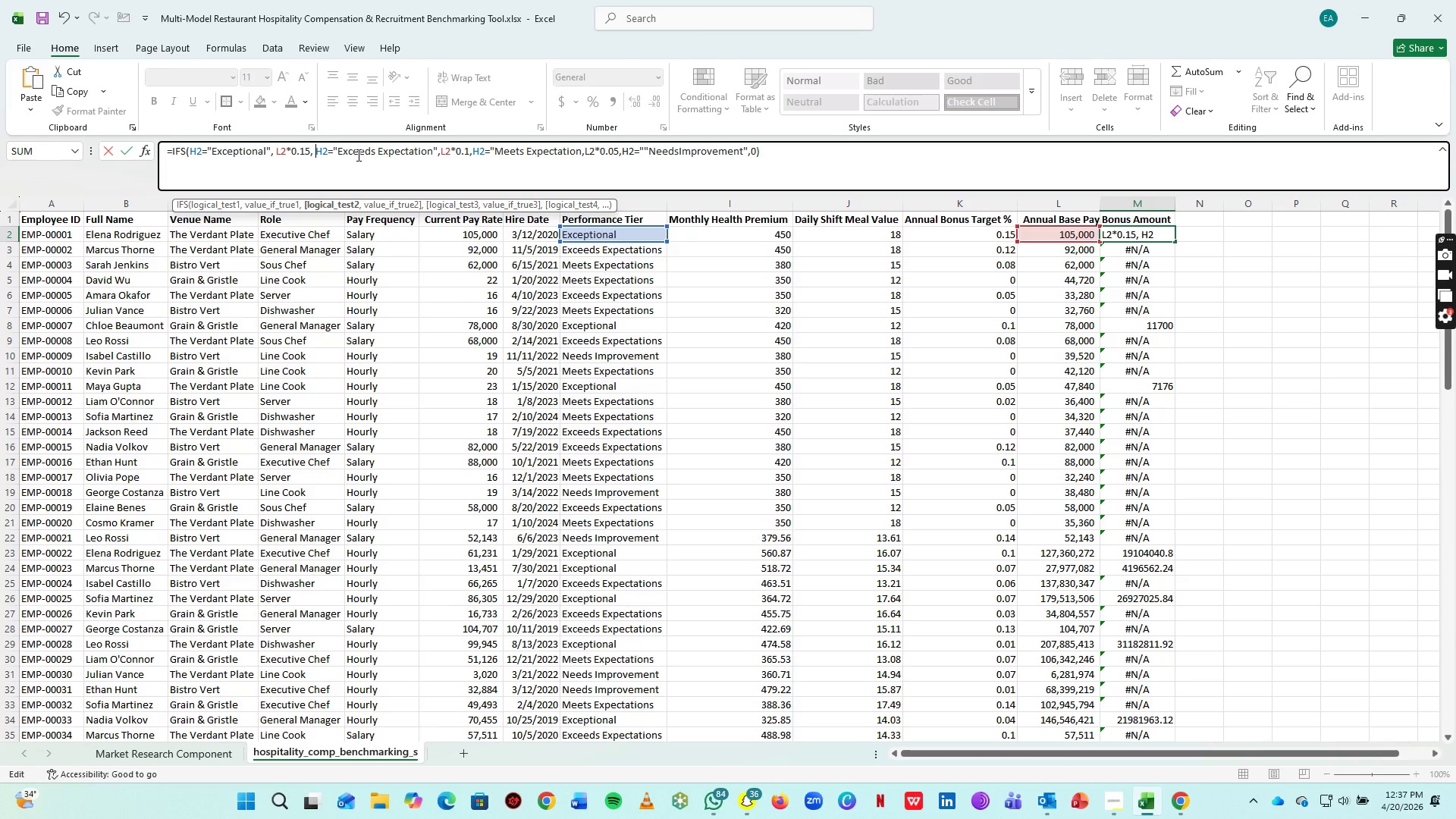 
left_click([431, 155])
 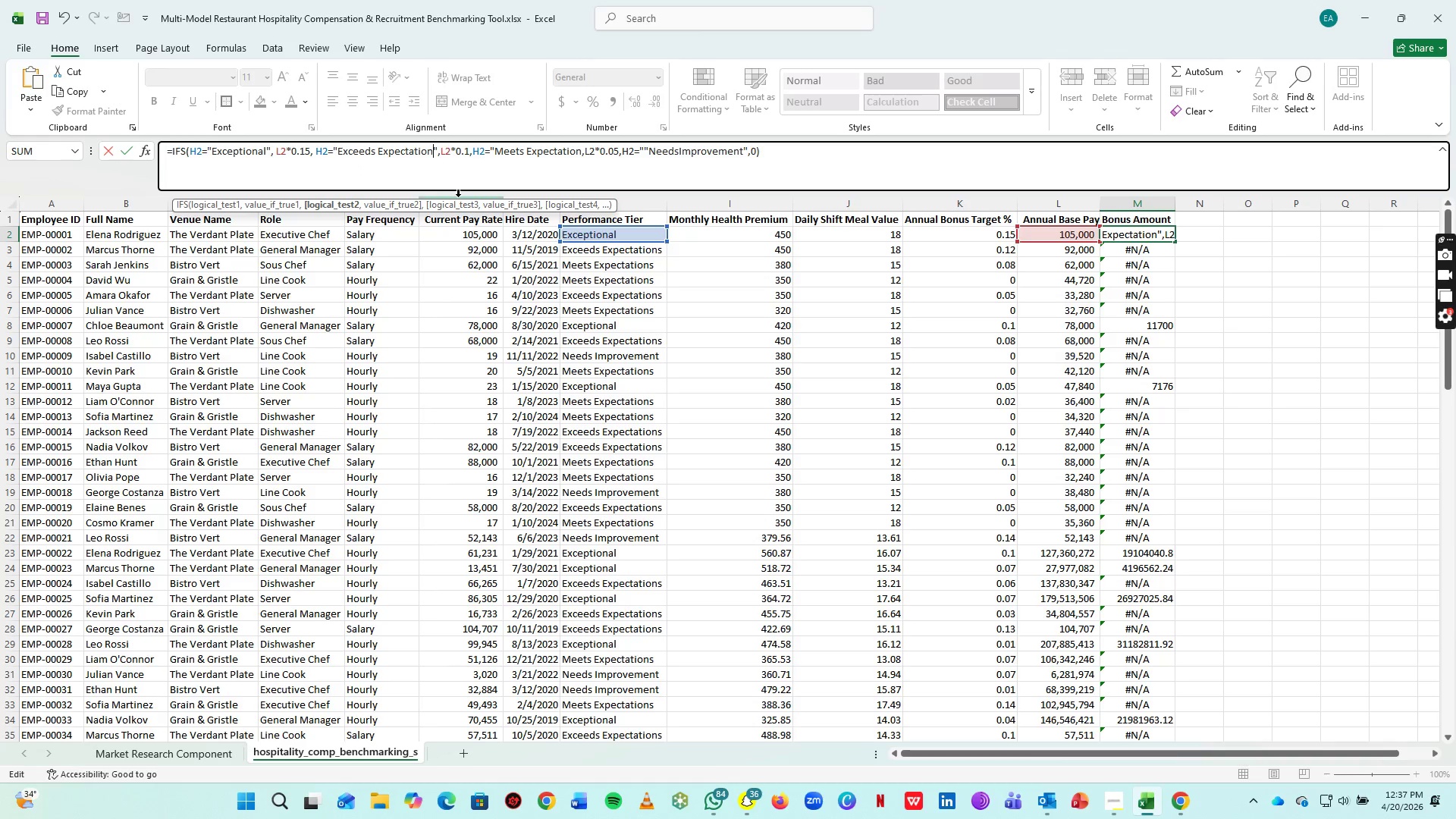 
key(S)
 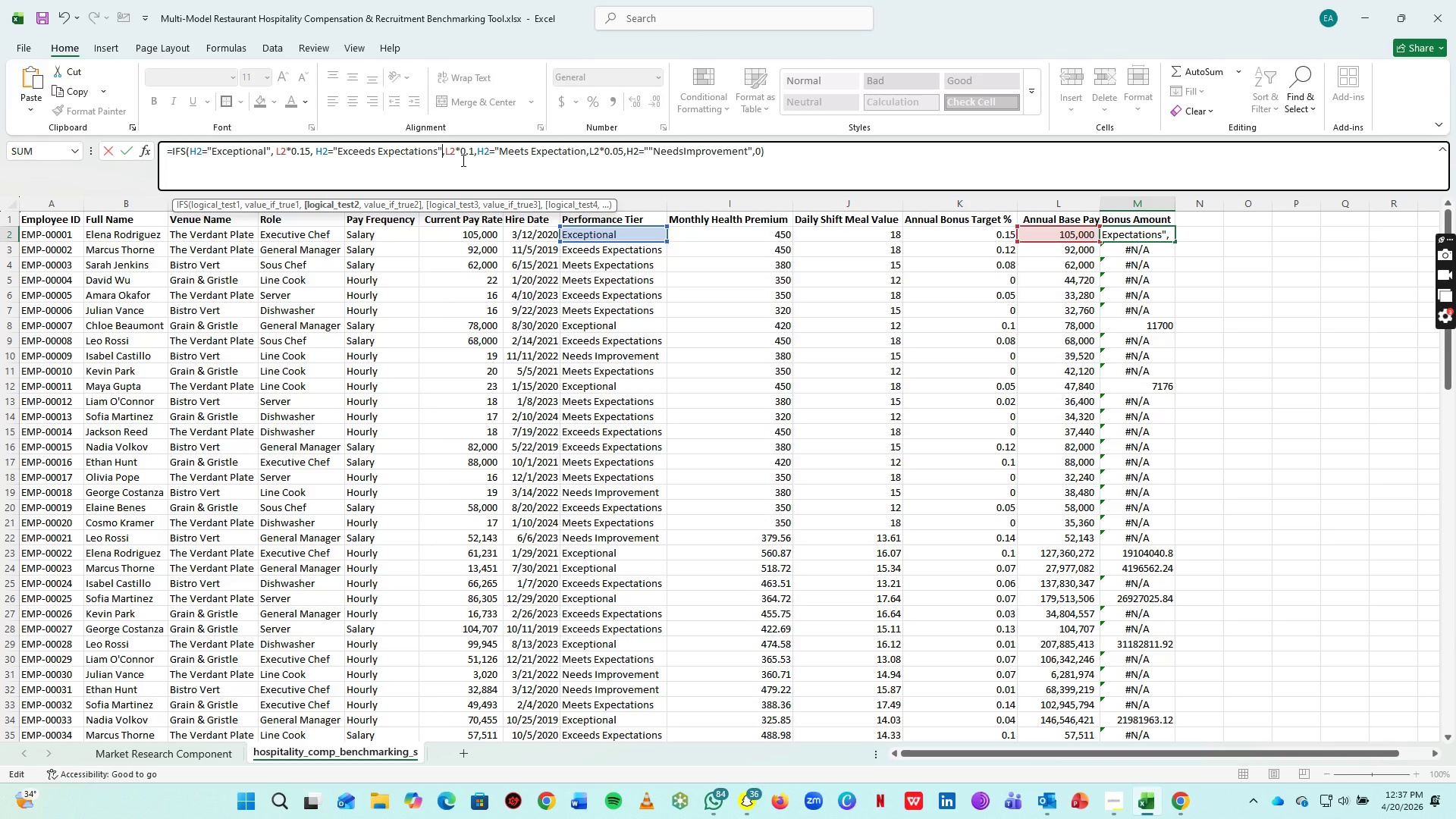 
key(ArrowRight)
 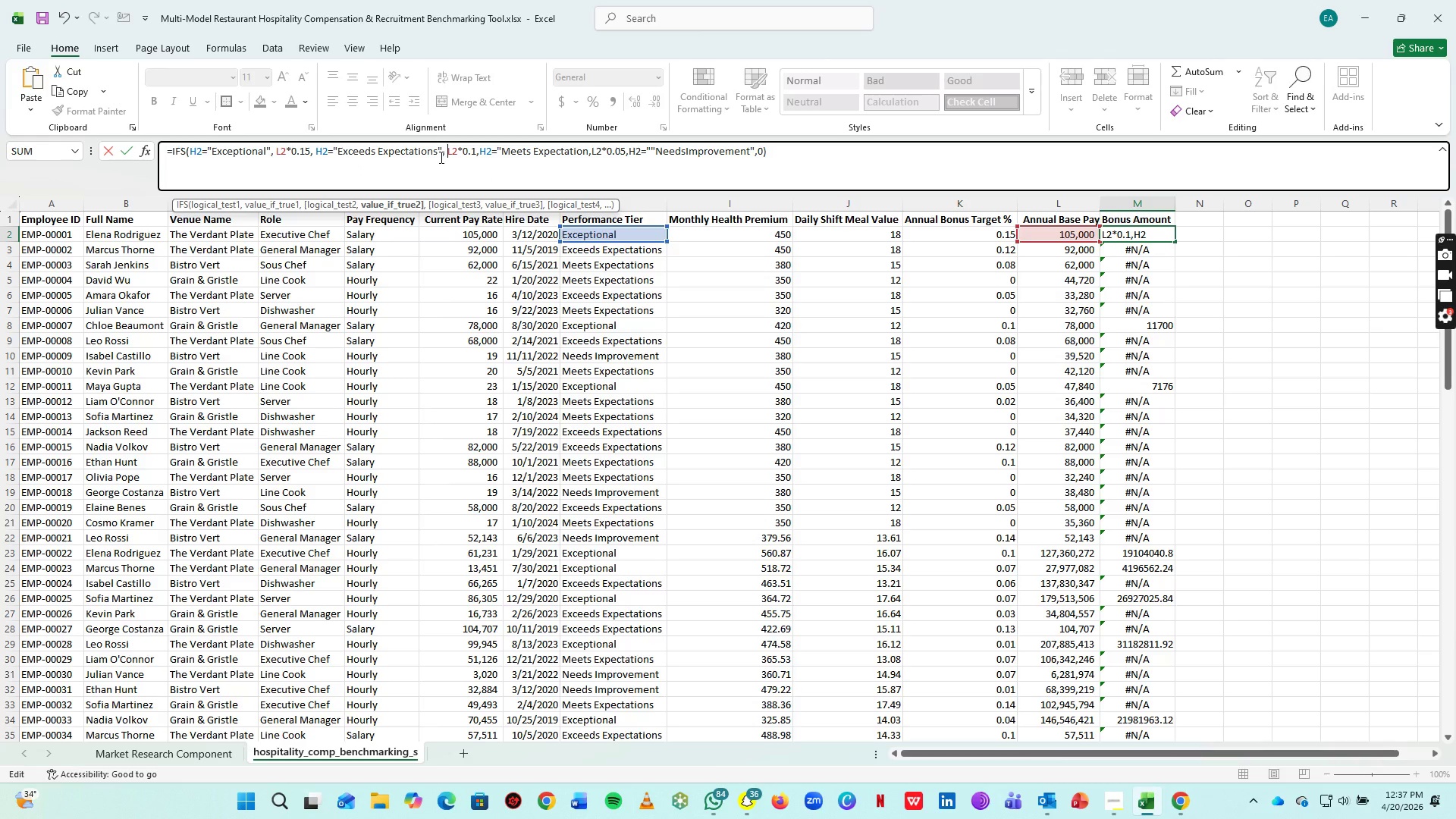 
key(Space)
 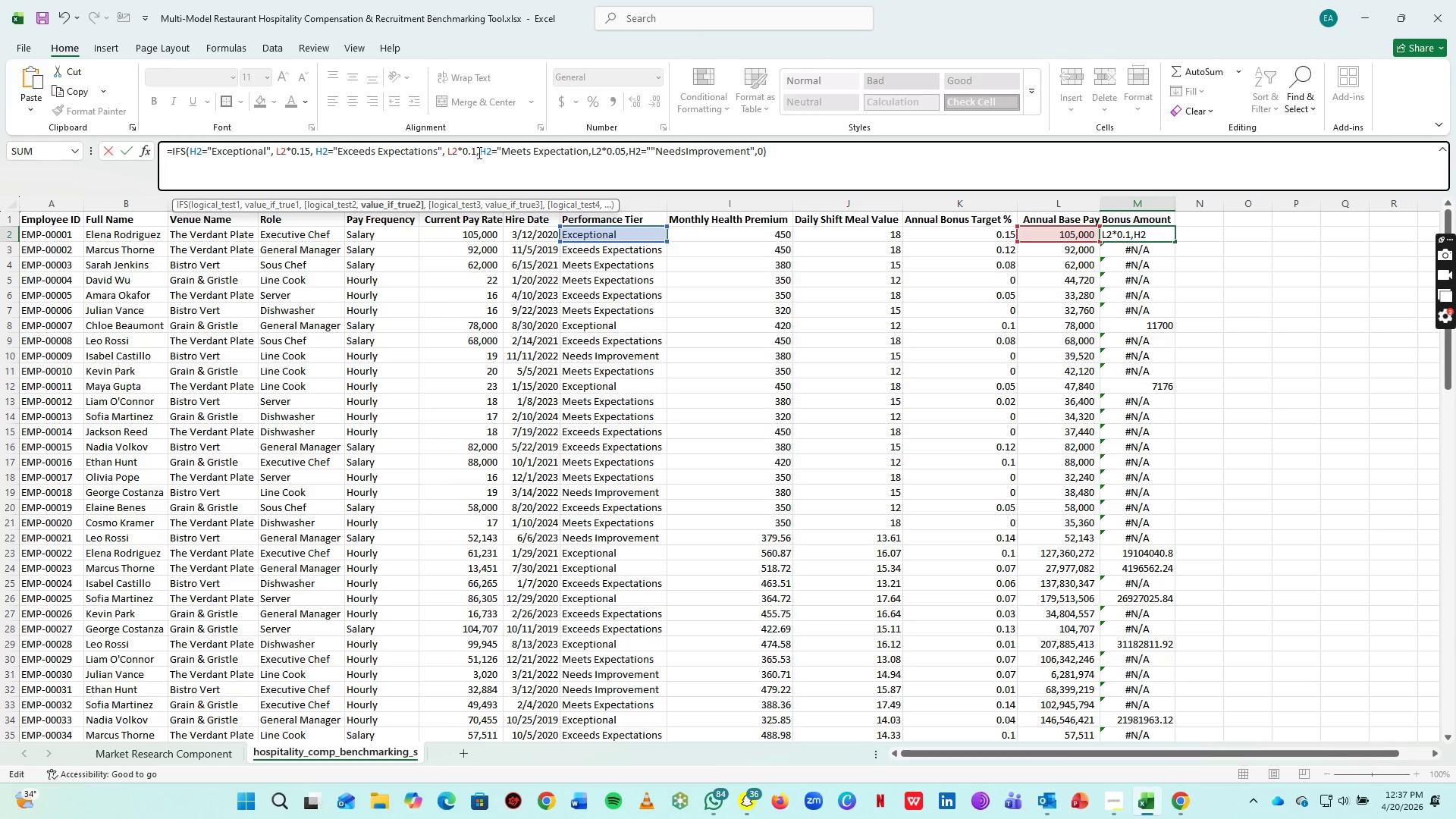 
left_click([475, 151])
 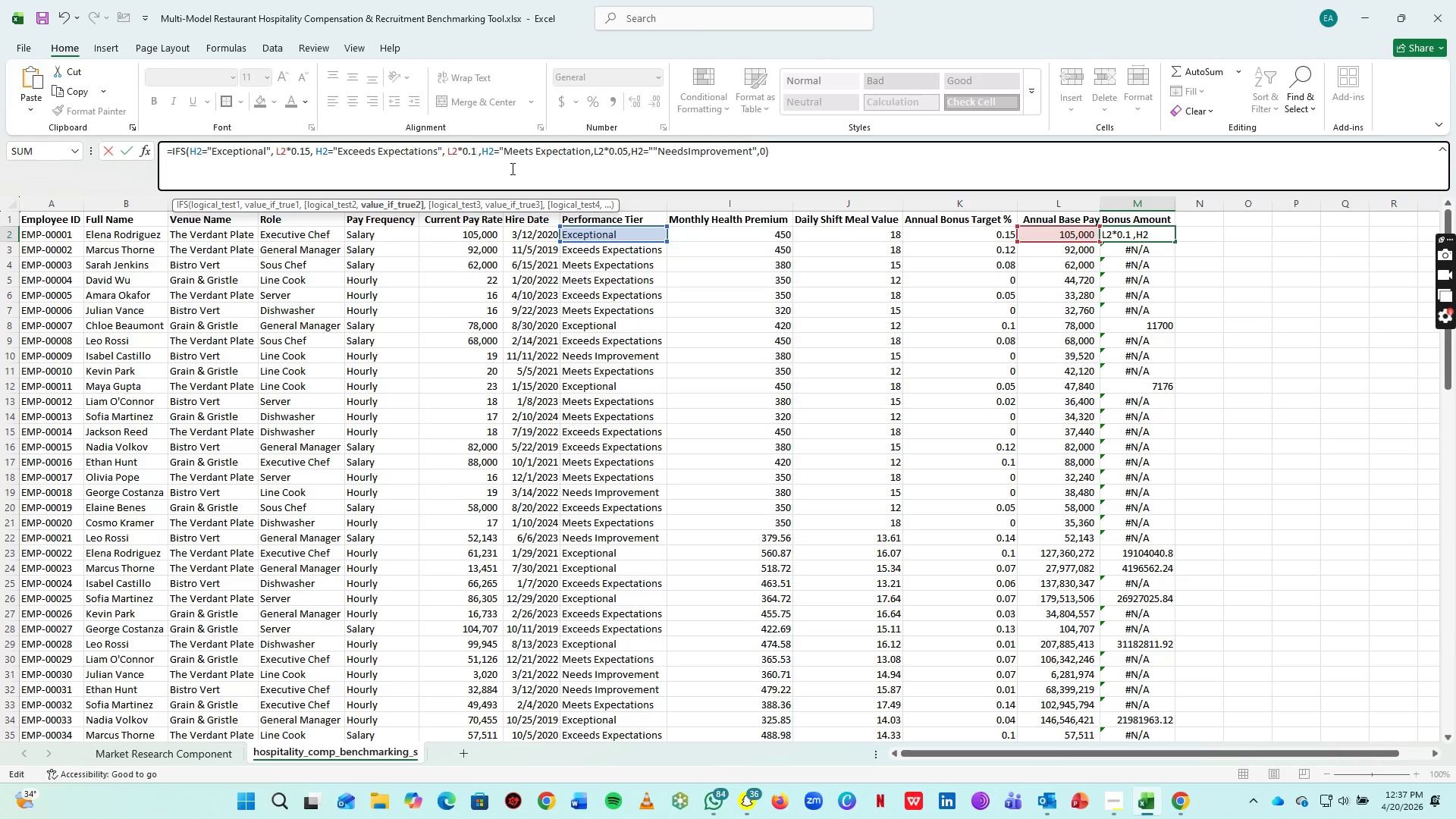 
key(Space)
 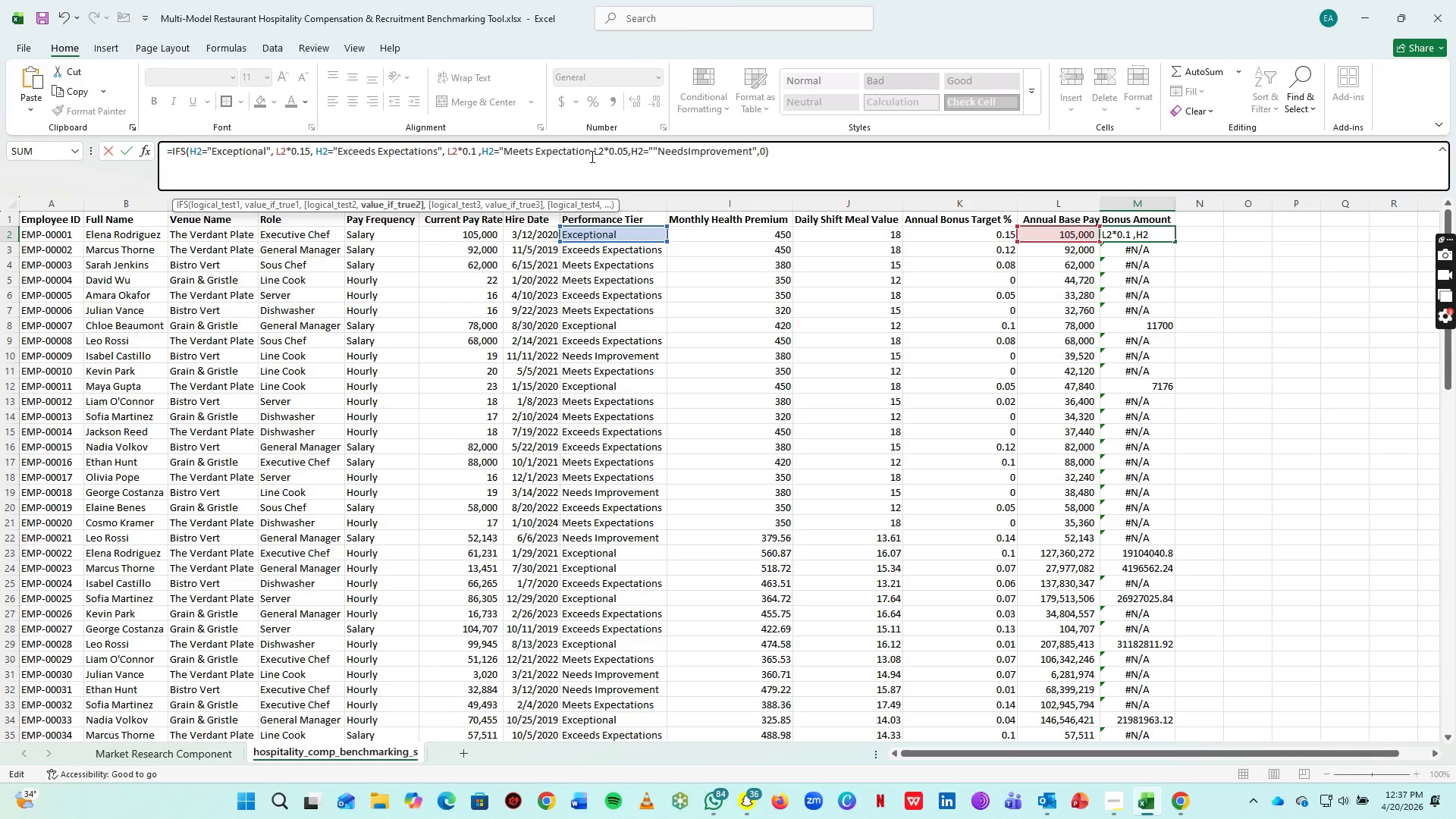 
left_click([592, 156])
 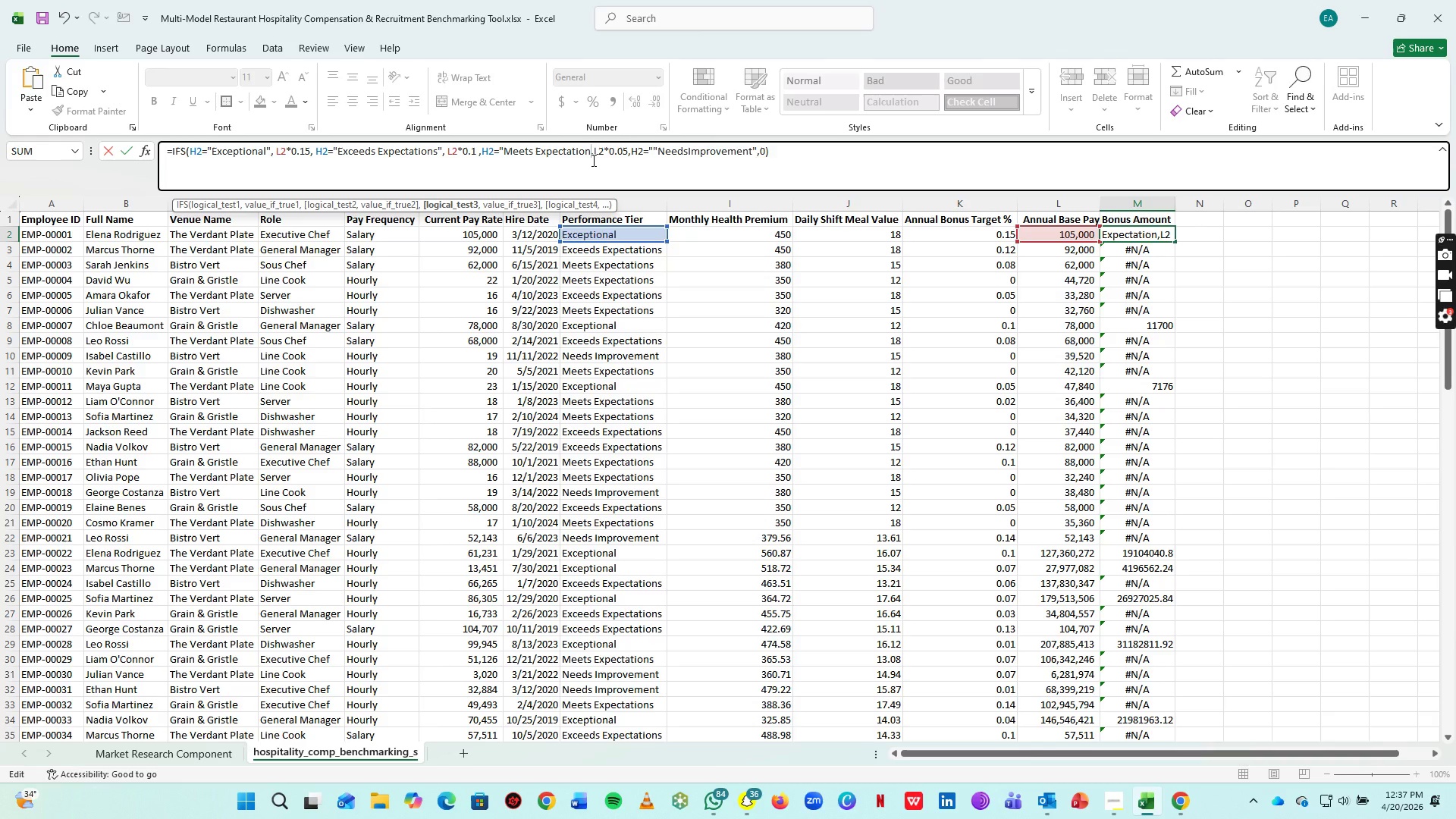 
key(S)
 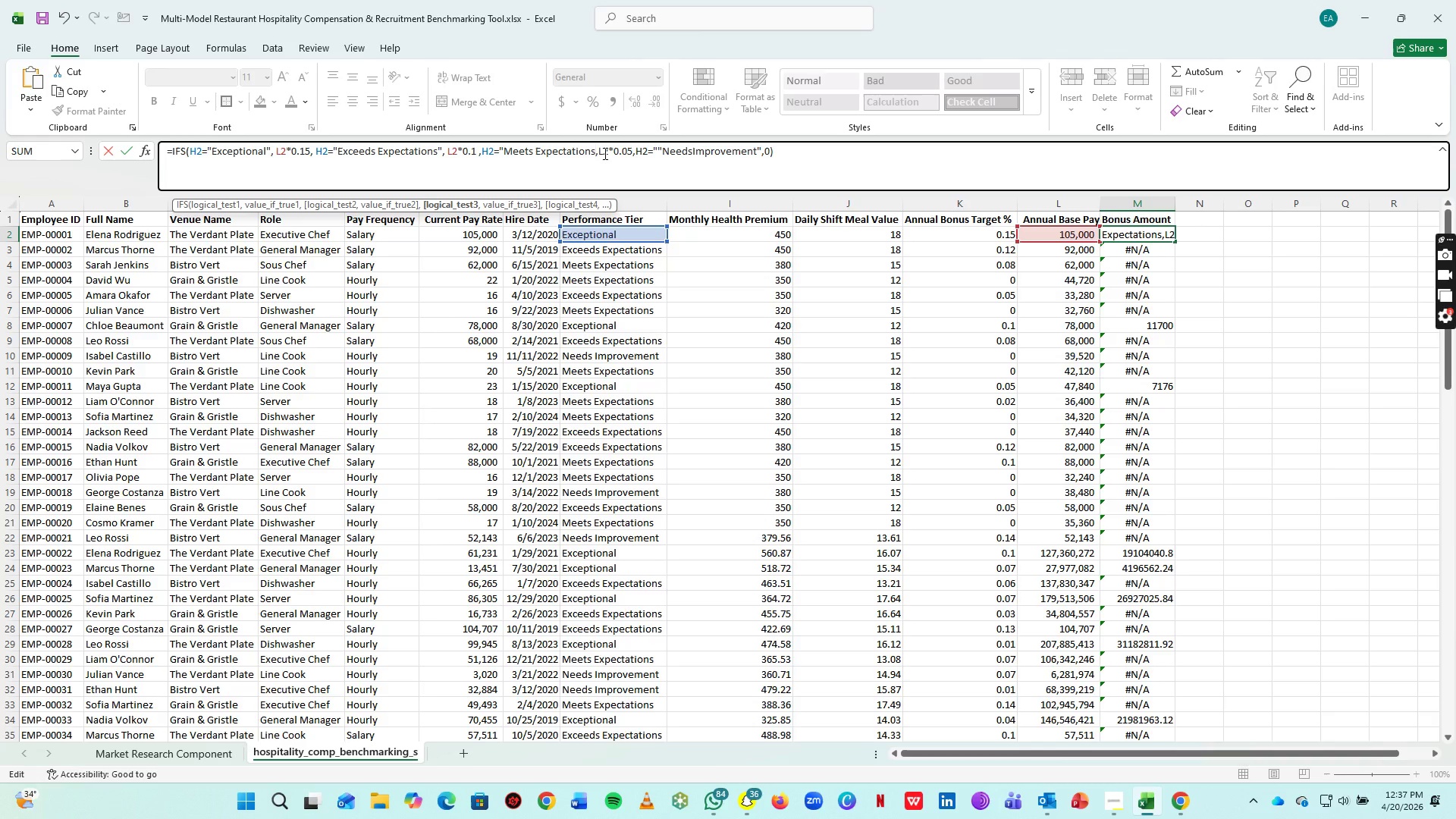 
left_click([599, 151])
 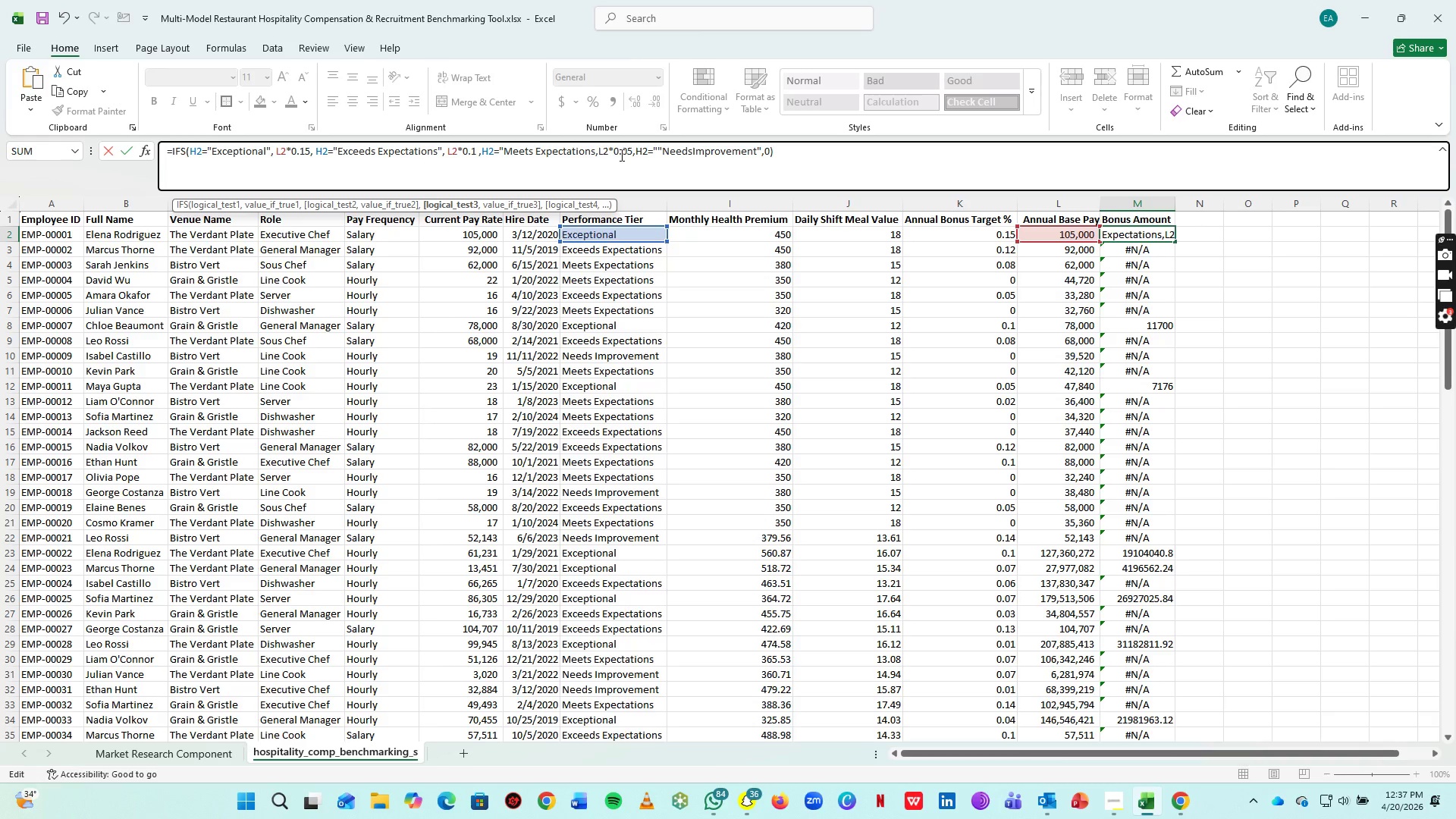 
key(Space)
 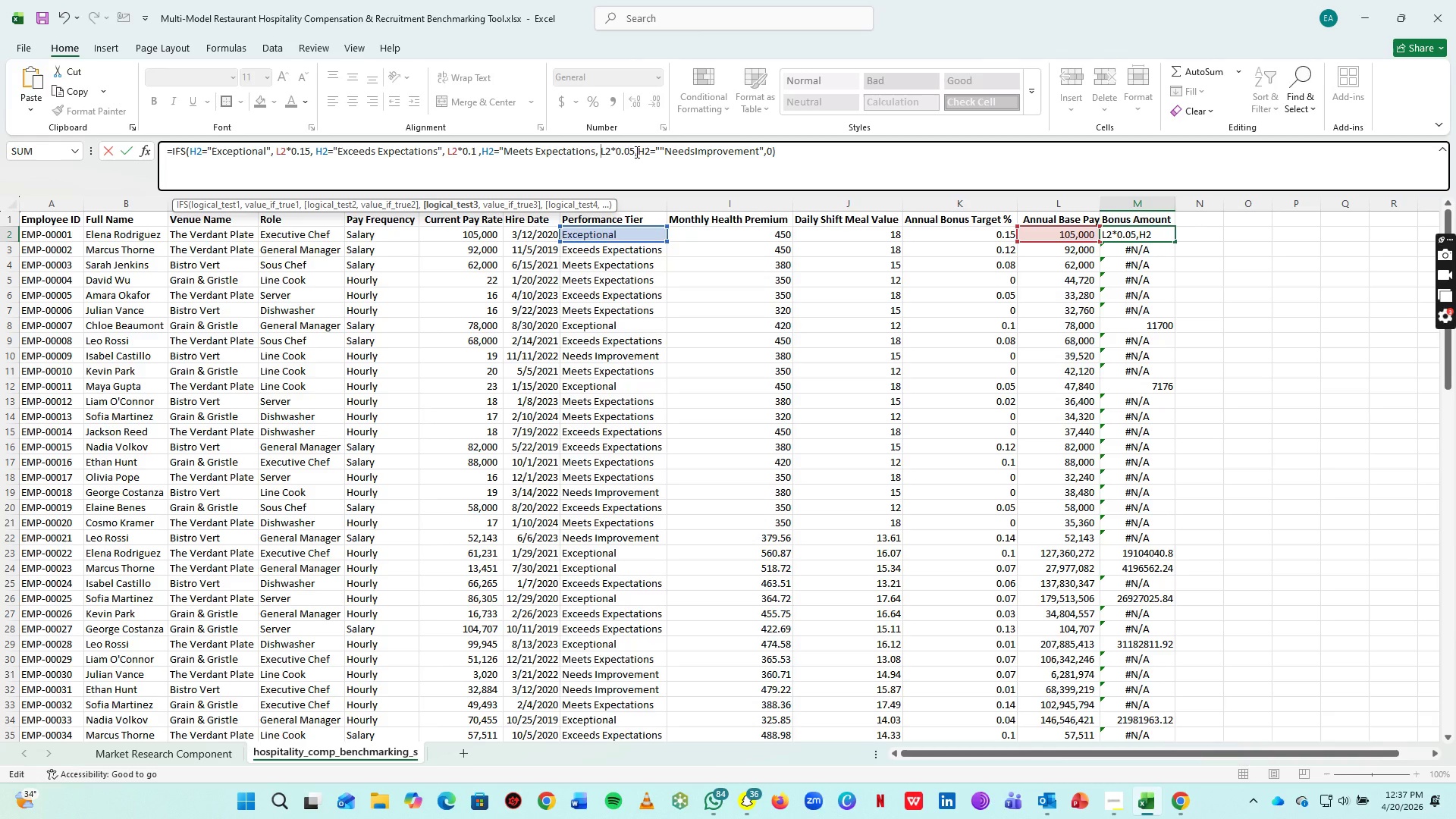 
left_click([637, 152])
 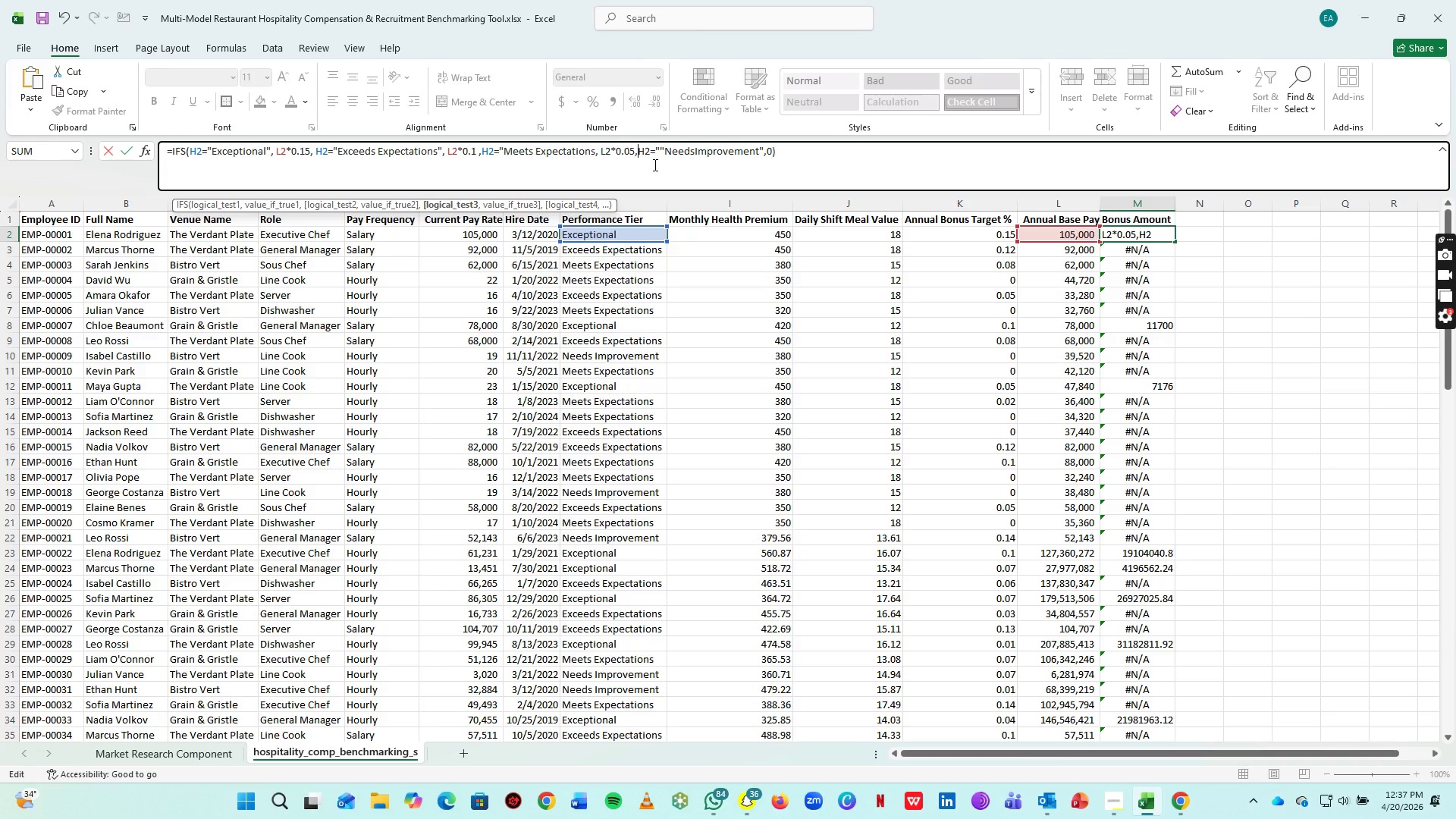 
key(Space)
 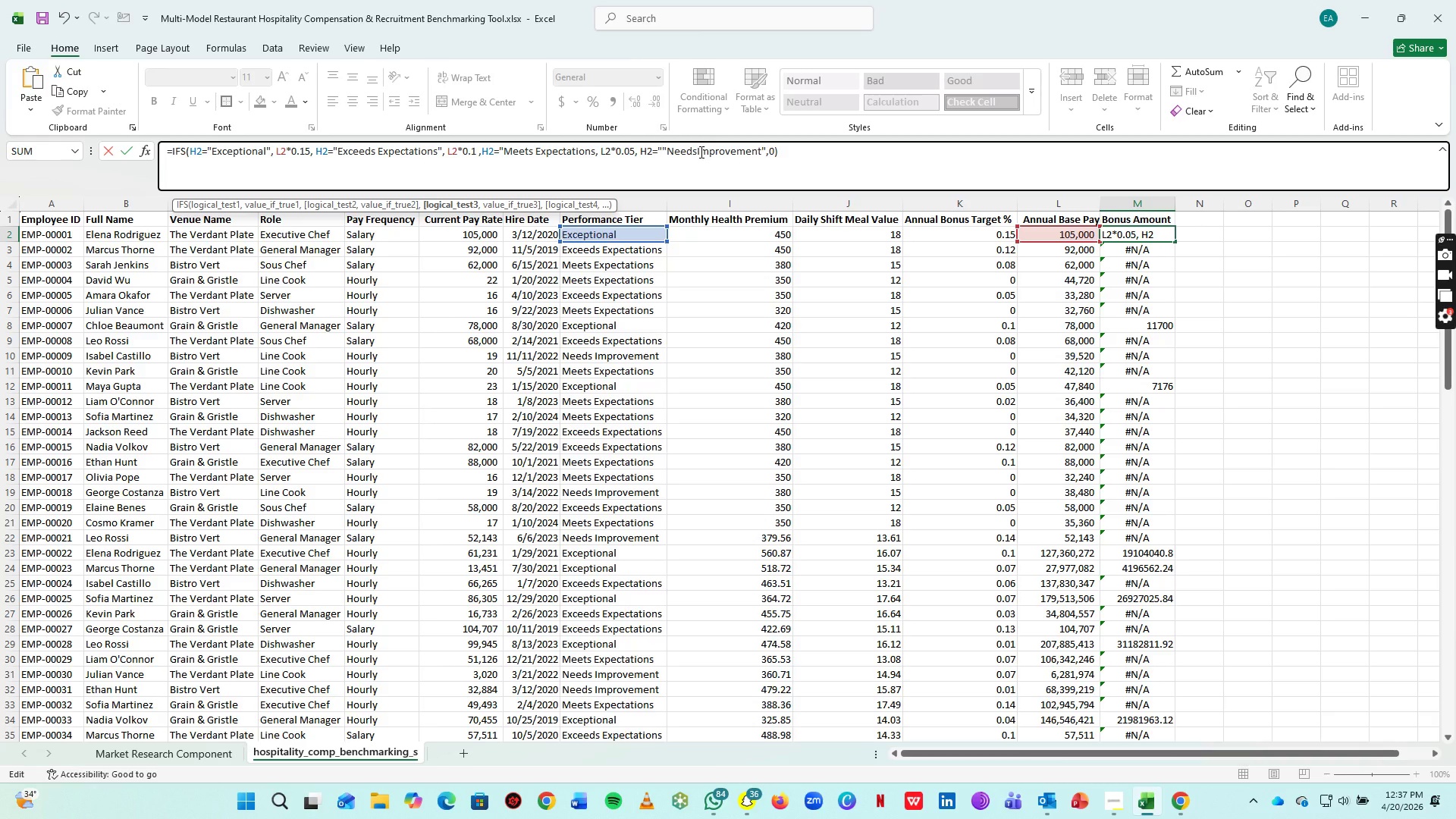 
left_click([698, 151])
 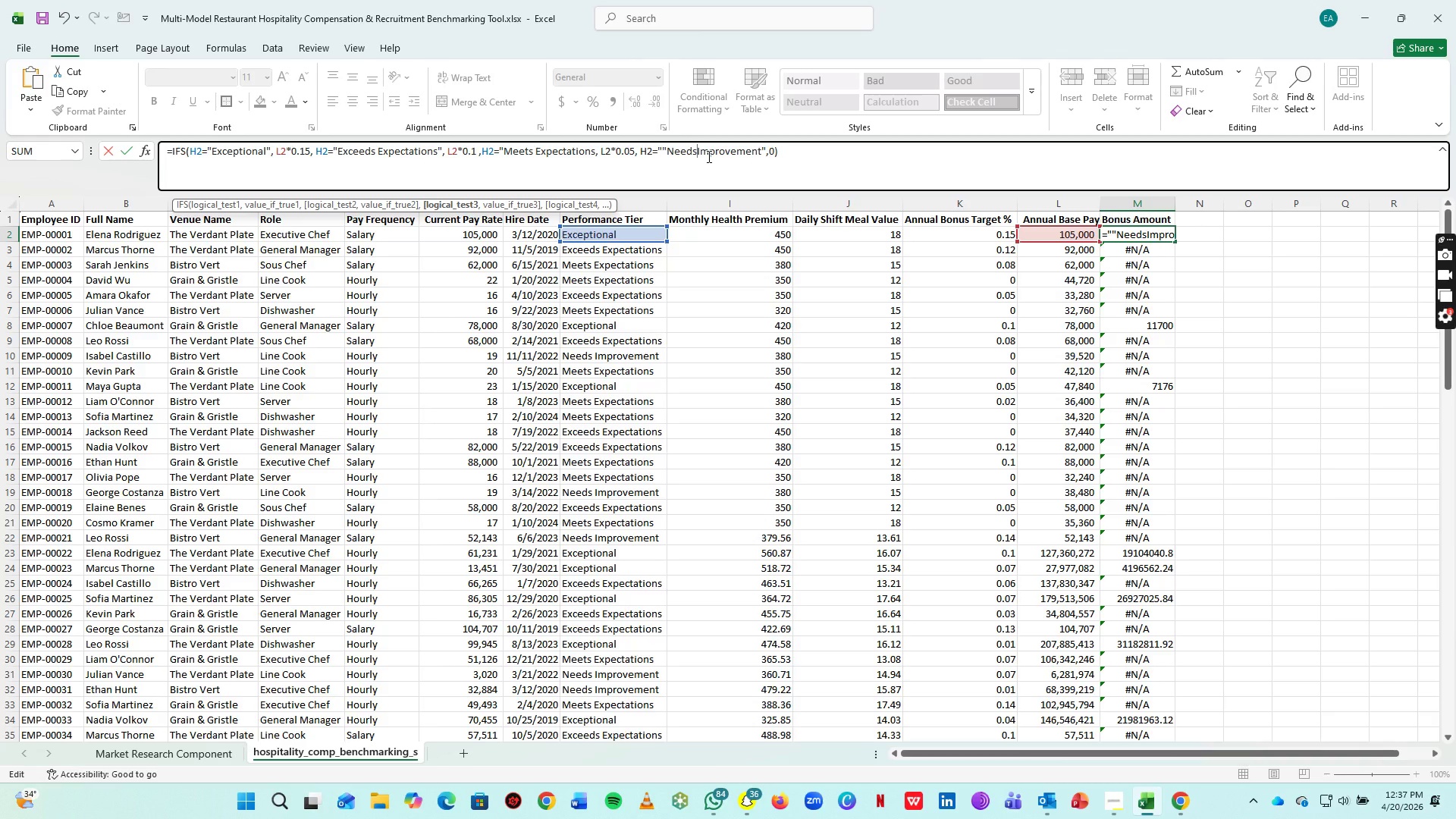 
key(Space)
 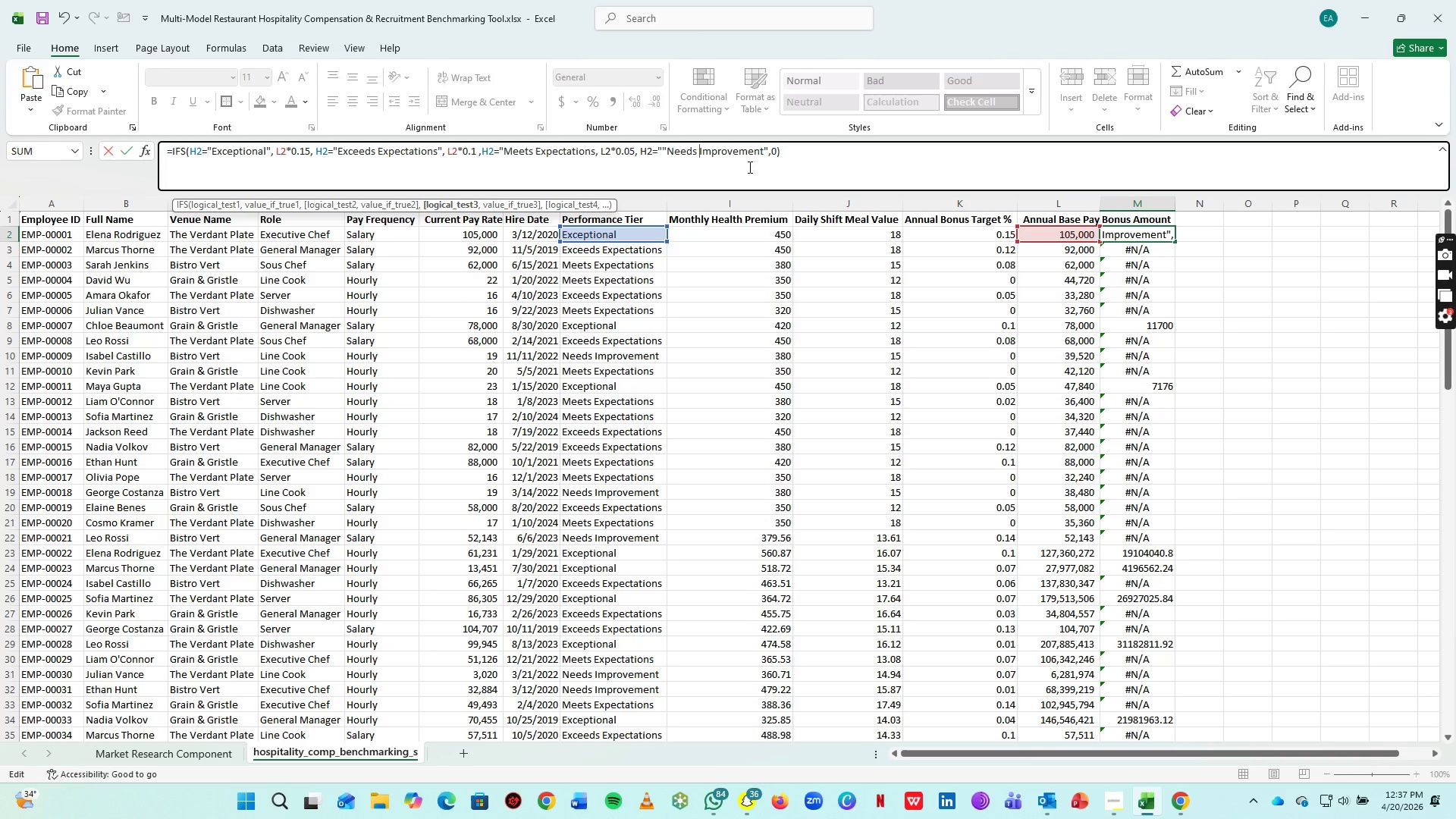 
key(Enter)
 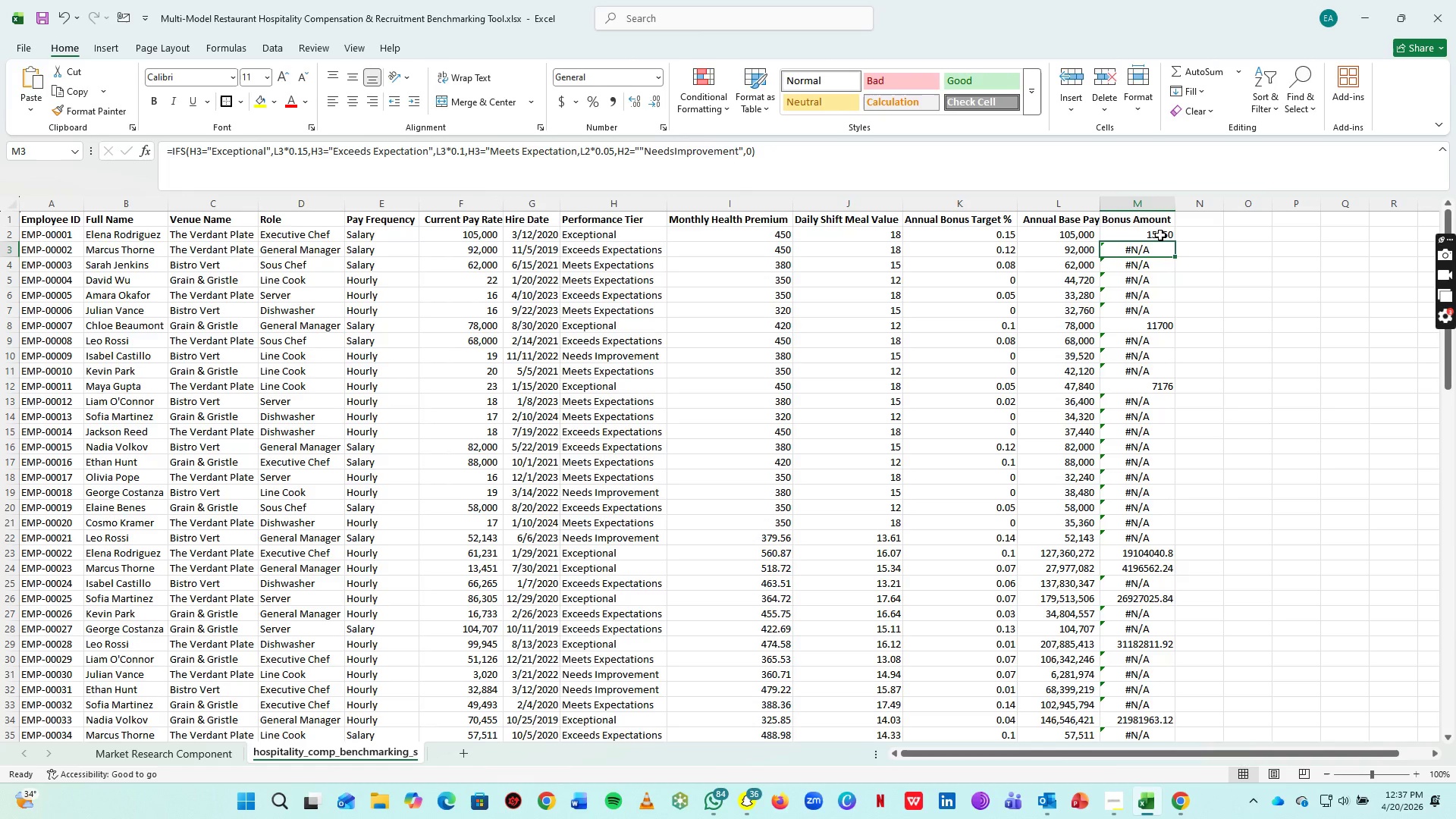 
left_click([1159, 234])
 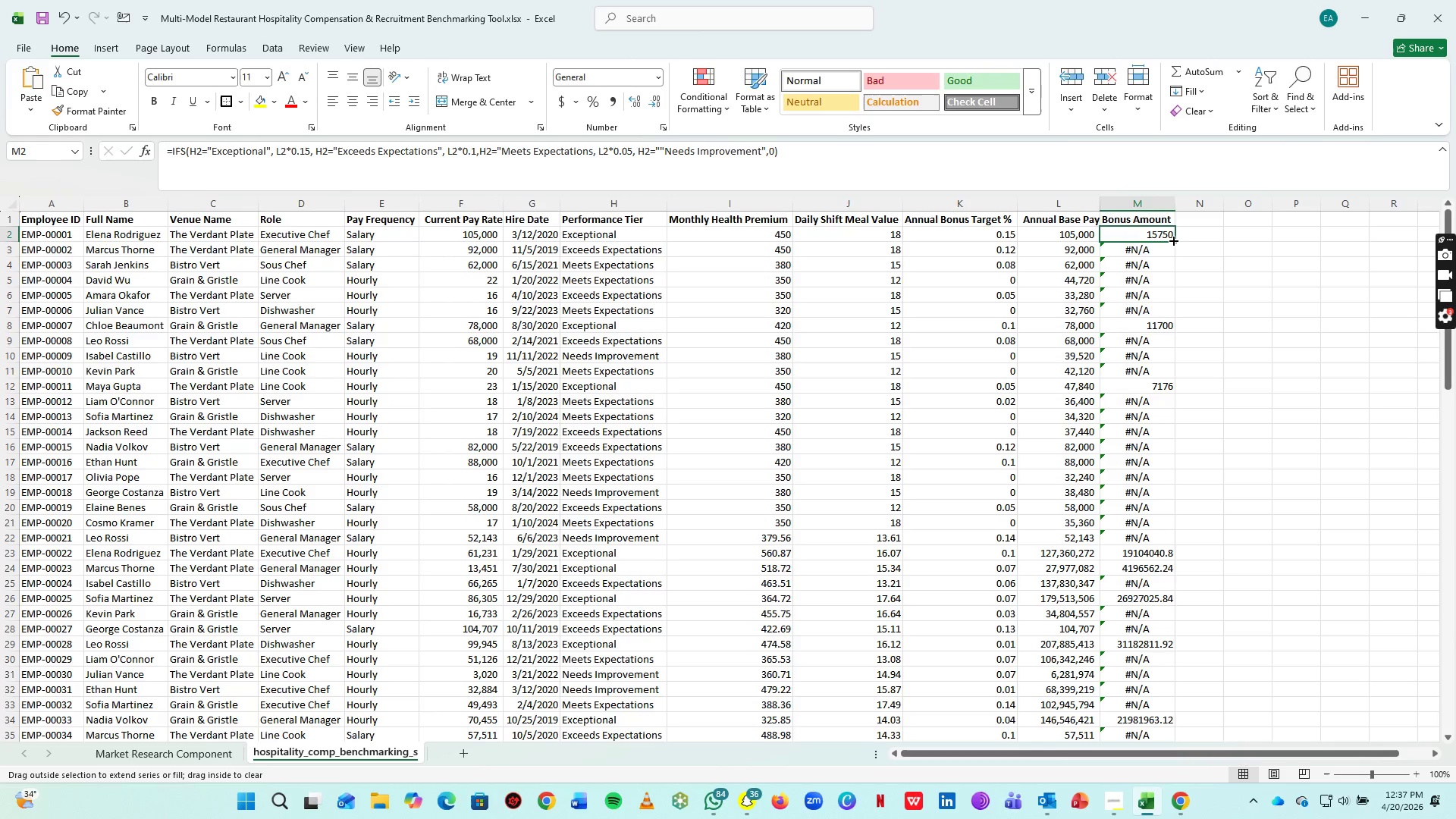 
double_click([1172, 240])
 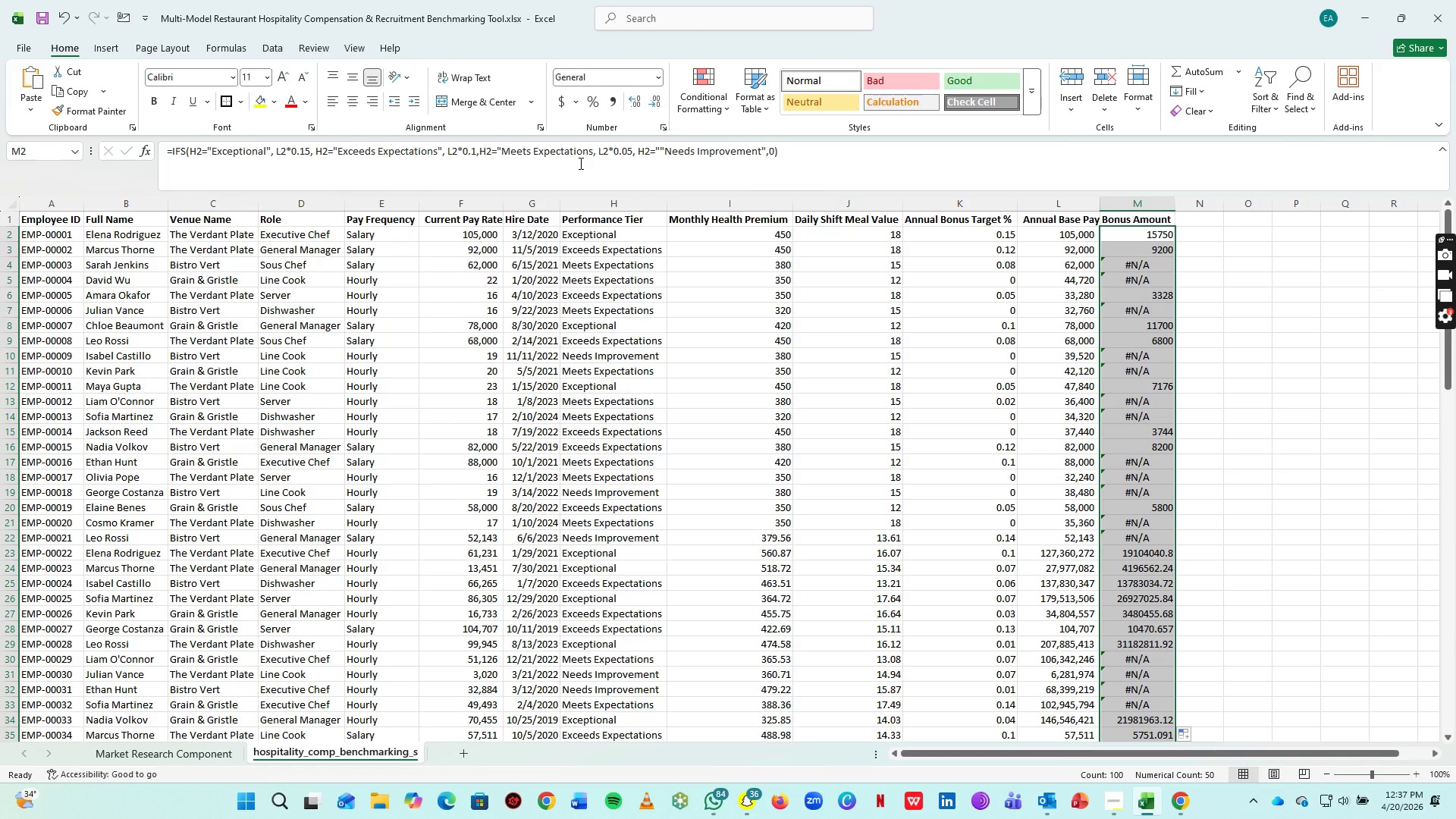 
wait(8.44)
 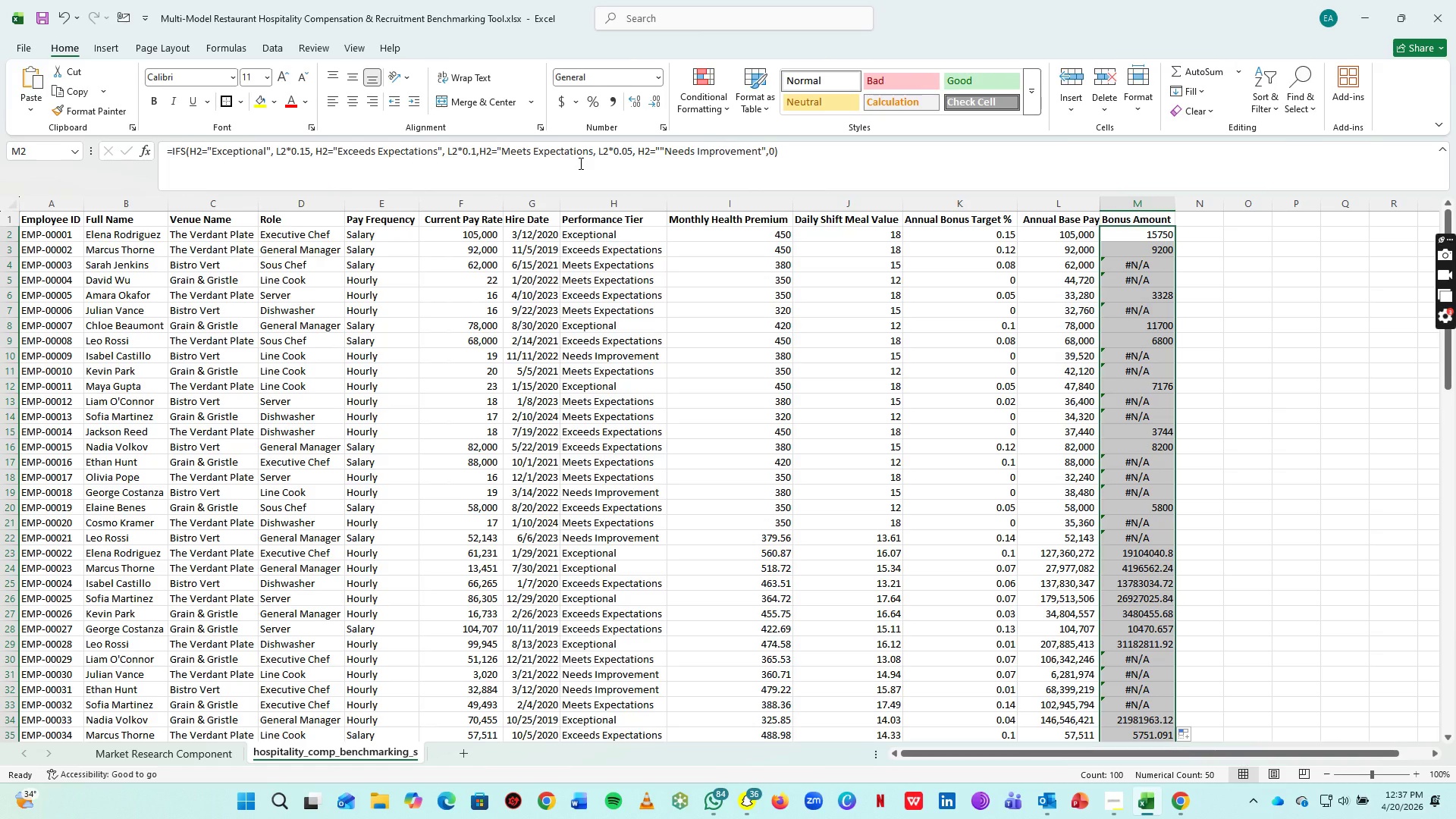 
left_click([1153, 263])
 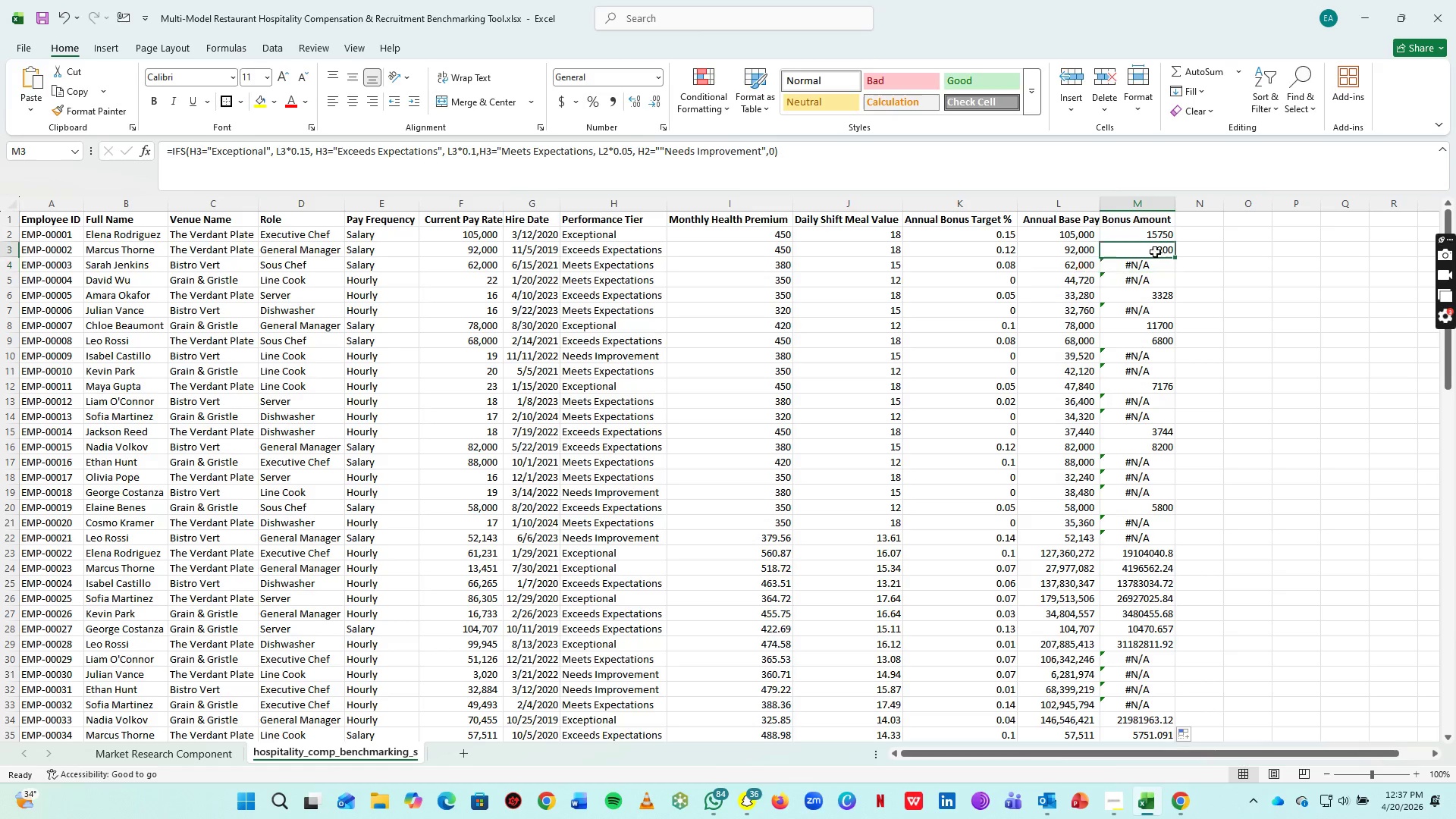 
left_click([1155, 252])
 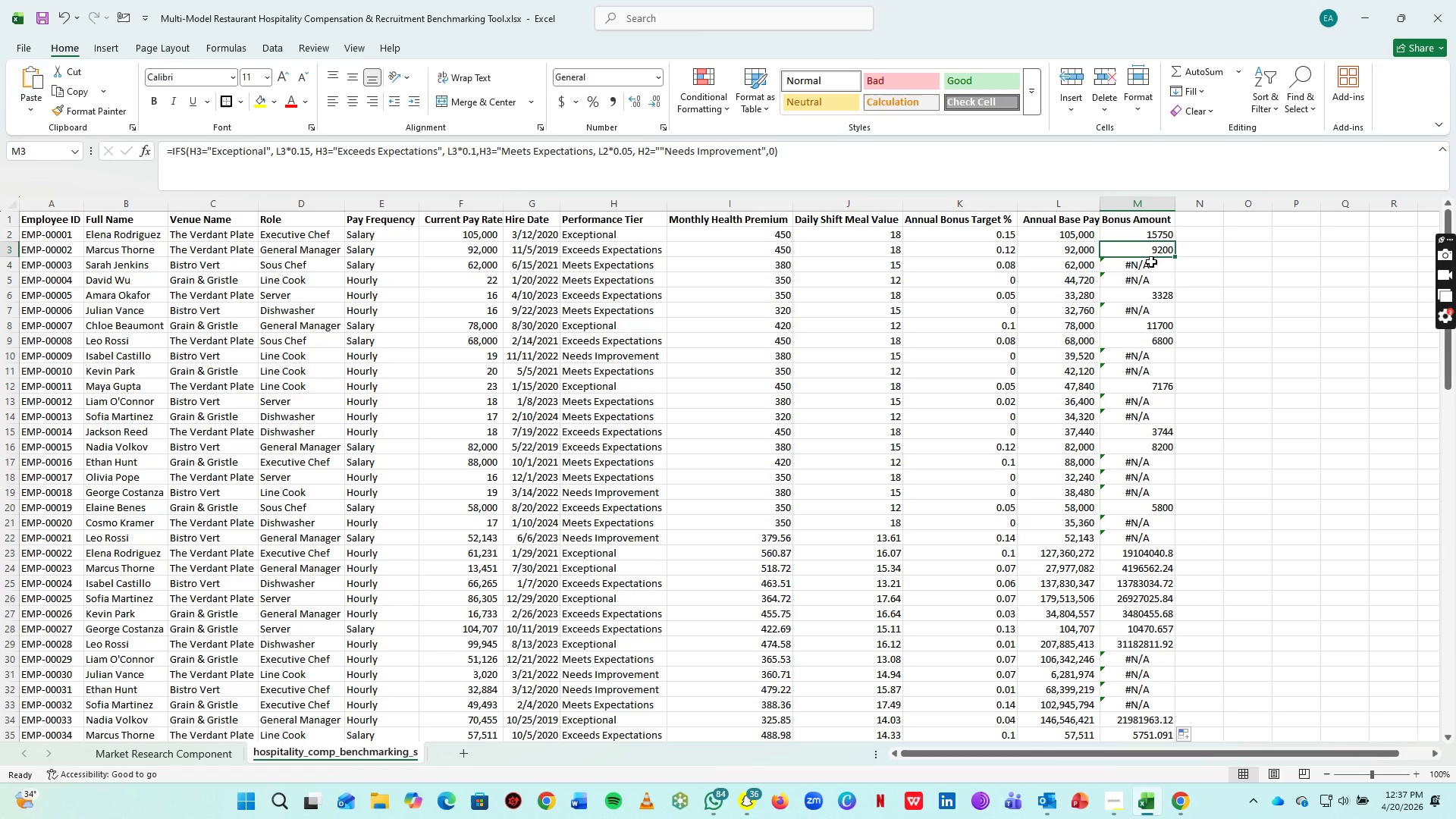 
left_click([1151, 264])
 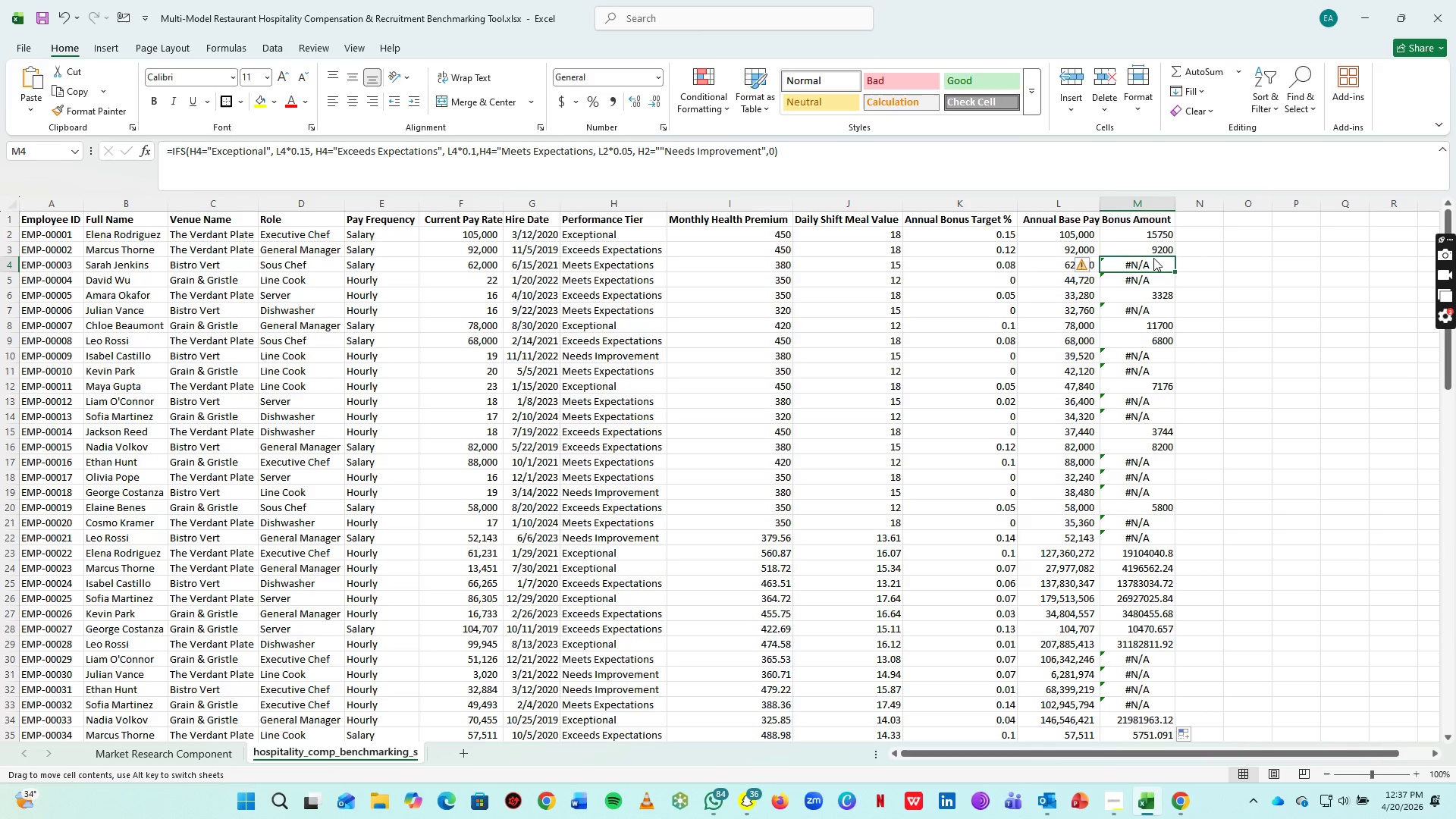 
left_click([1153, 258])
 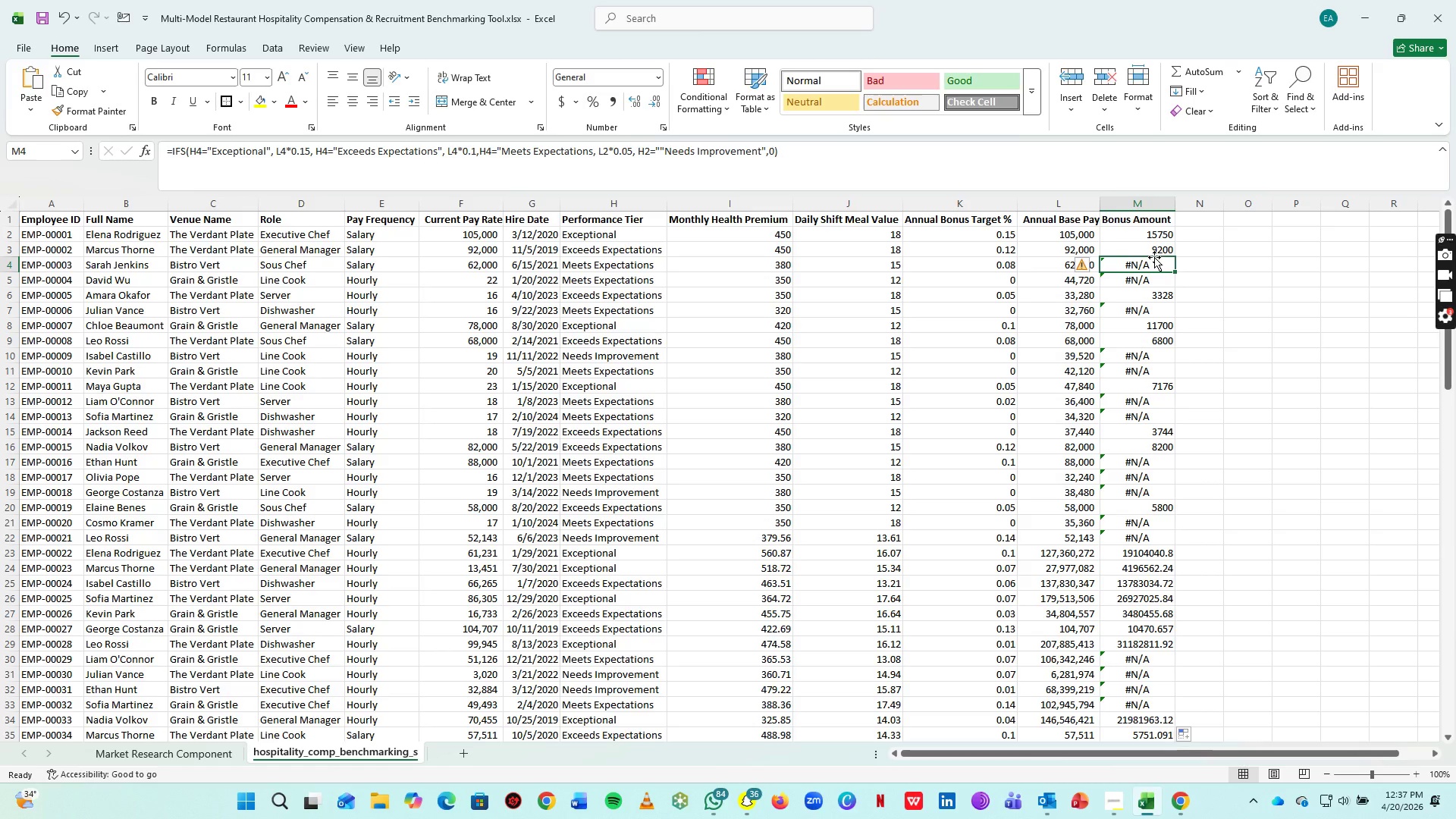 
left_click([1155, 254])
 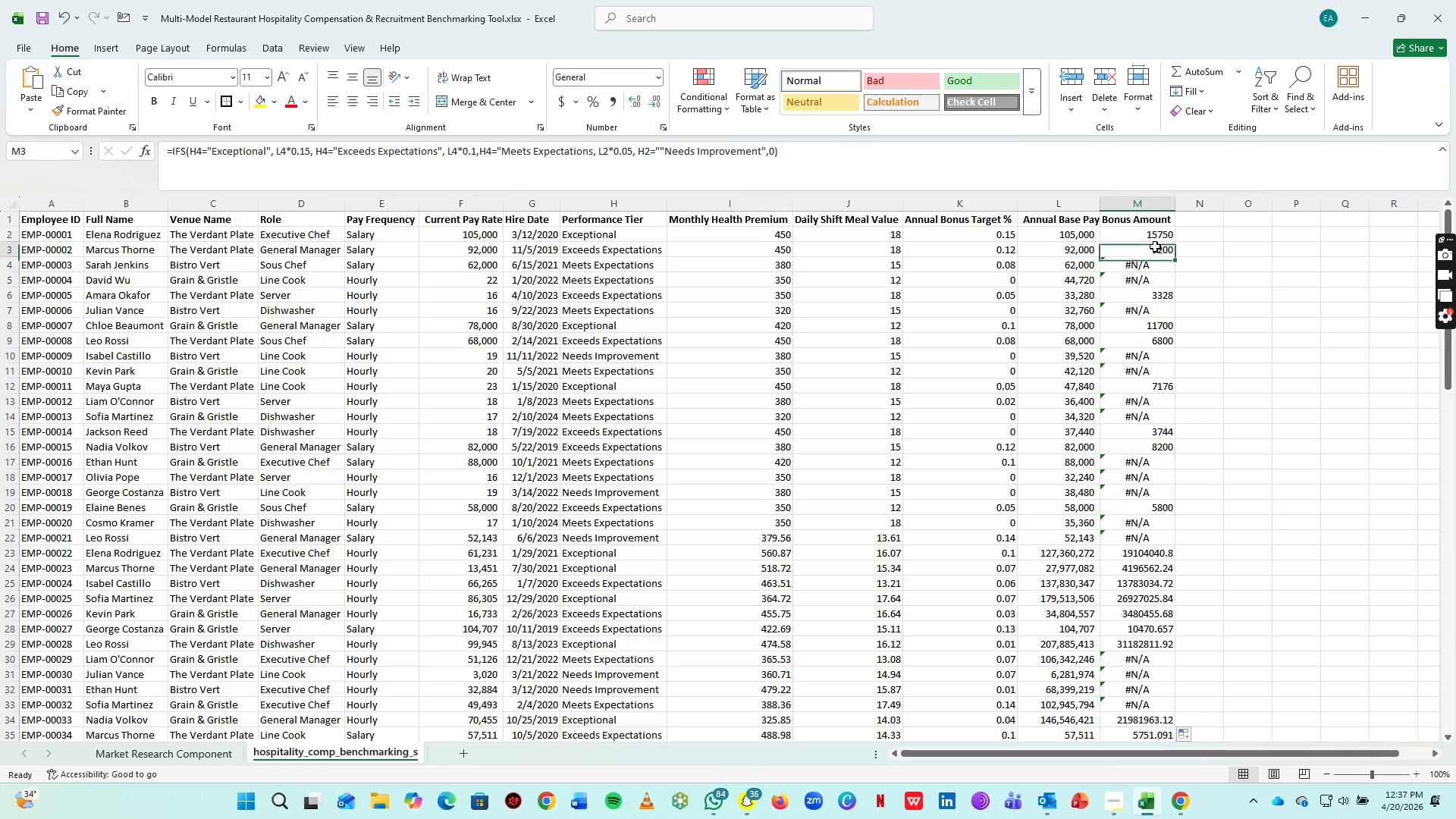 
left_click([1155, 246])
 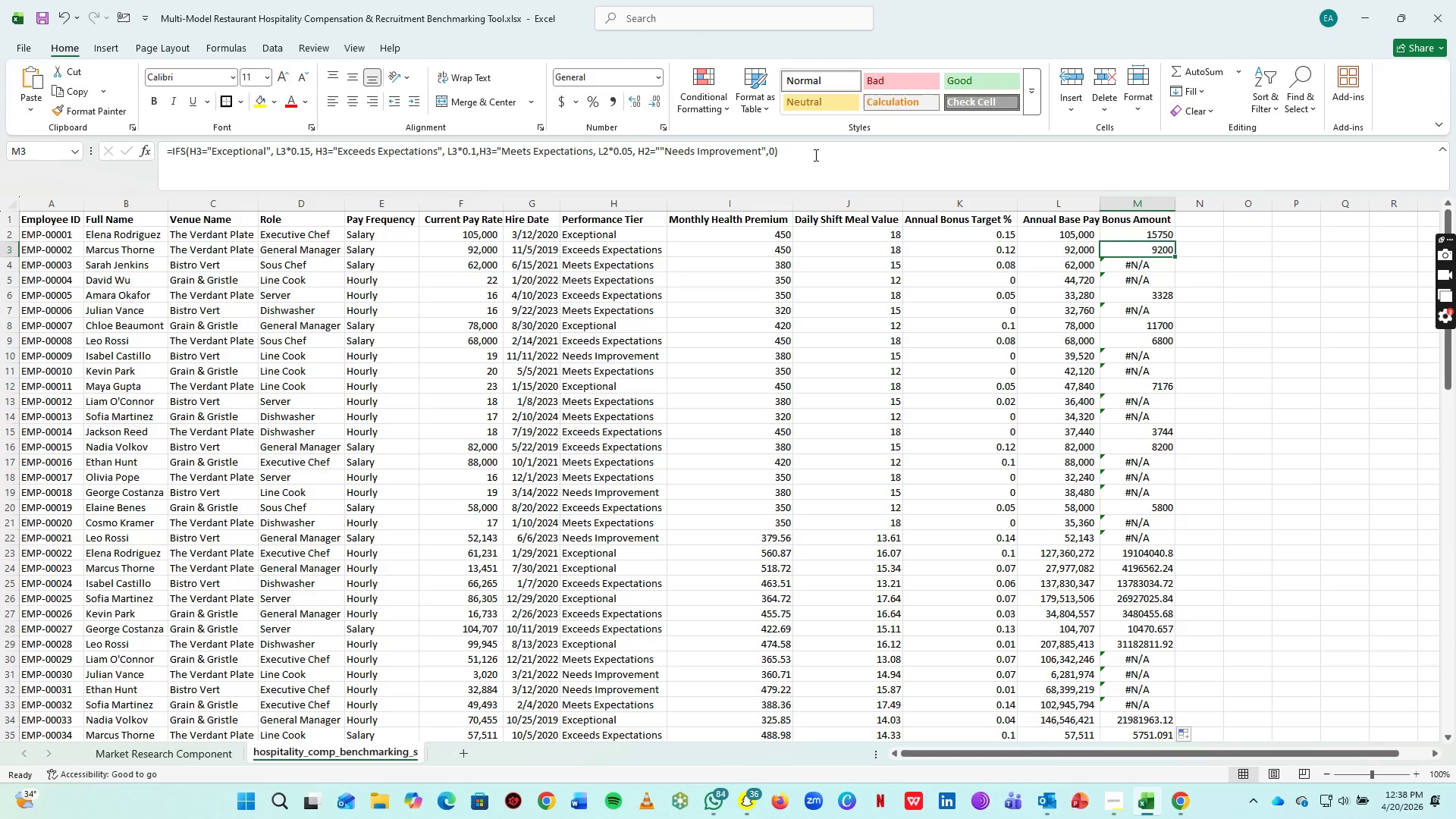 
left_click([822, 156])
 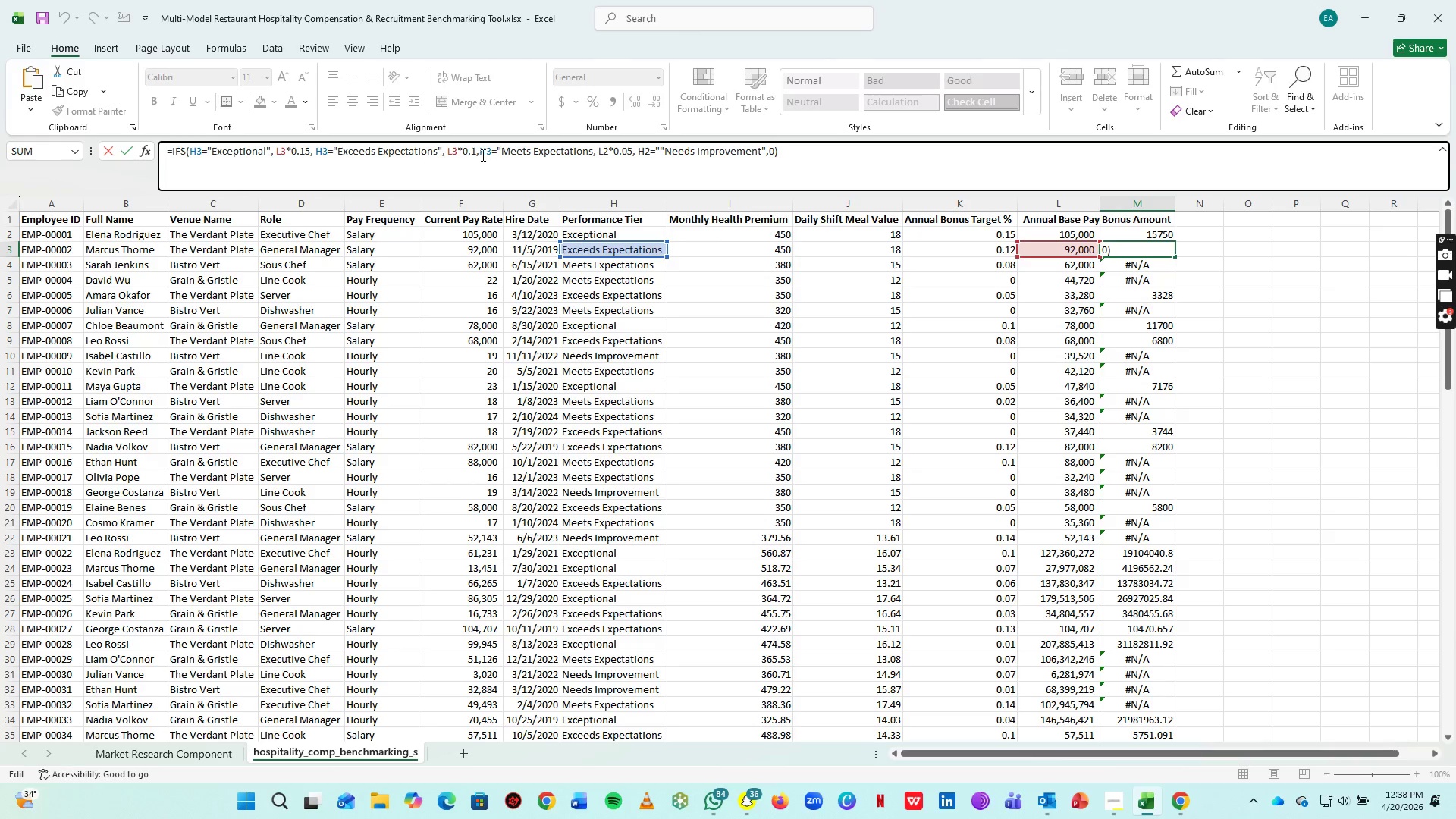 
wait(31.53)
 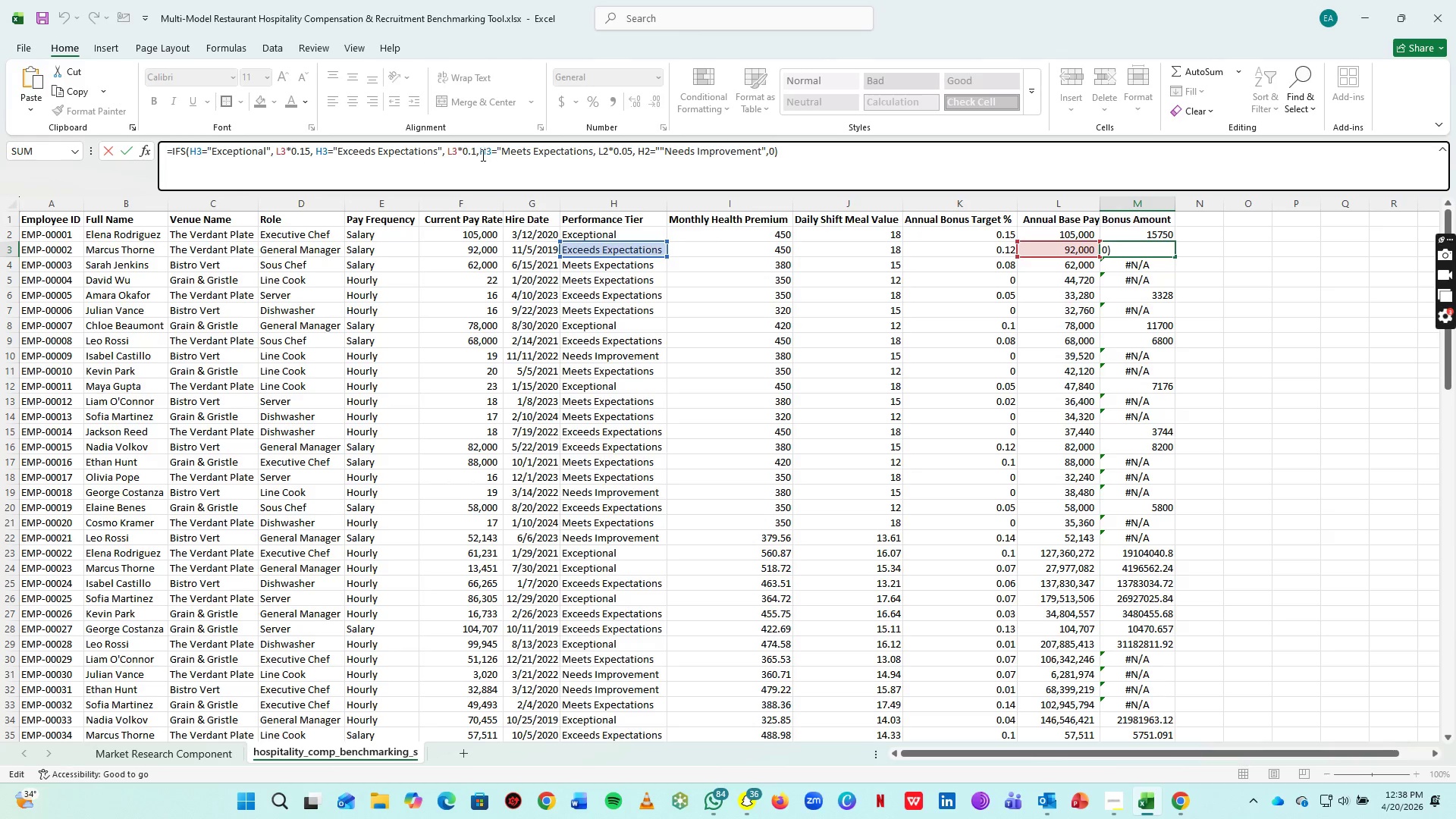 
left_click([474, 150])
 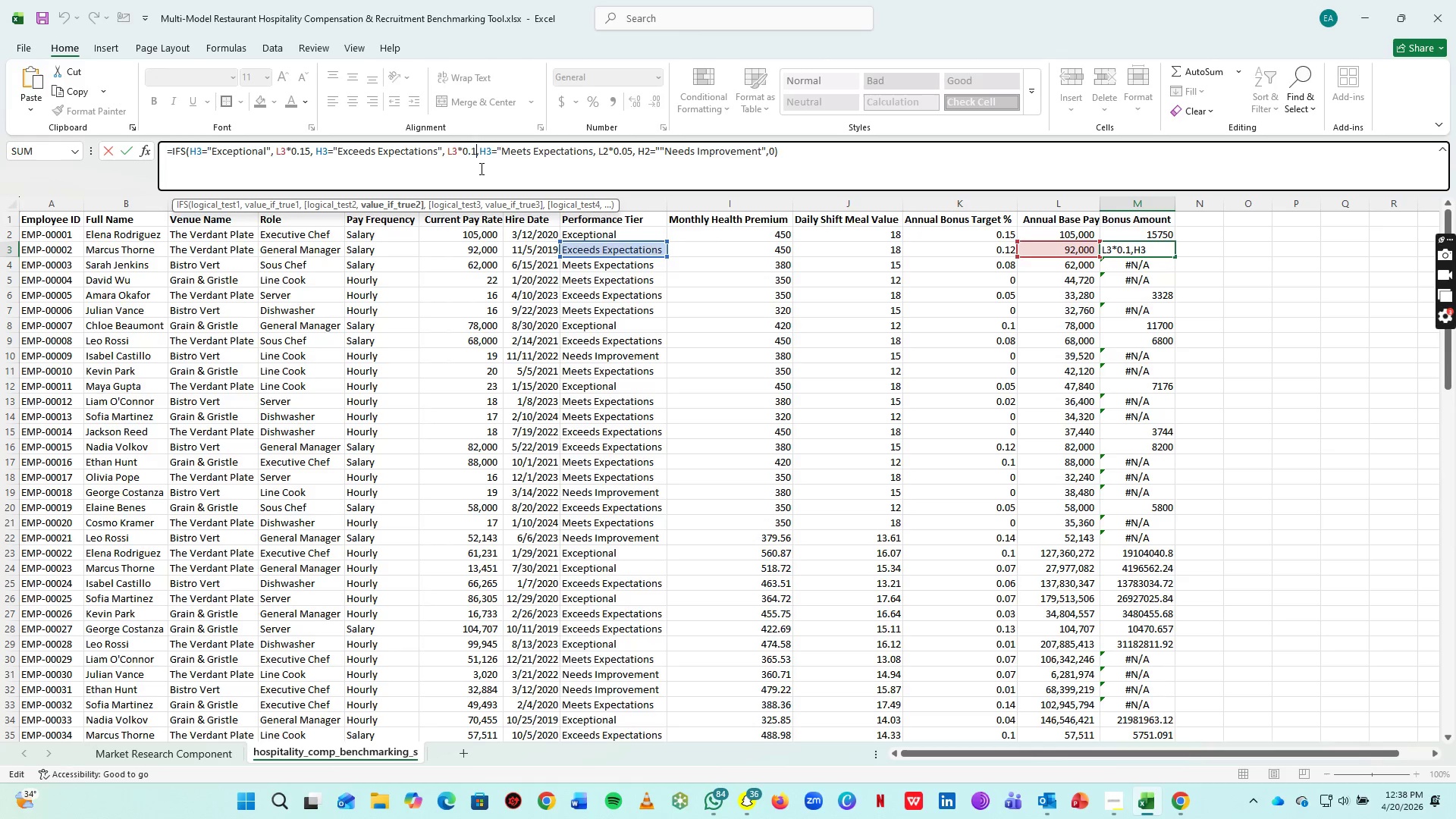 
key(0)
 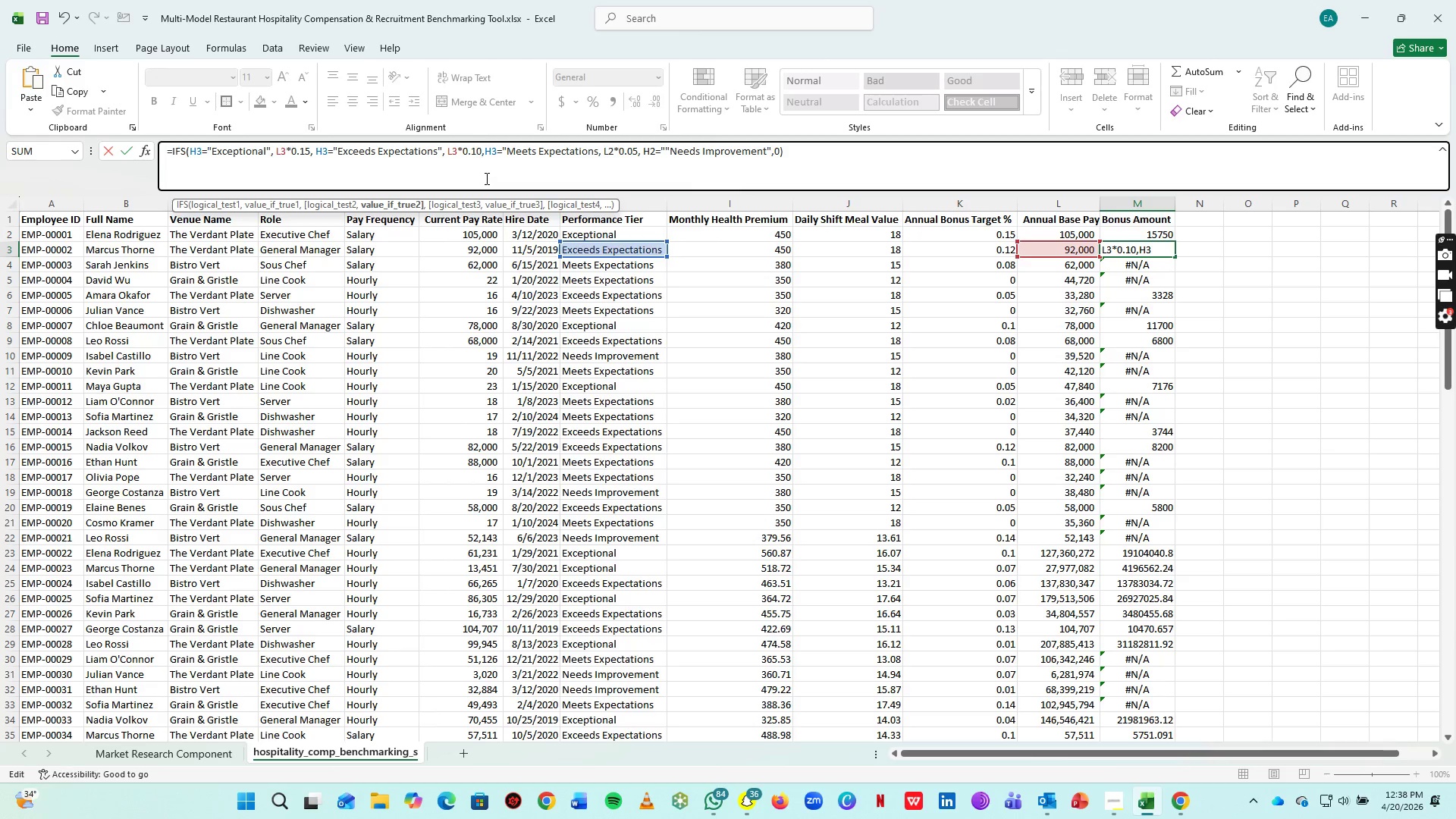 
key(ArrowRight)
 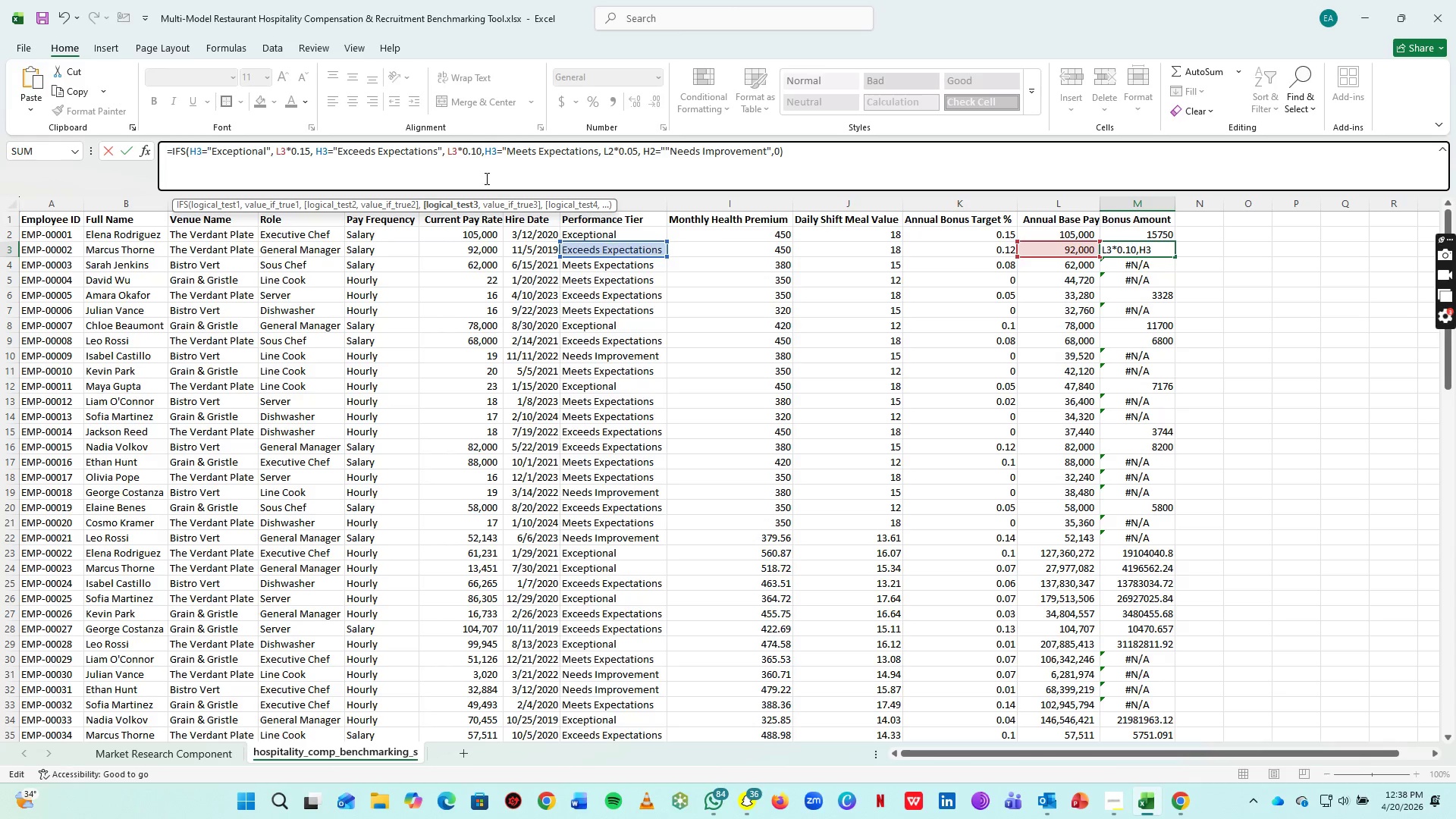 
key(Space)
 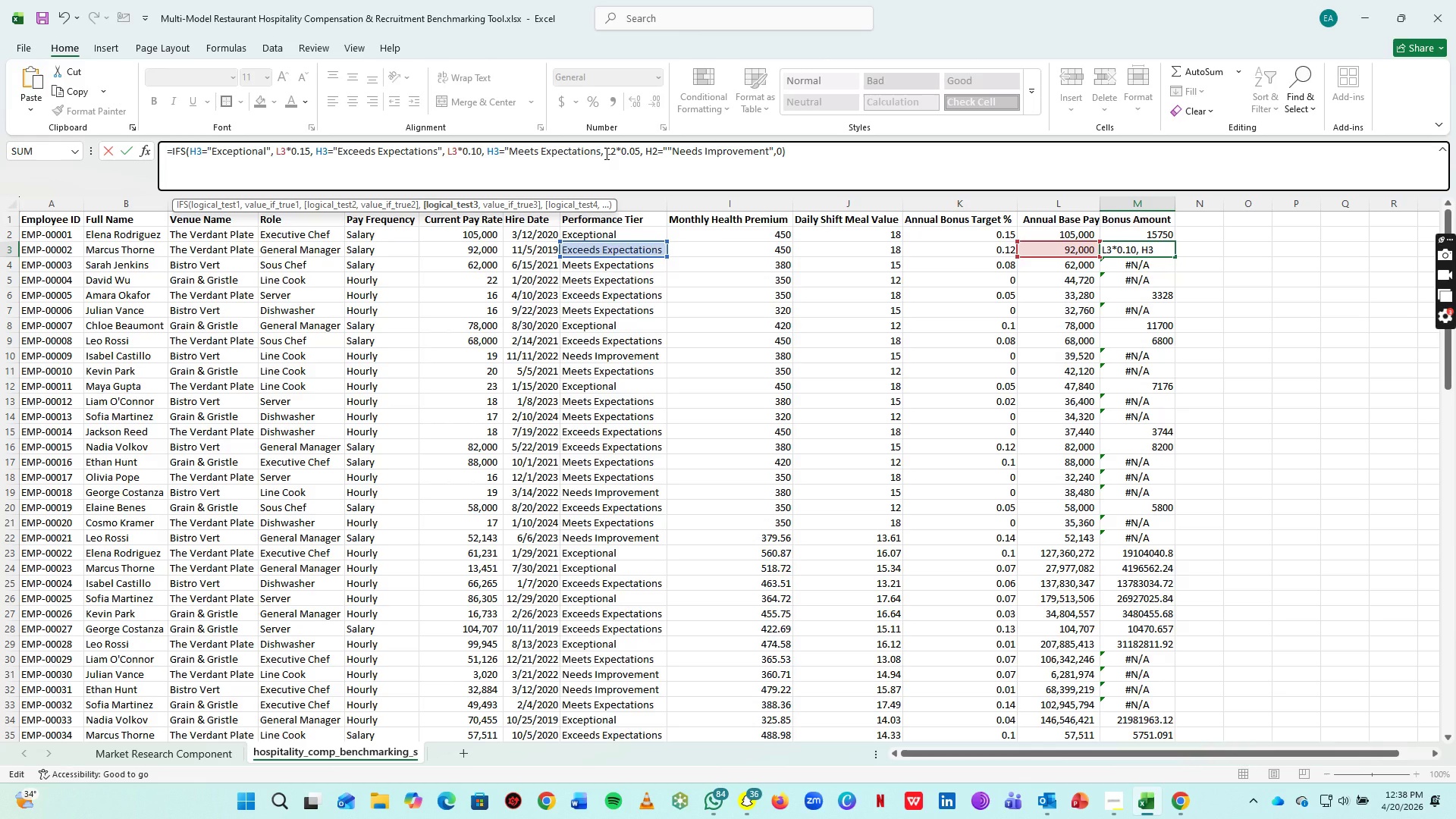 
wait(11.09)
 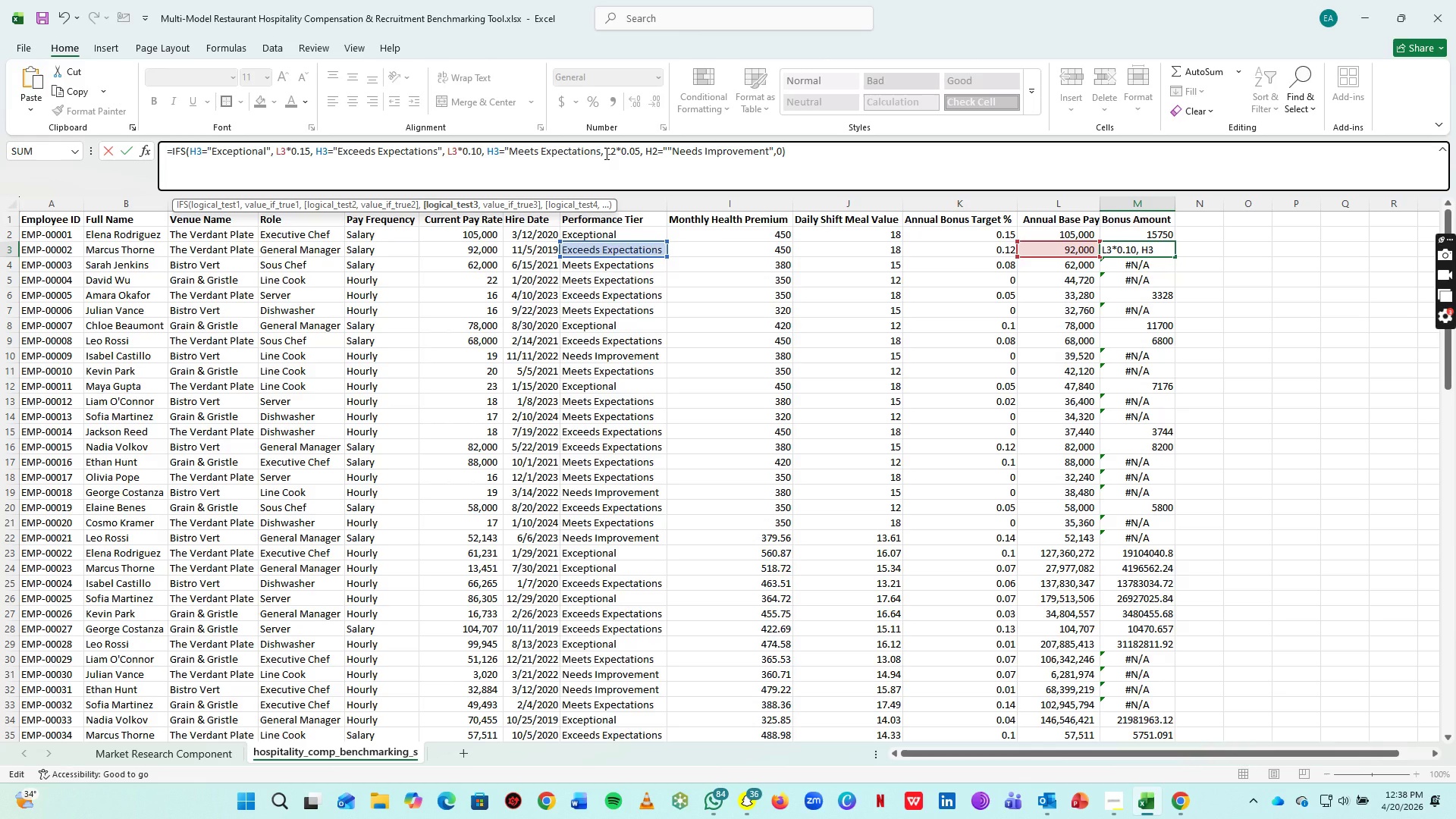 
left_click([655, 155])
 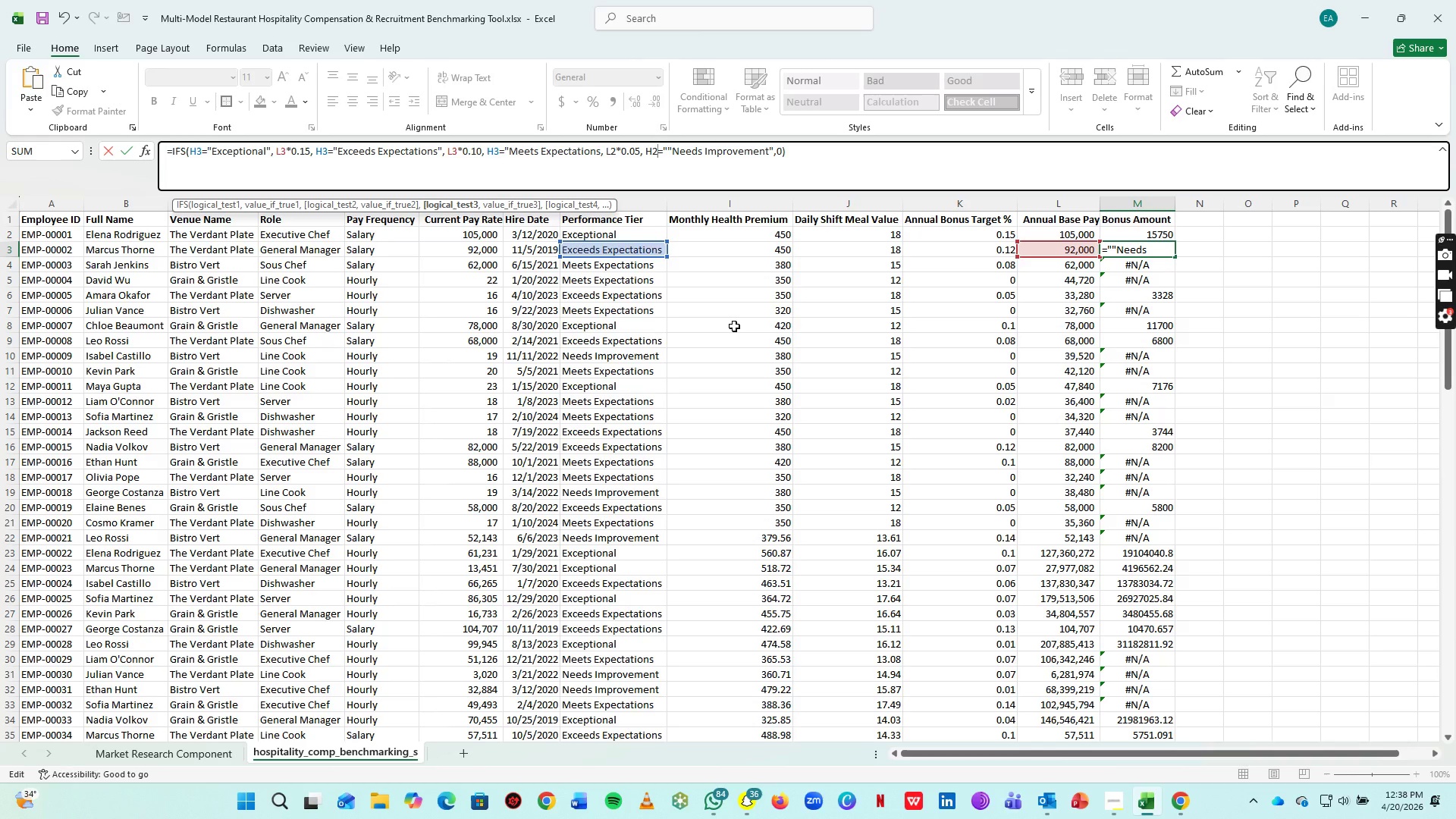 
wait(5.08)
 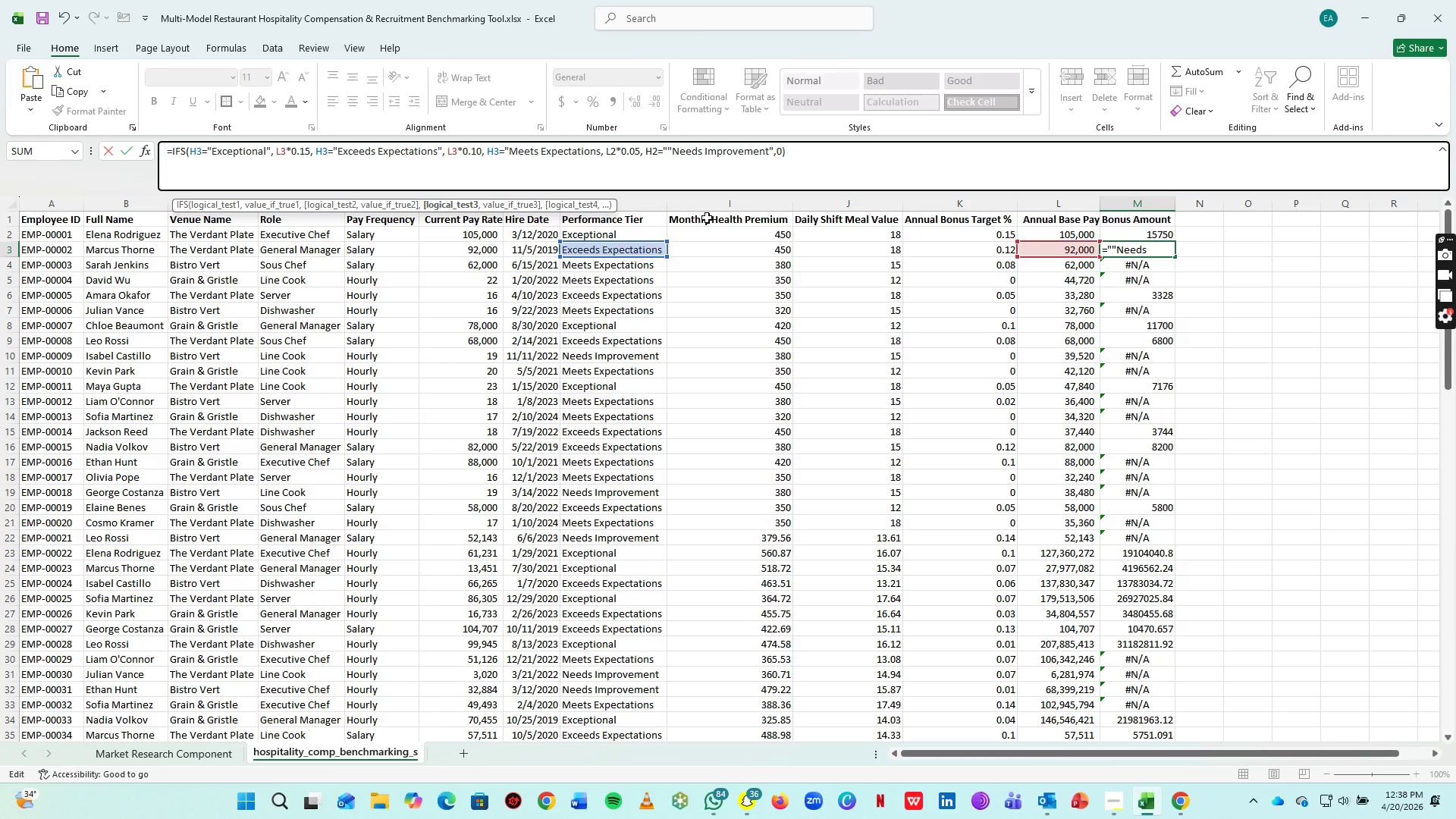 
key(Backspace)
 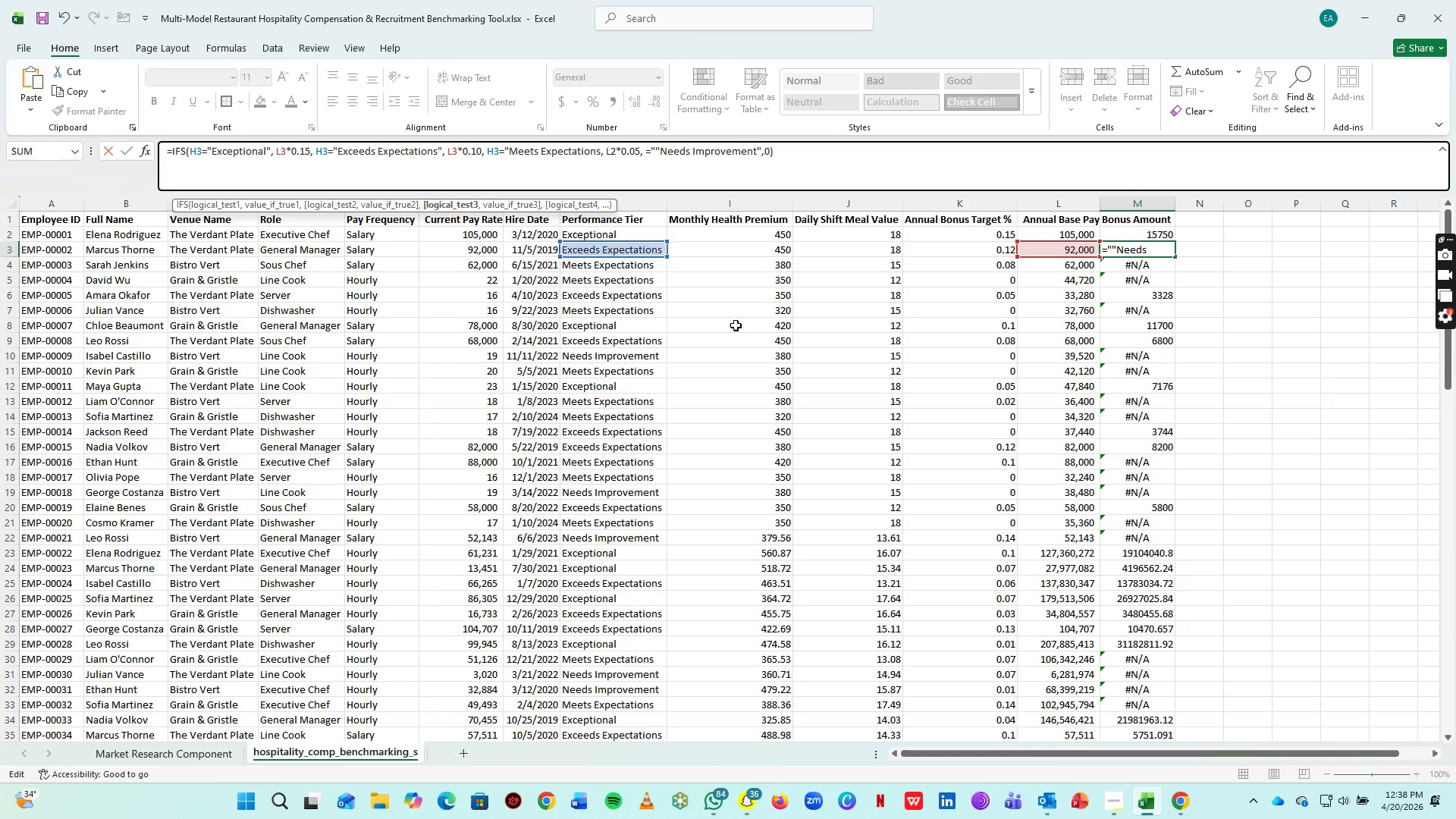 
key(Backspace)
 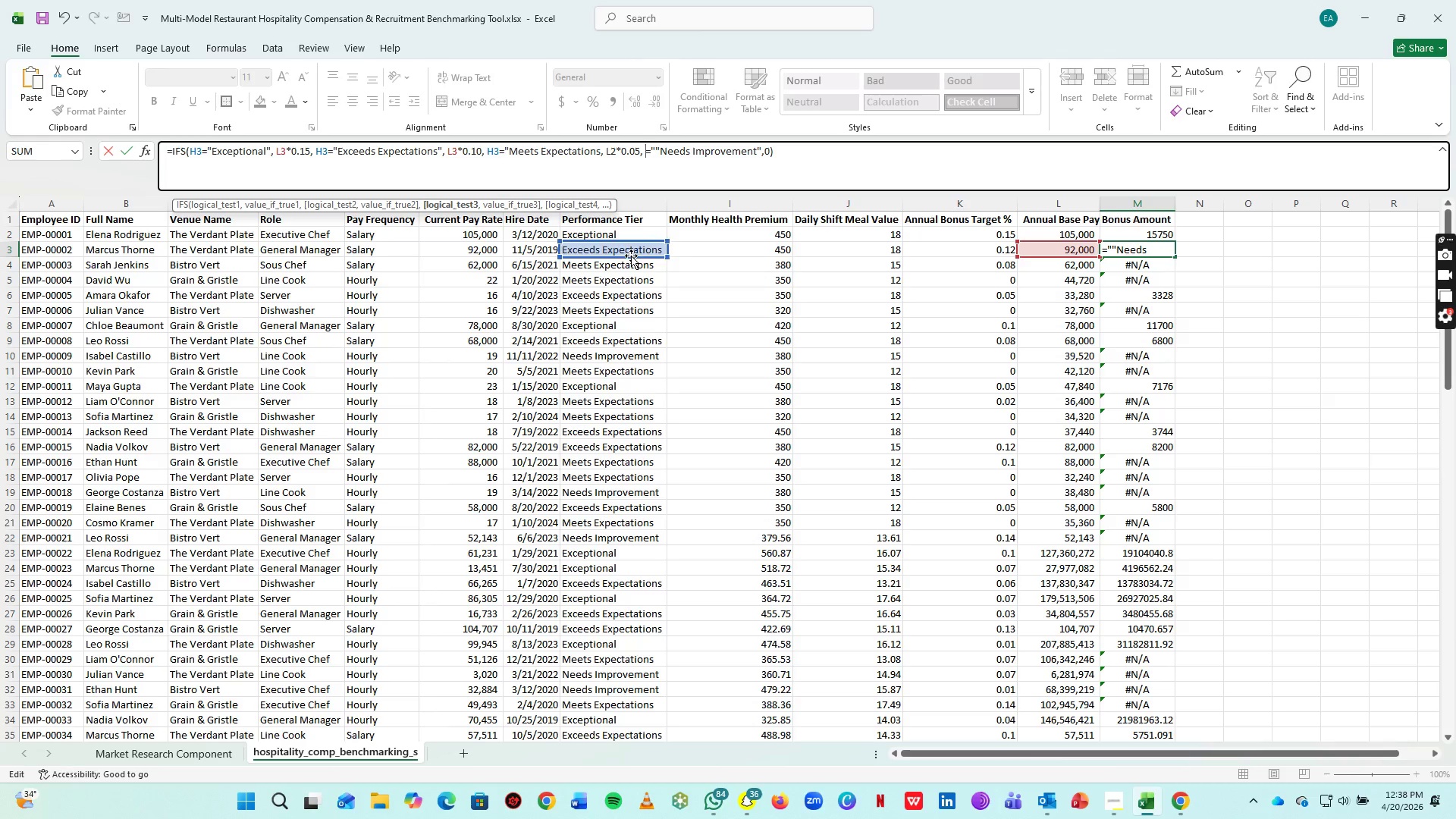 
left_click([631, 252])
 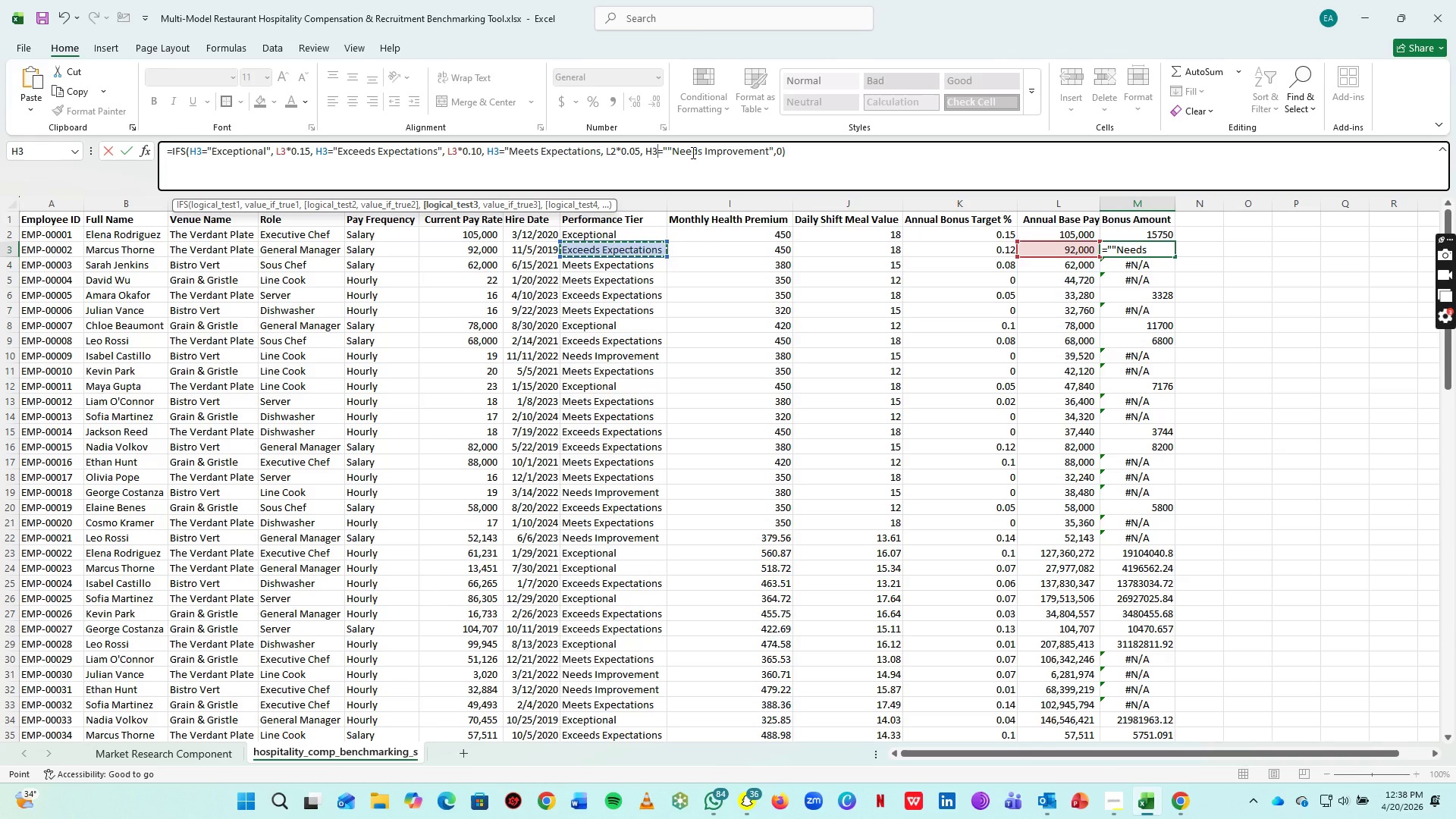 
left_click([683, 146])
 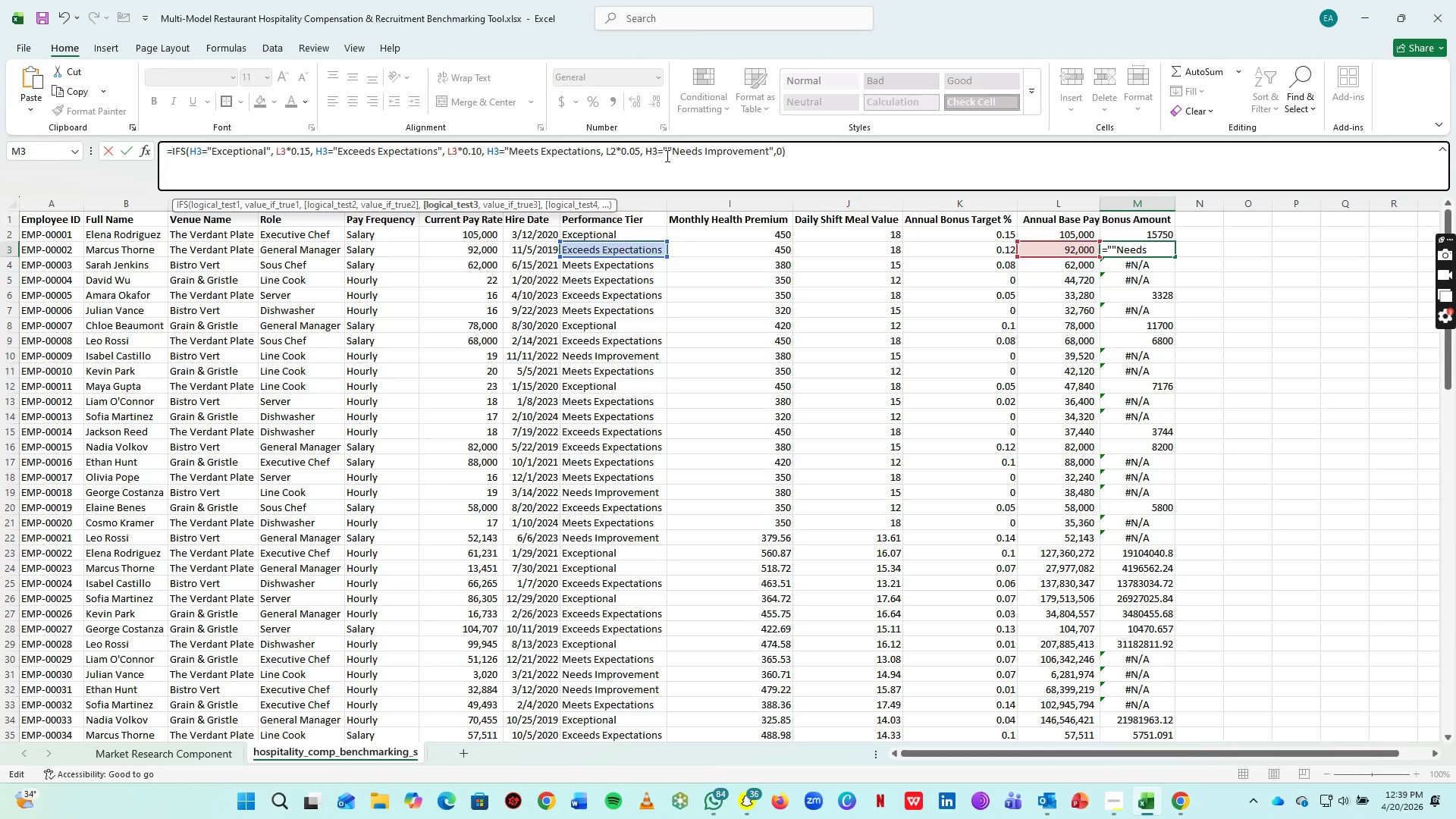 
wait(9.26)
 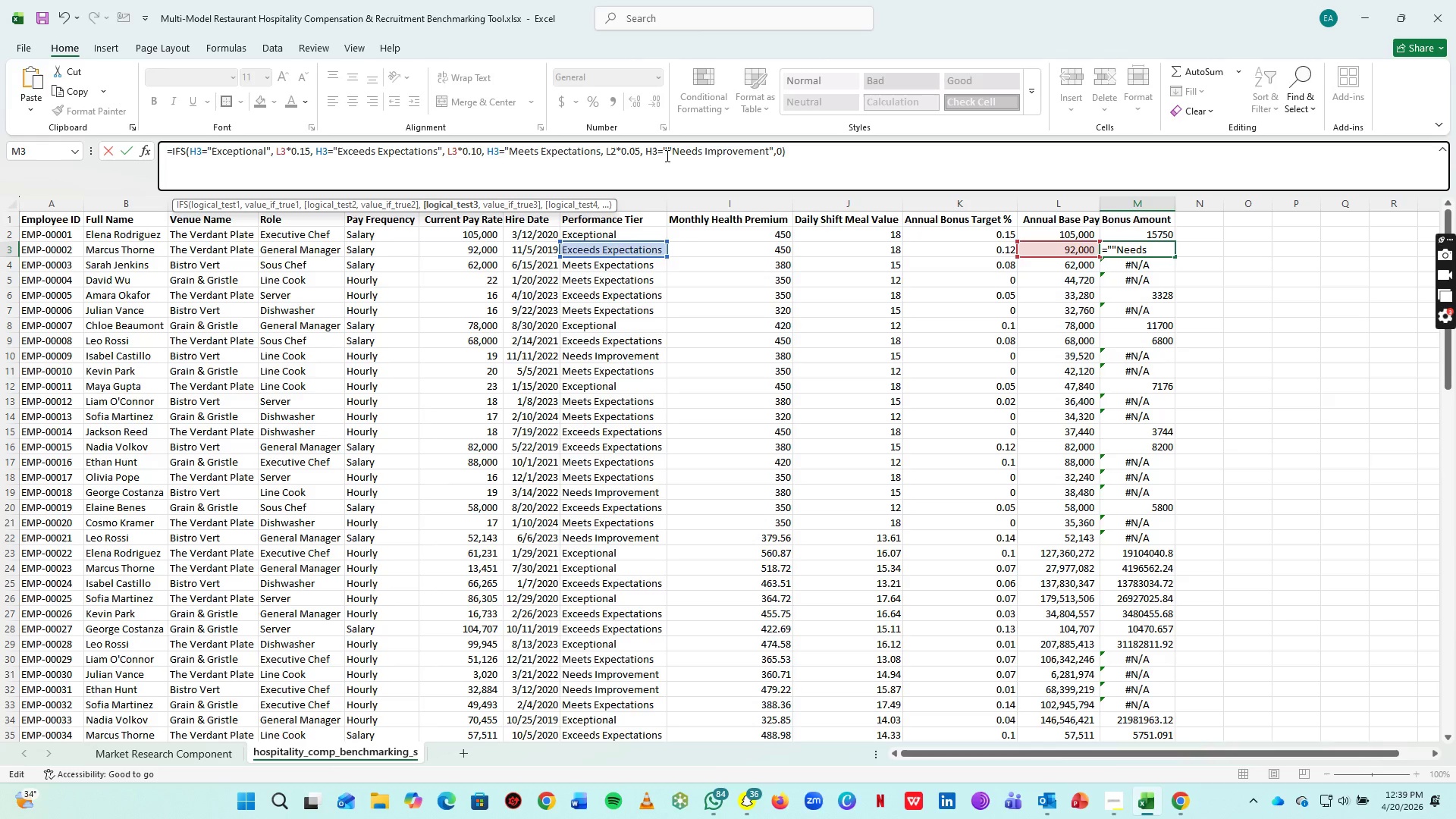 
left_click([671, 152])
 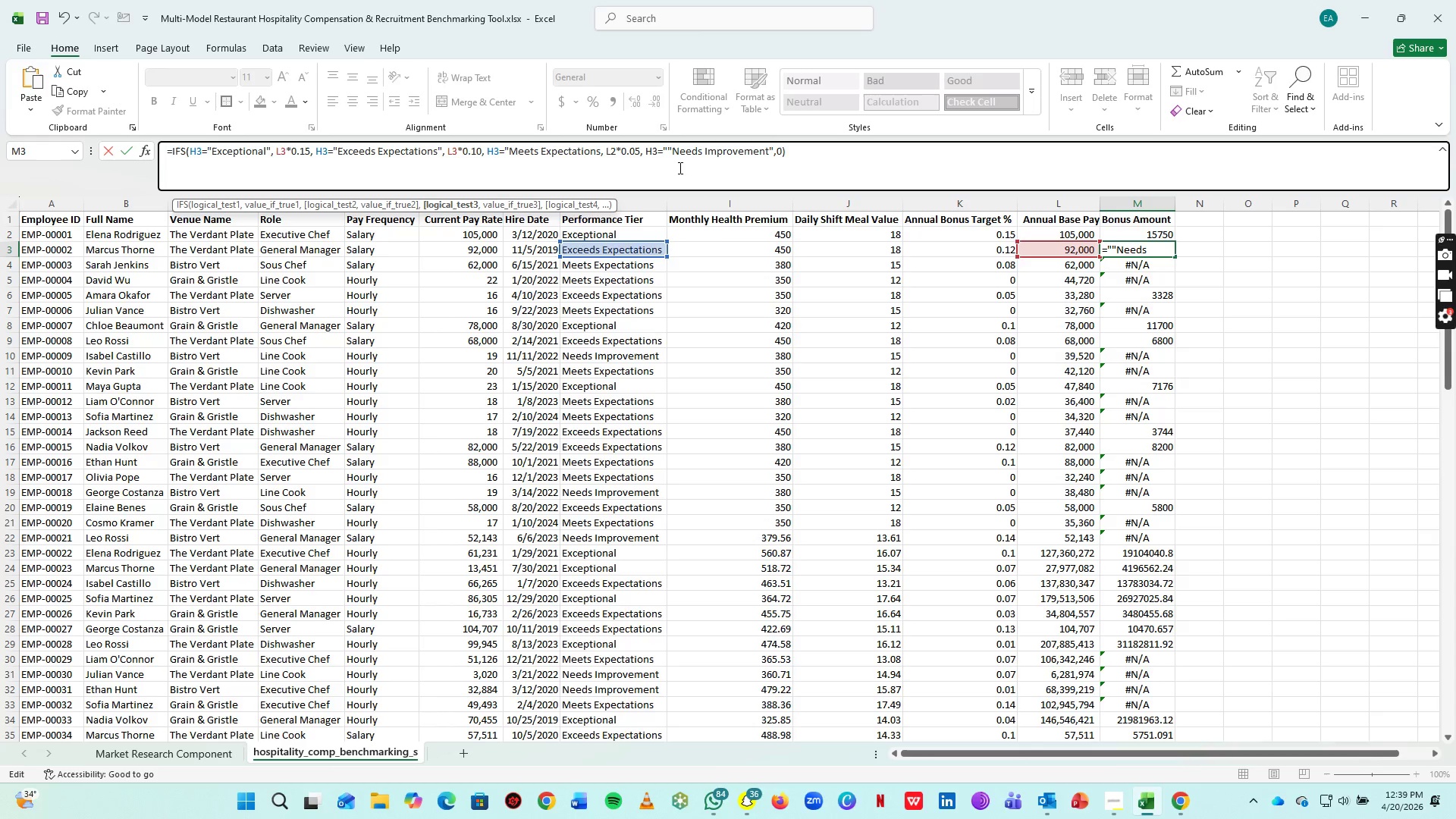 
key(Backspace)
 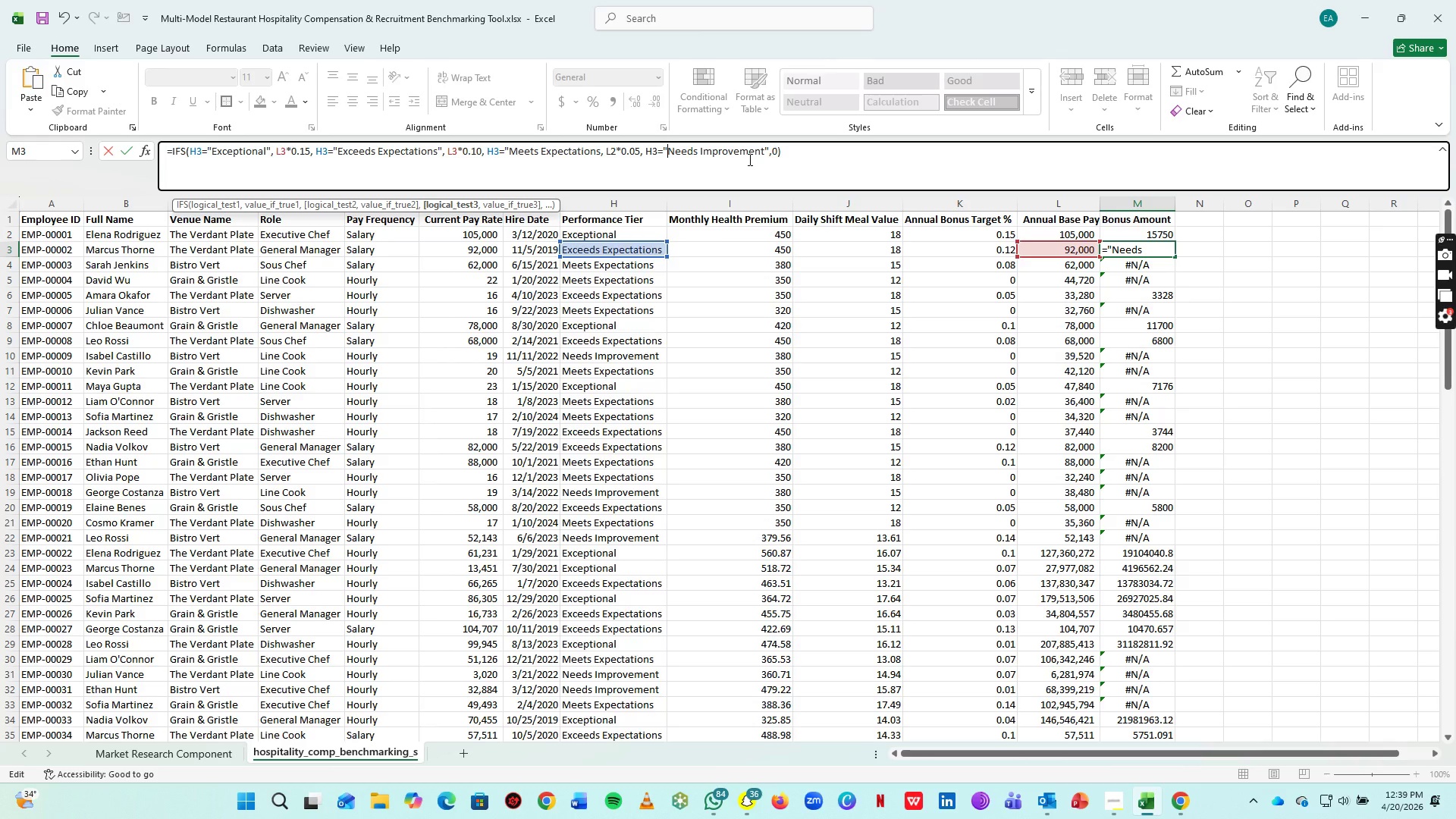 
left_click([732, 152])
 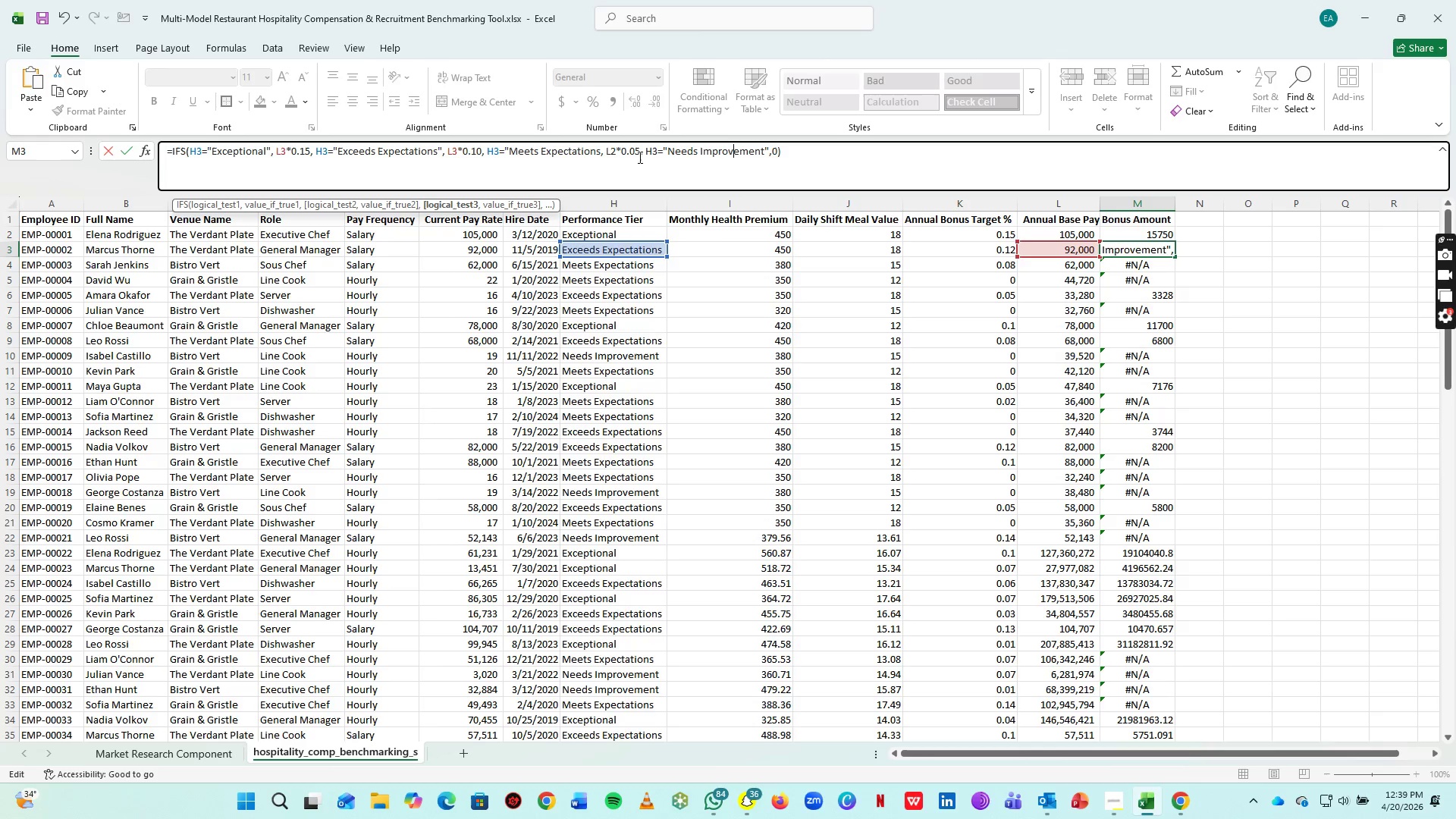 
key(Enter)
 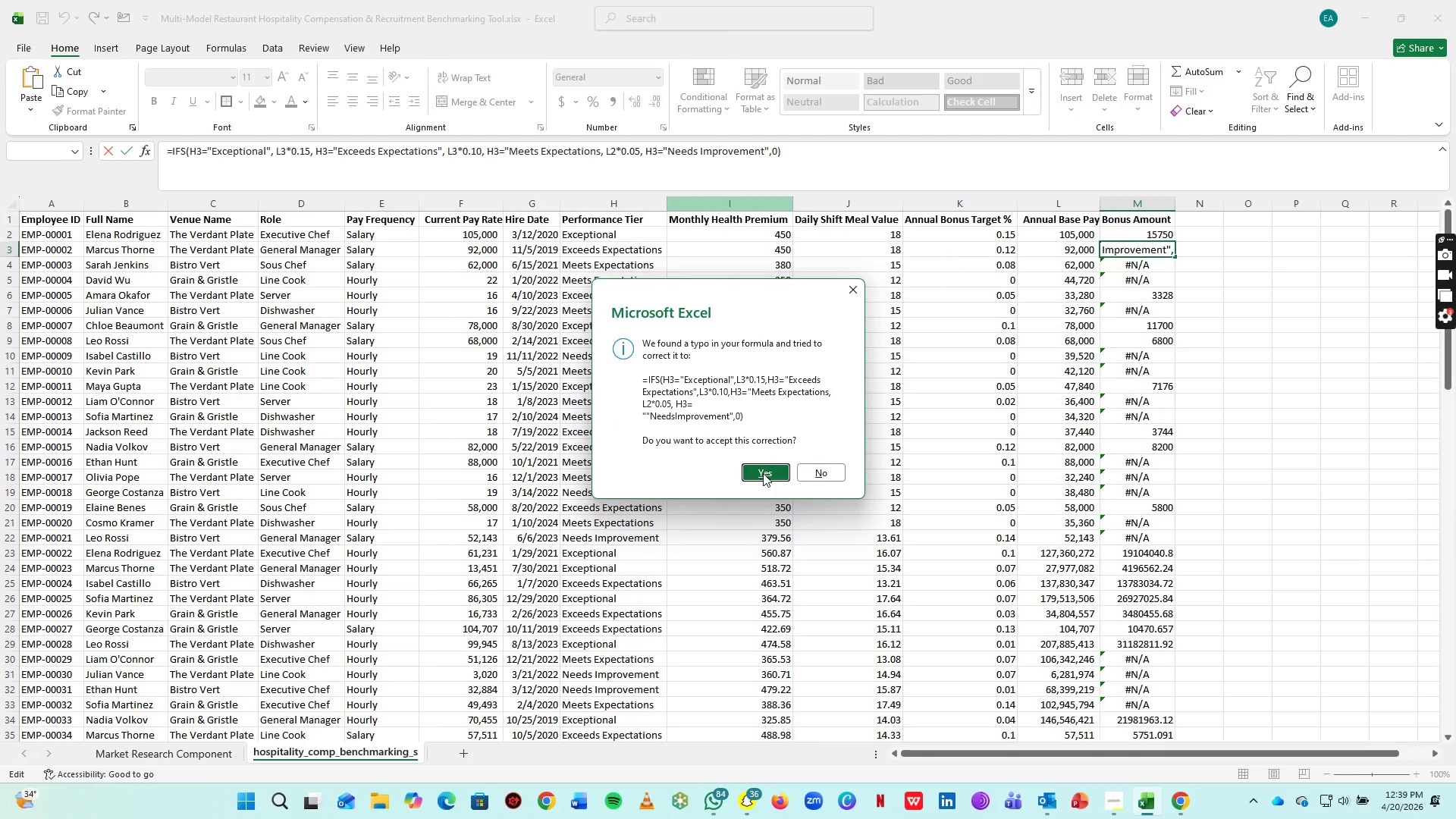 
left_click([763, 473])
 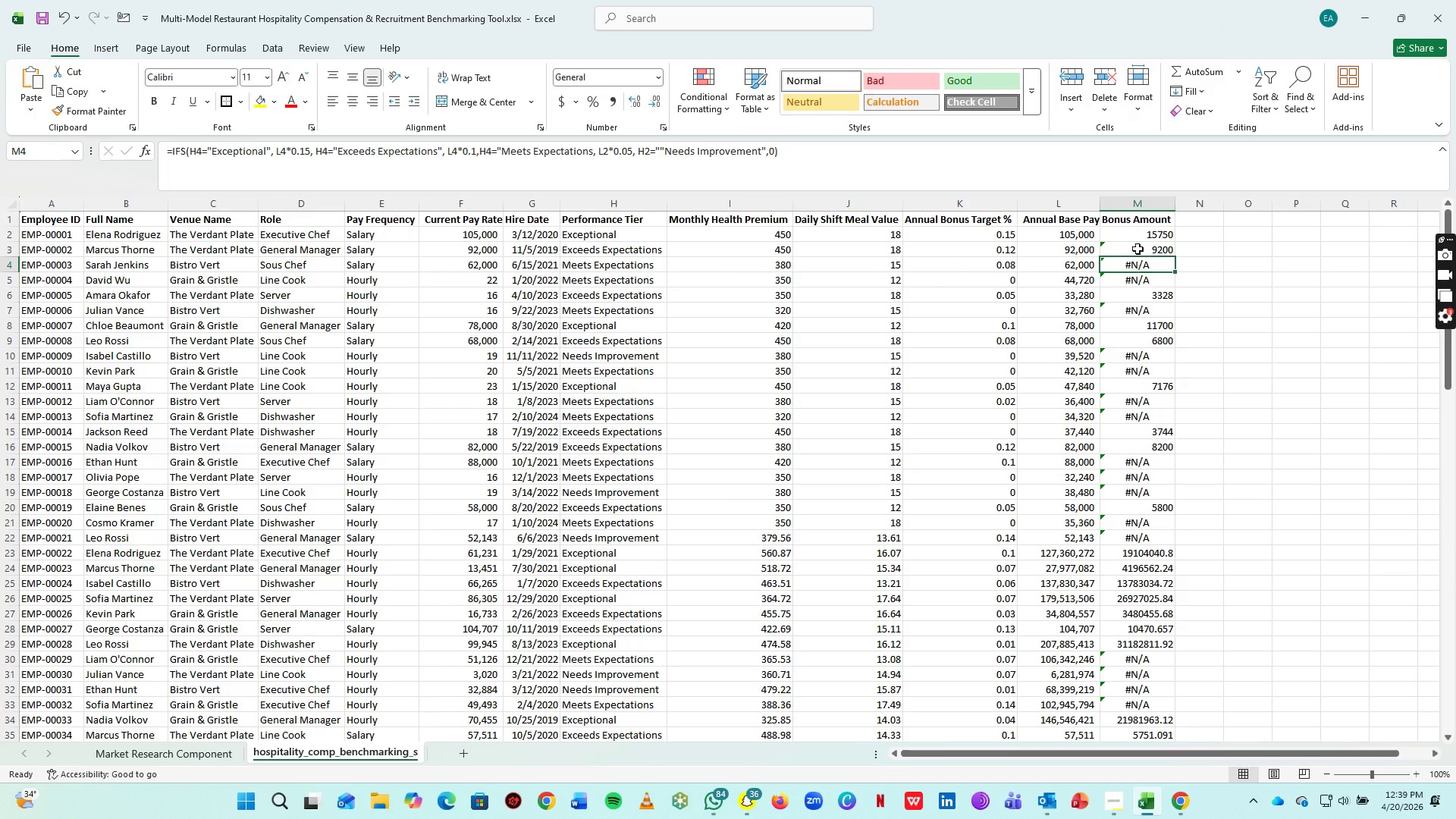 
left_click([1137, 231])
 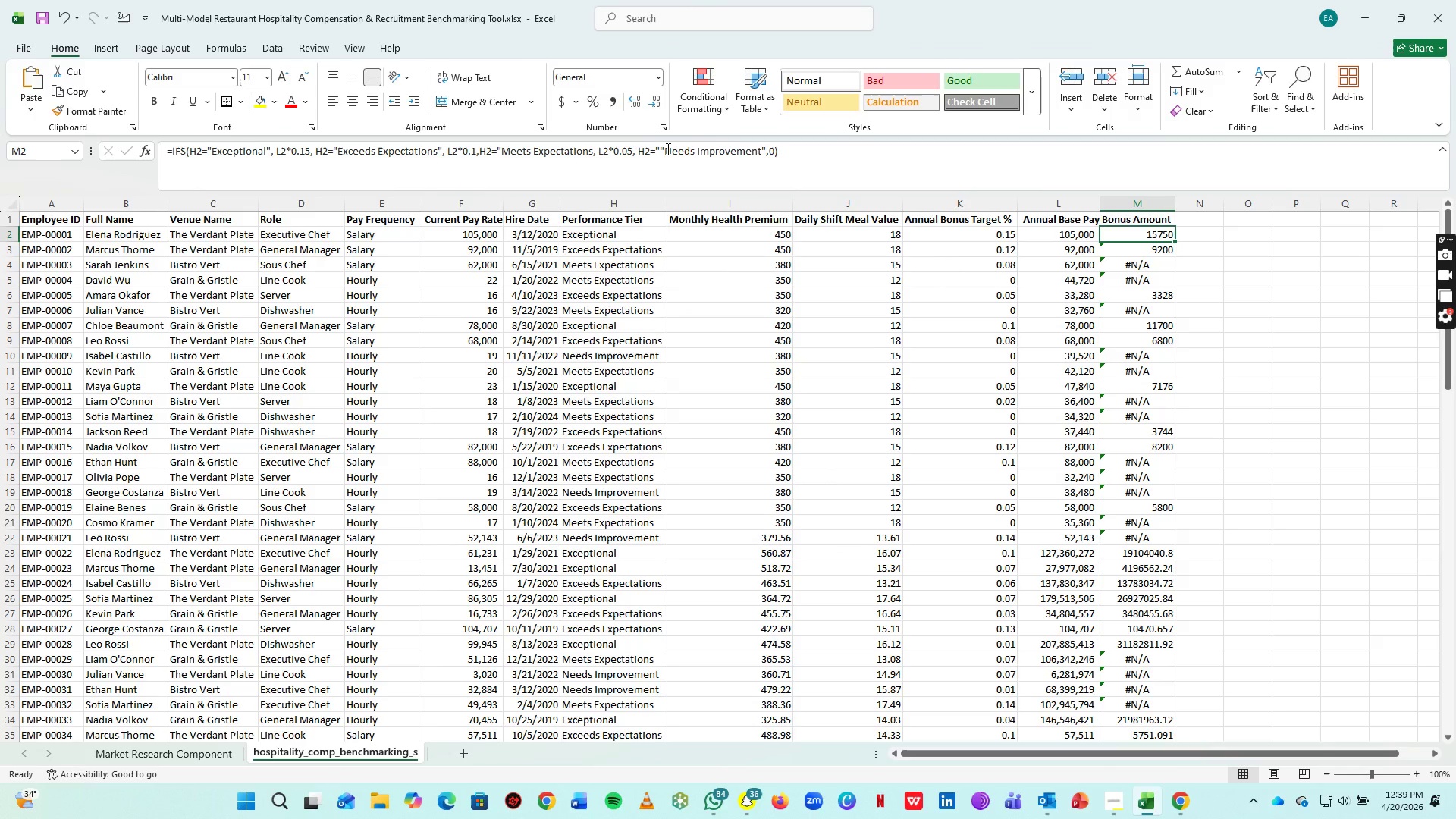 
left_click([667, 149])
 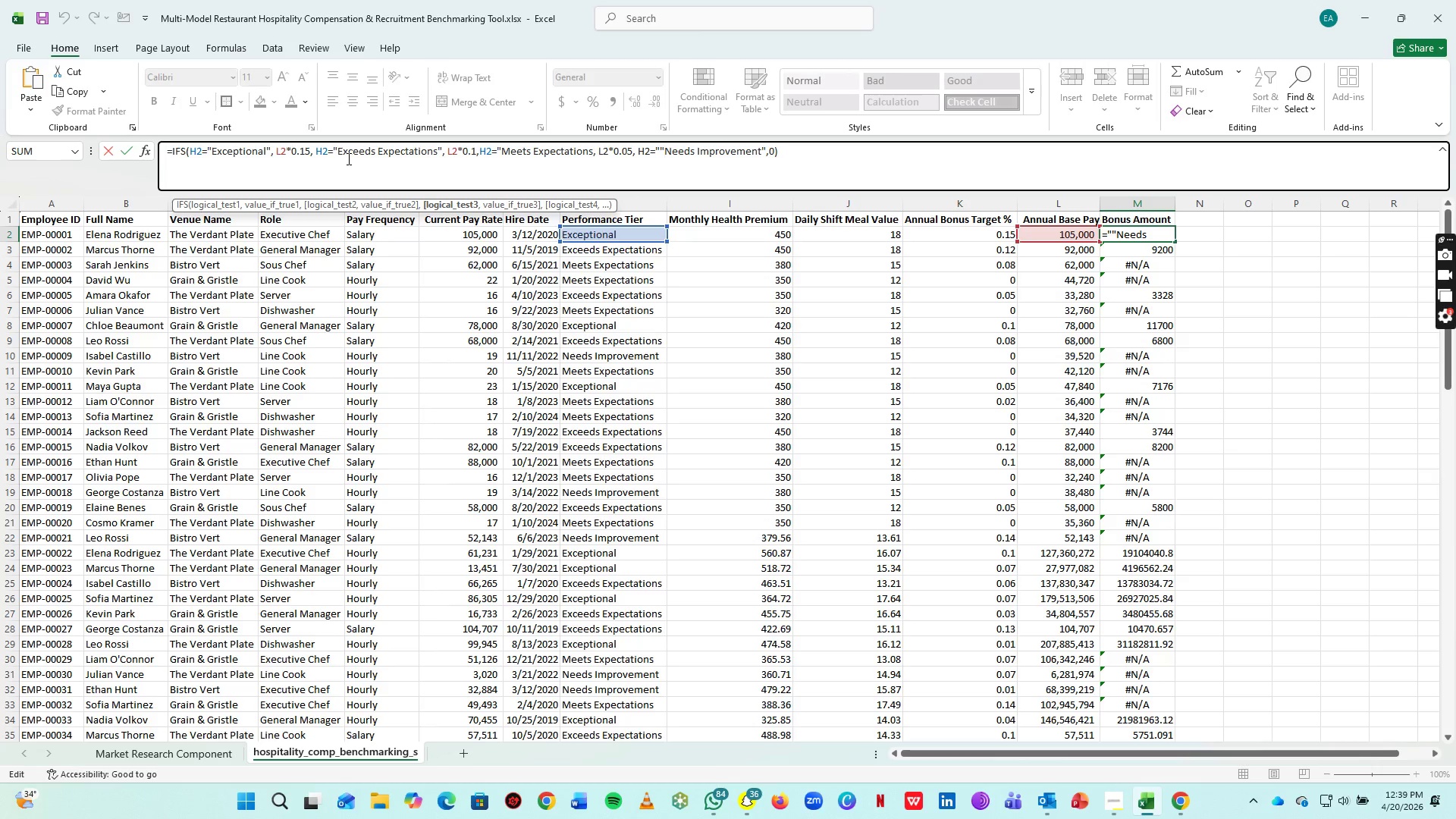 
wait(5.28)
 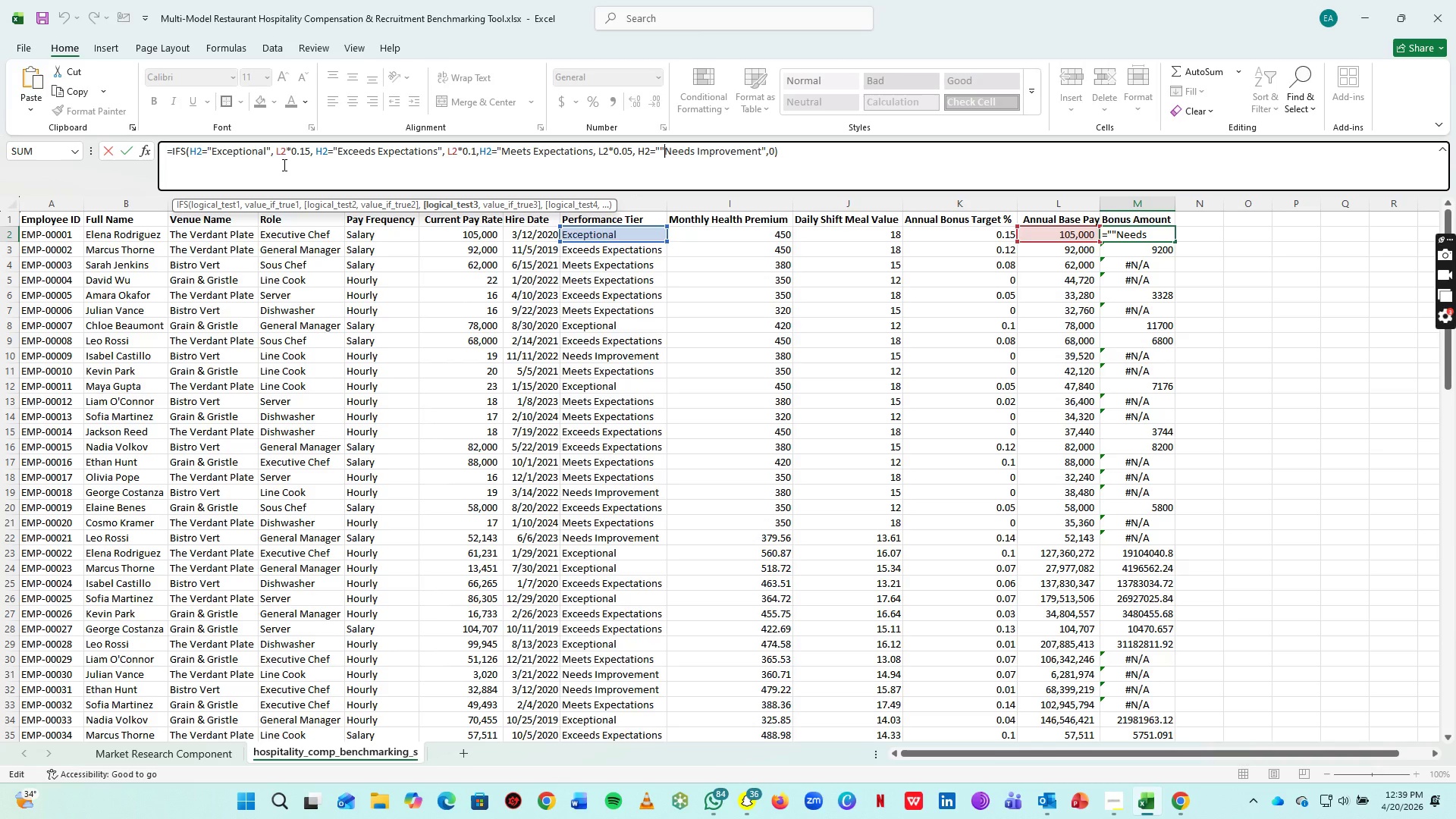 
left_click([649, 157])
 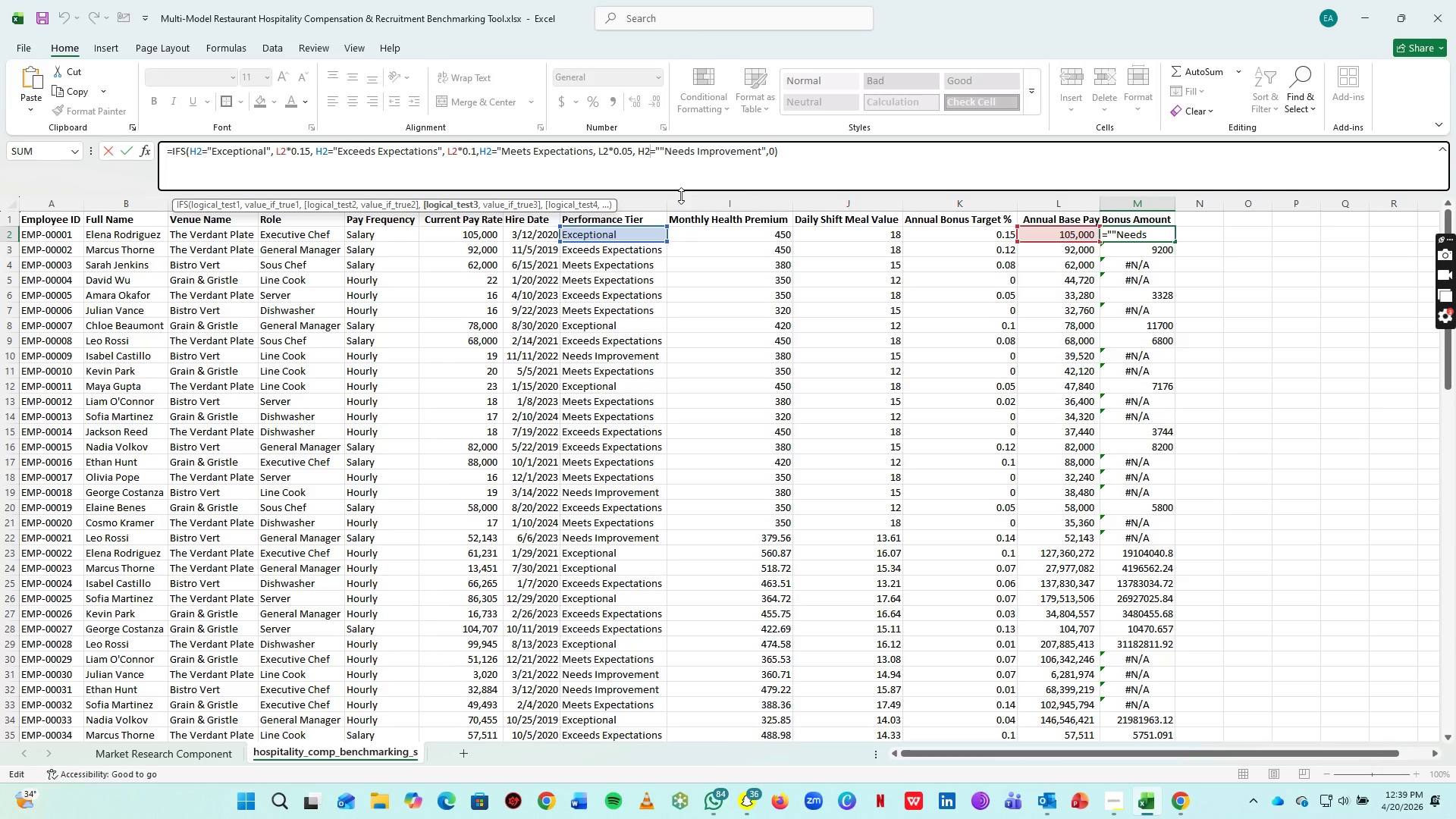 
key(Backspace)
 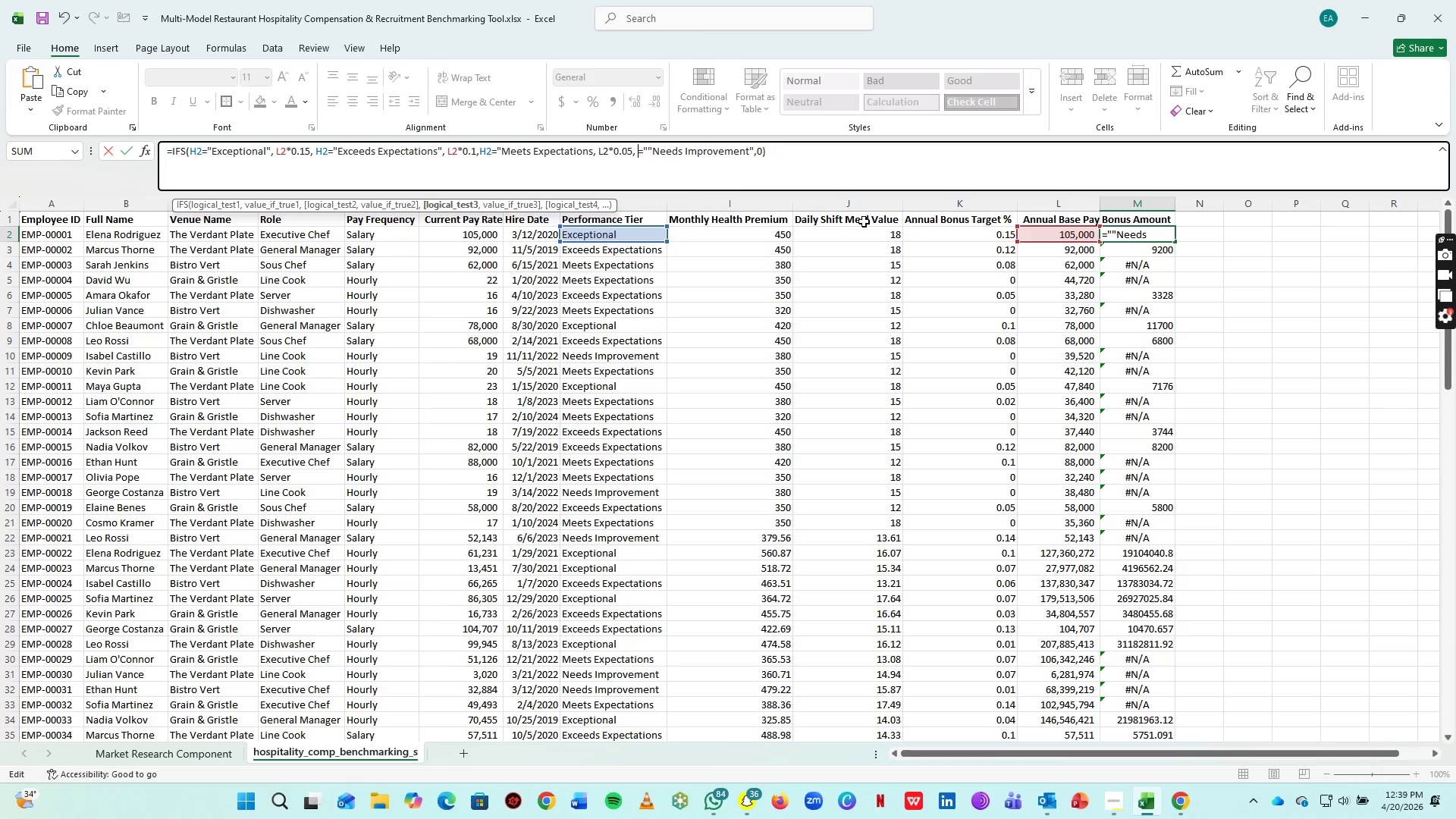 
key(Backspace)
 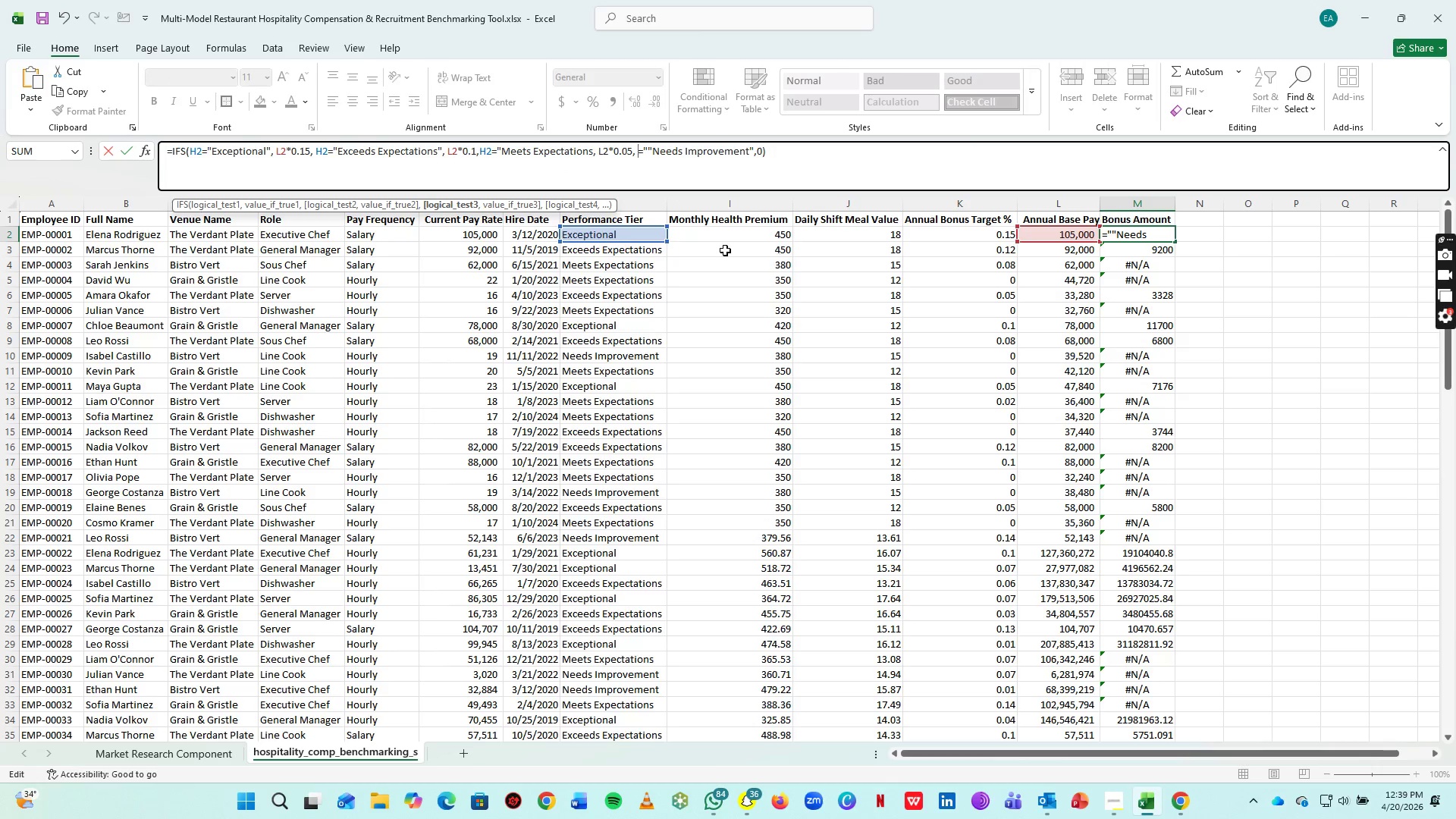 
left_click([617, 236])
 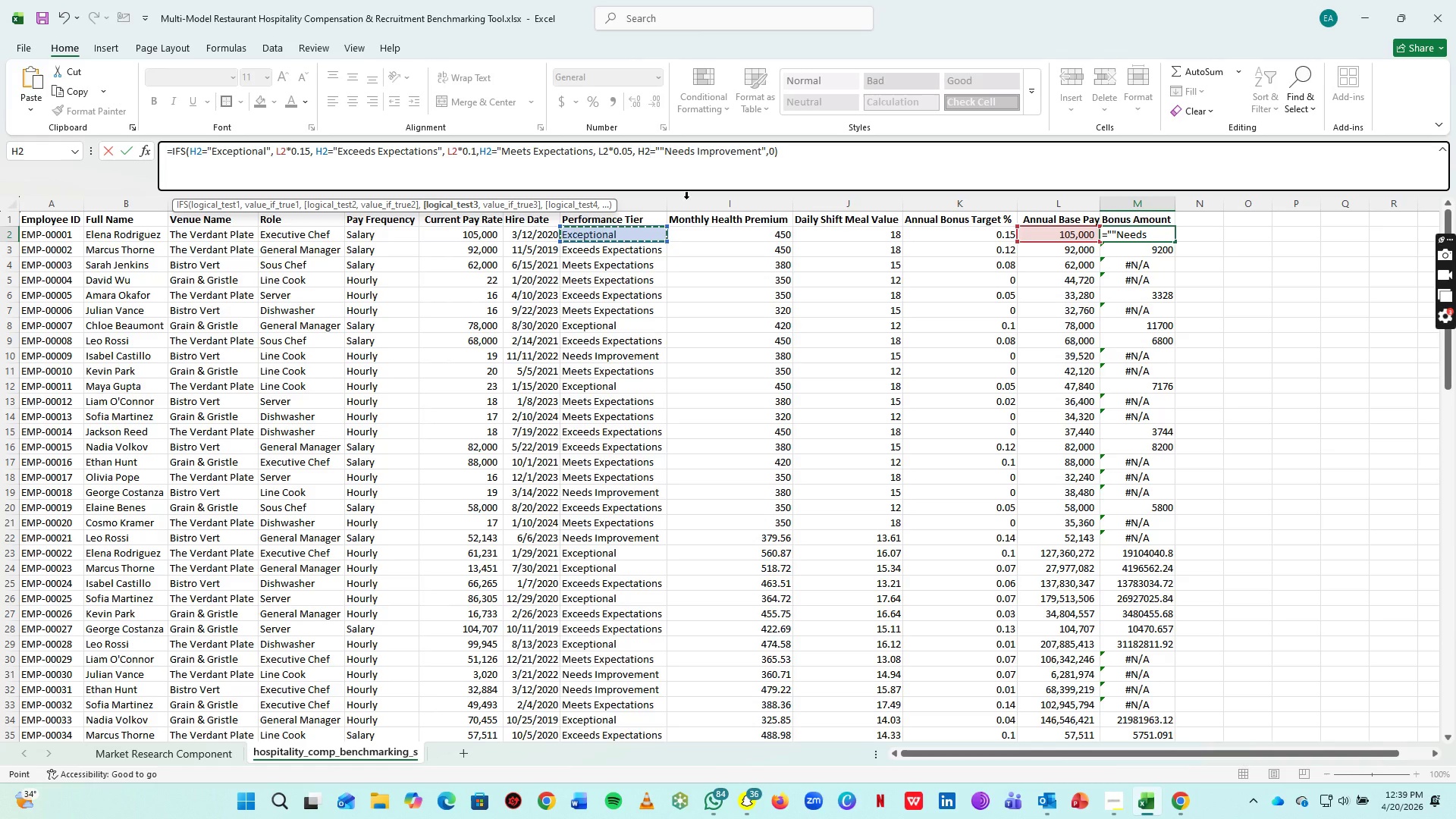 
left_click([657, 152])
 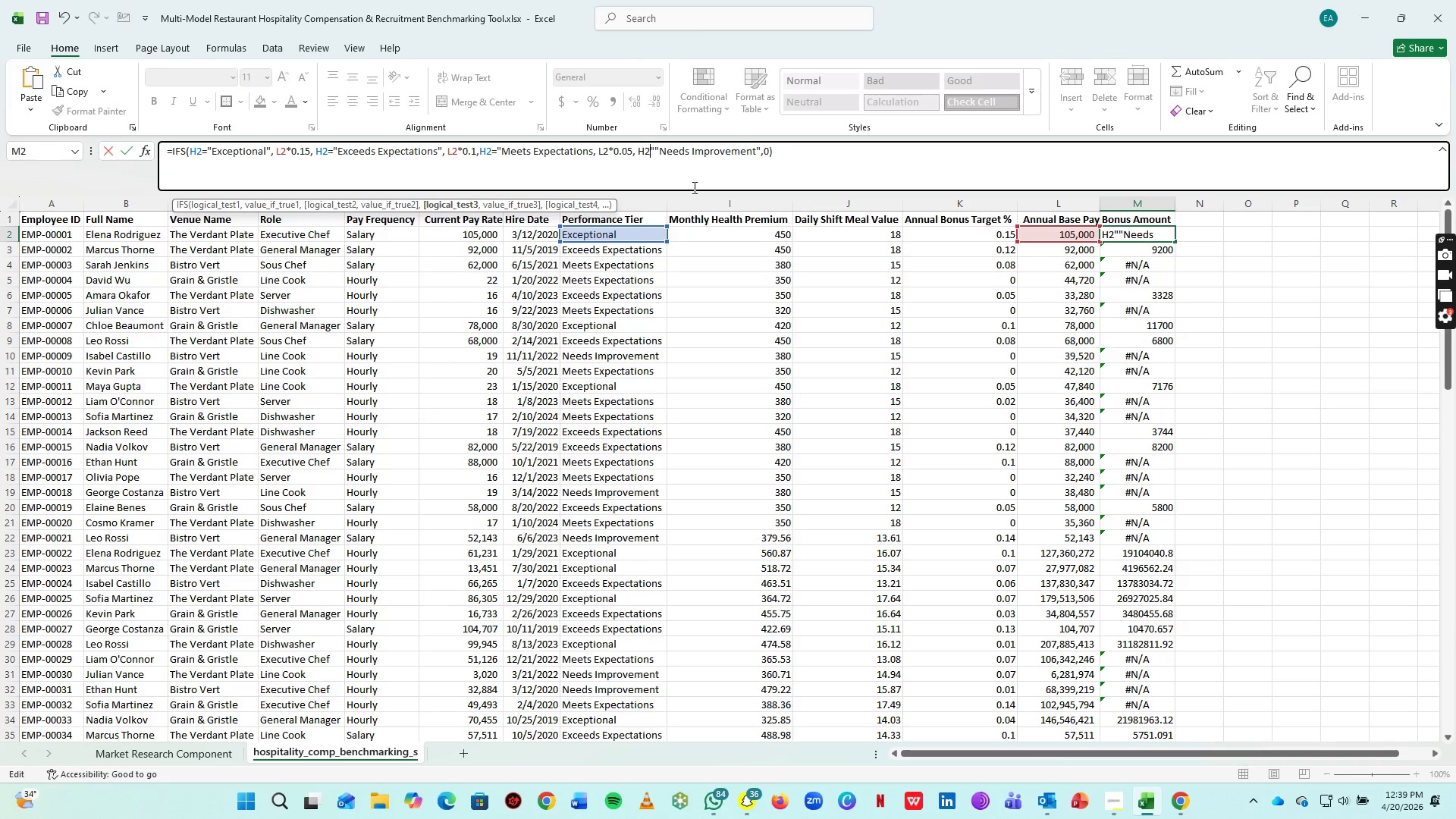 
key(Backspace)
 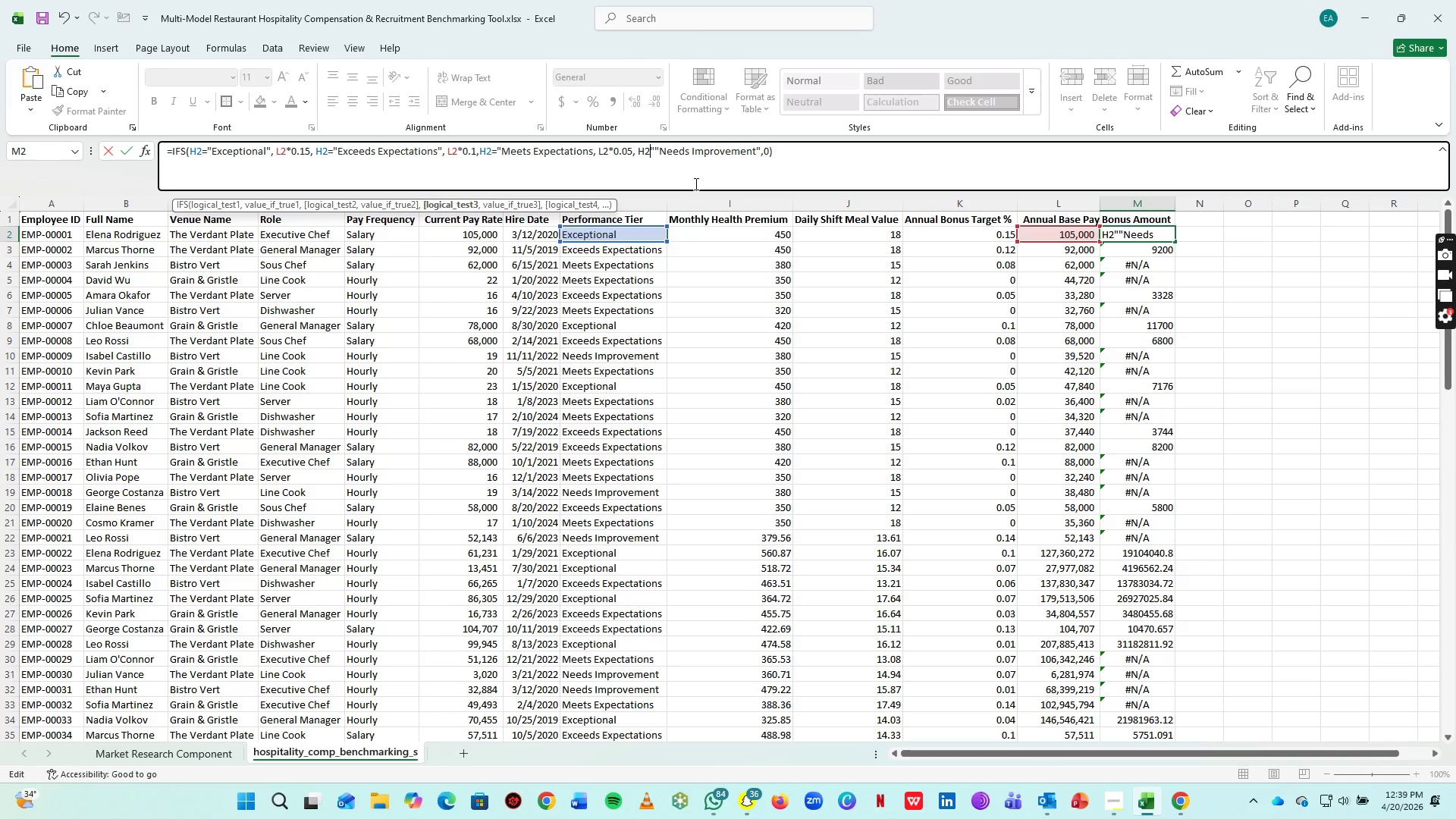 
key(Control+Z)
 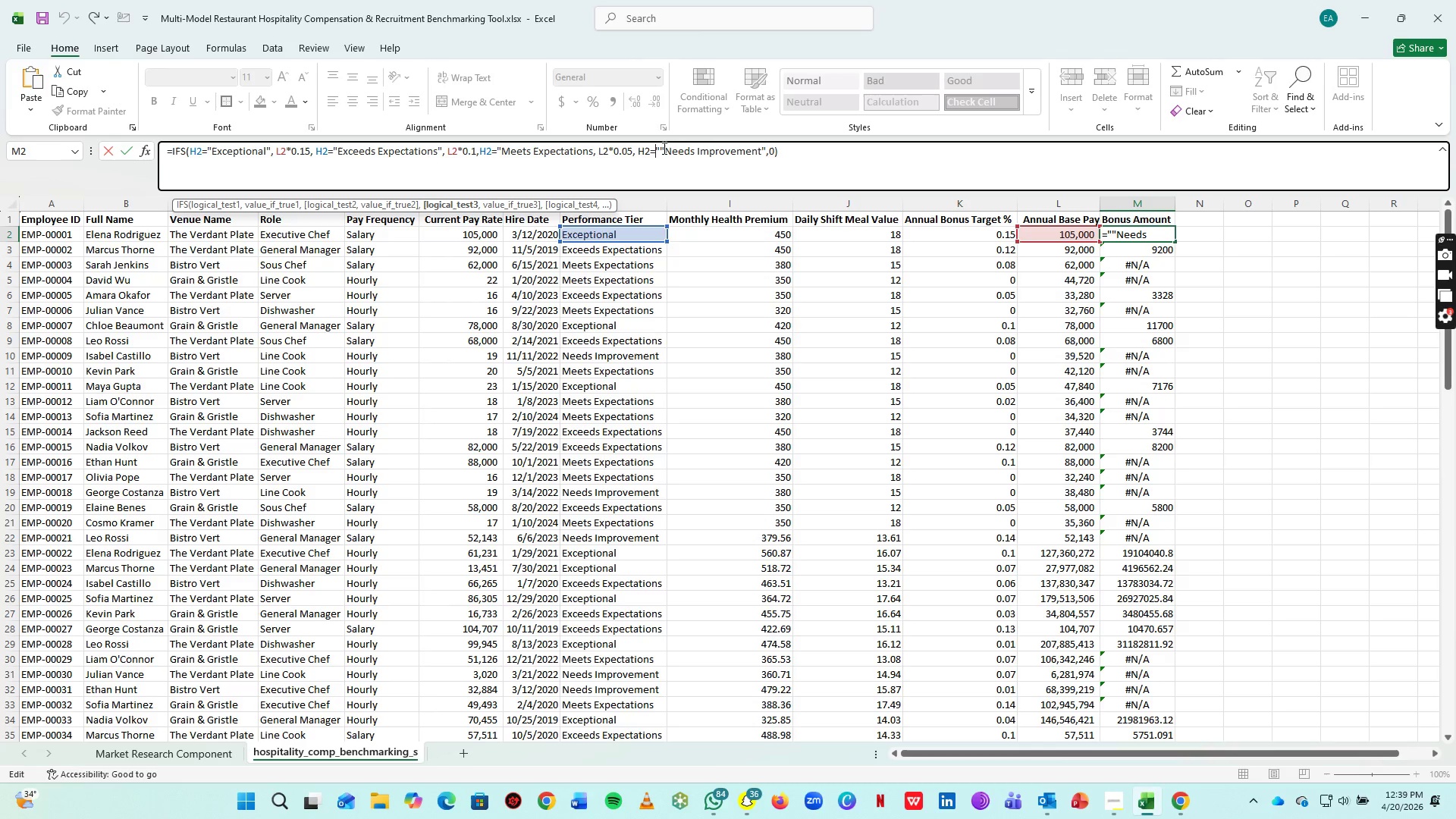 
left_click([663, 148])
 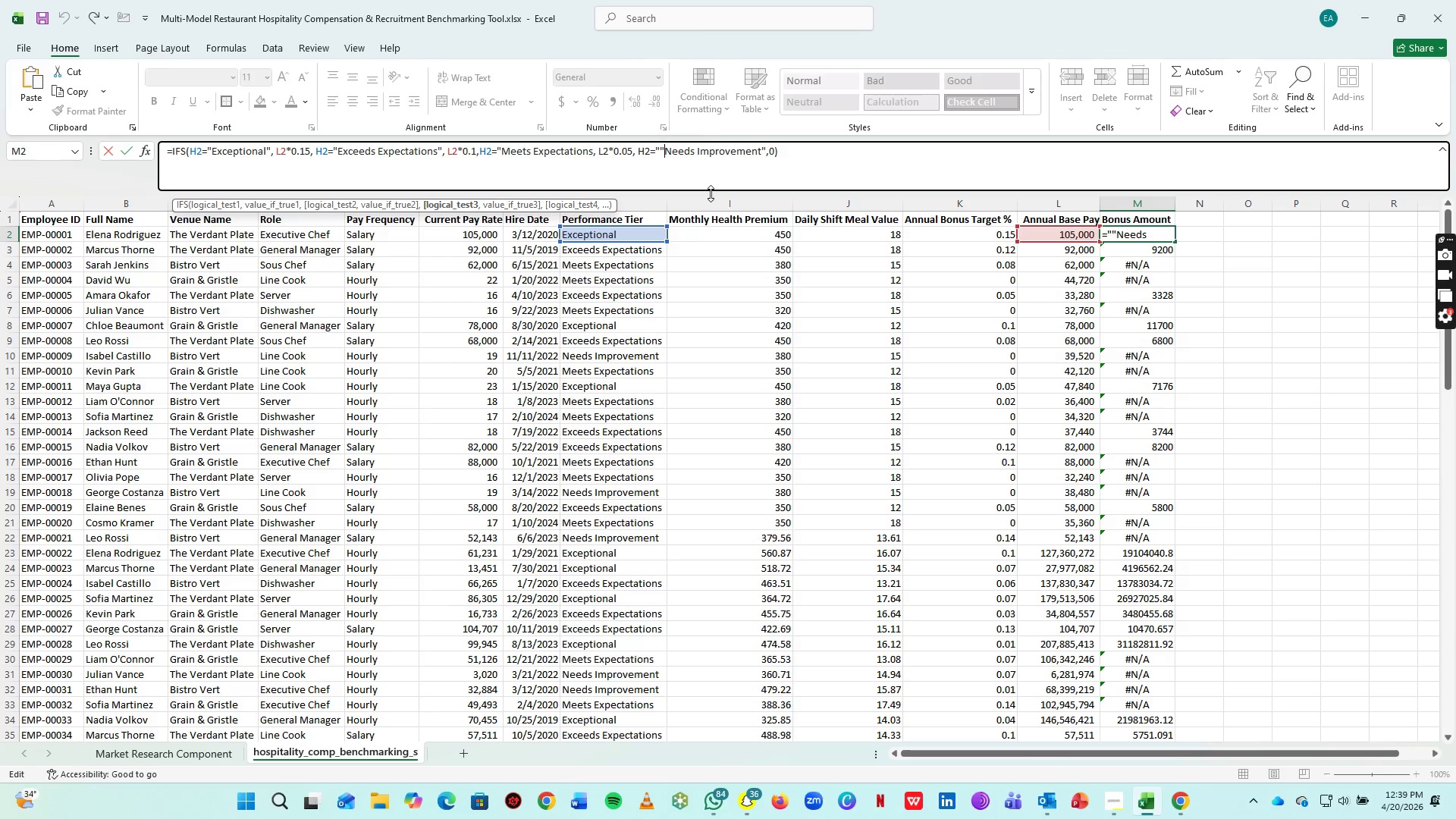 
key(Backspace)
 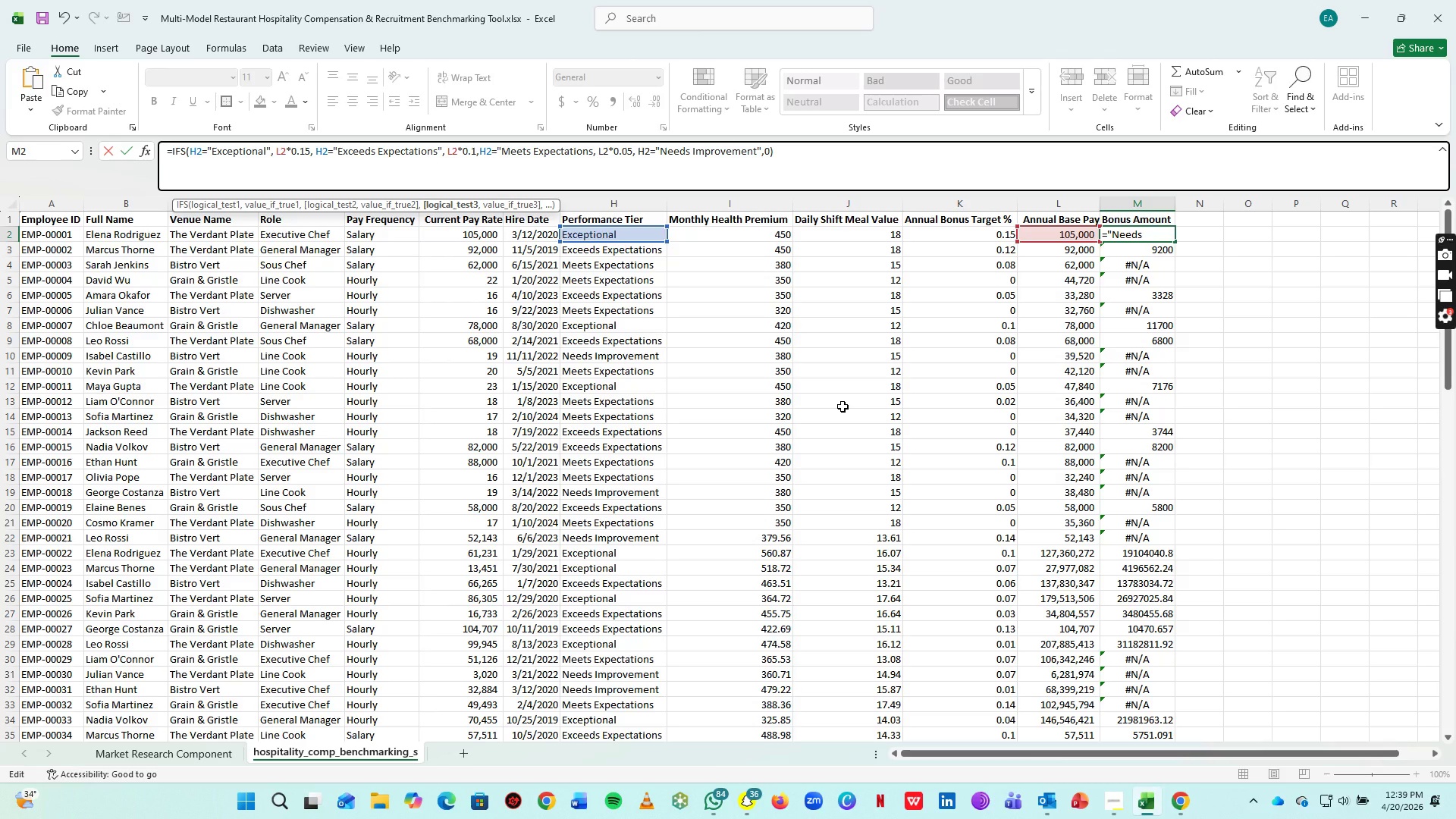 
key(Enter)
 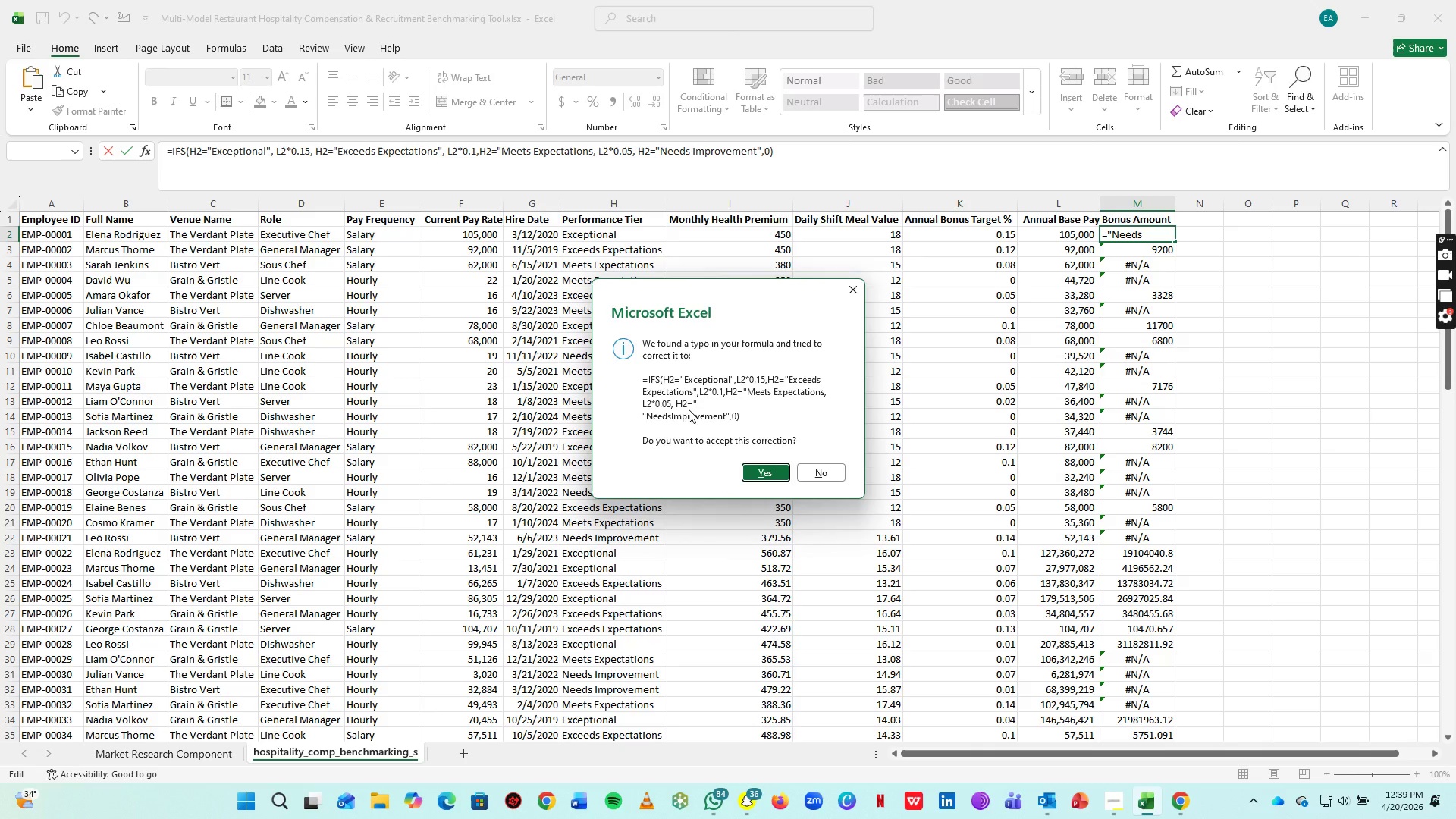 
wait(9.92)
 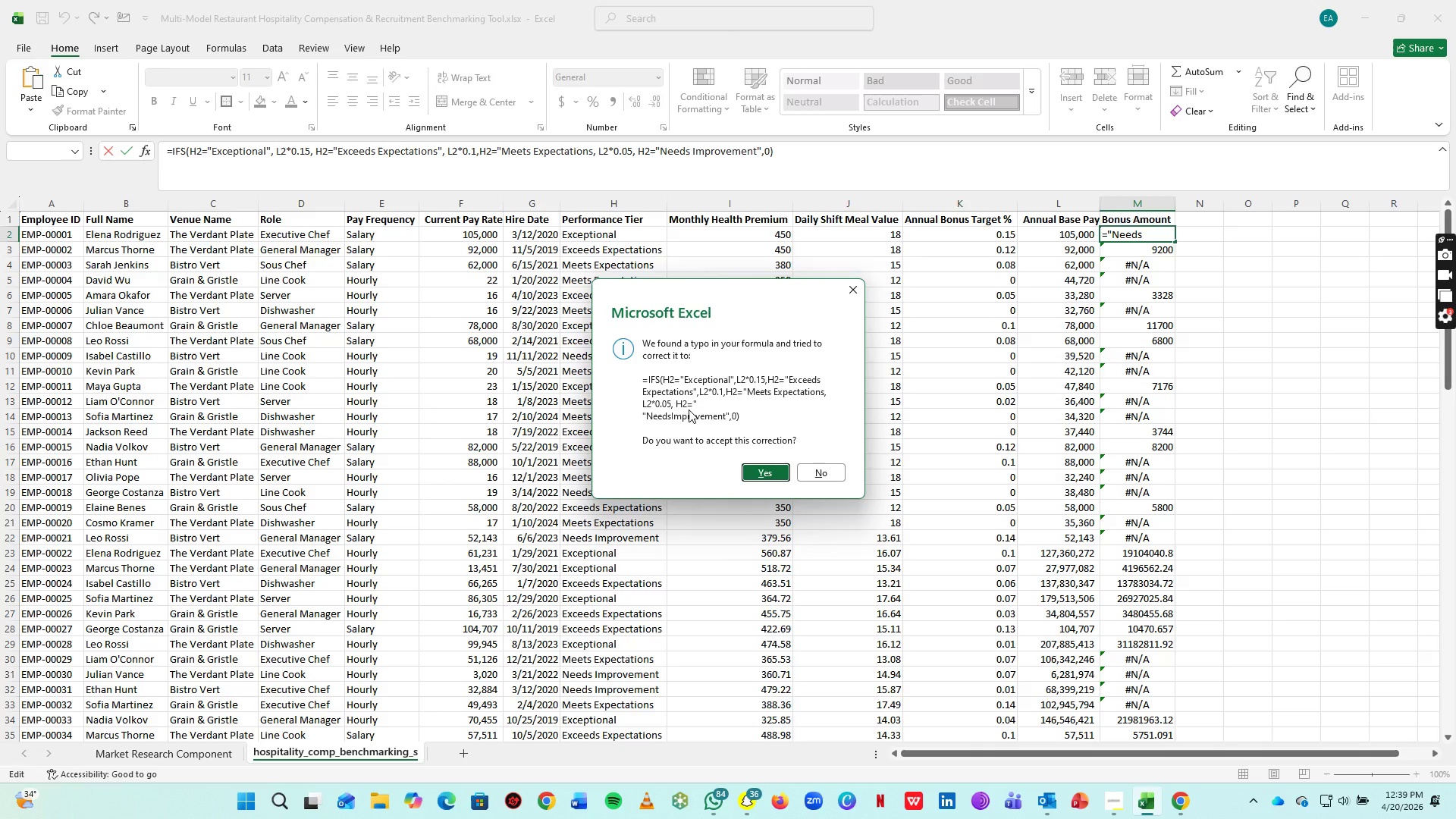 
left_click([761, 469])
 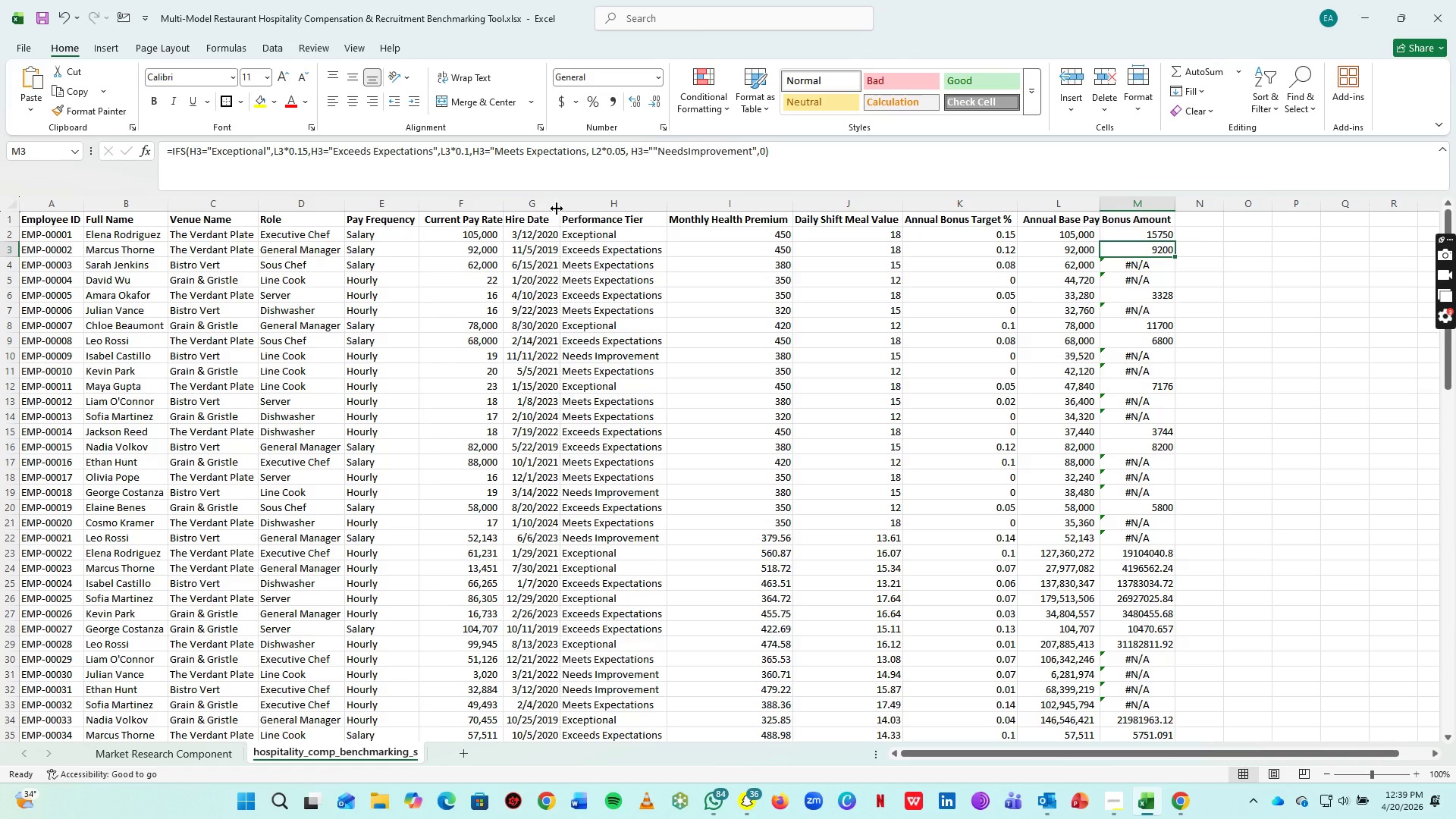 
left_click([585, 155])
 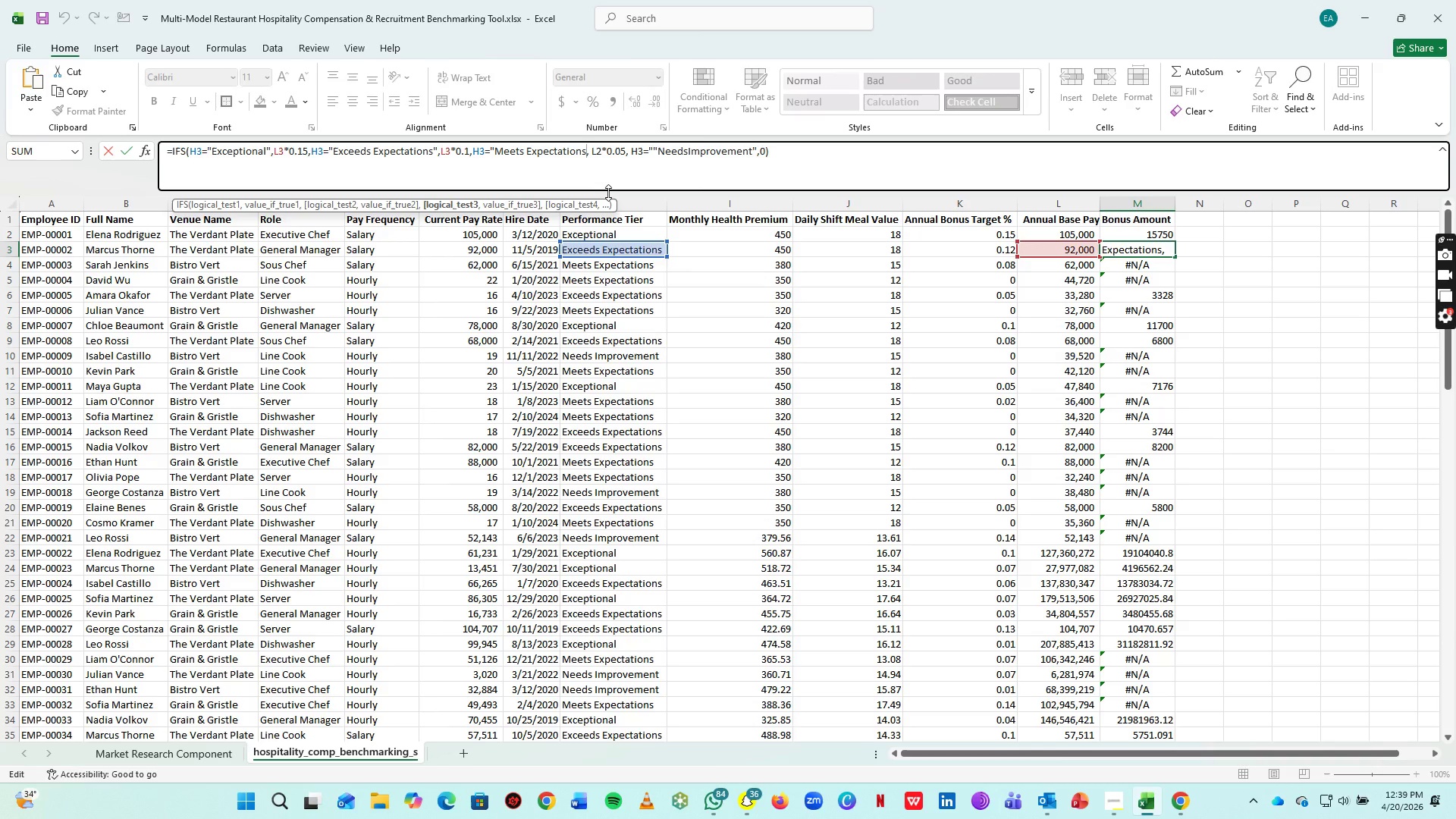 
key(Shift+Quote)
 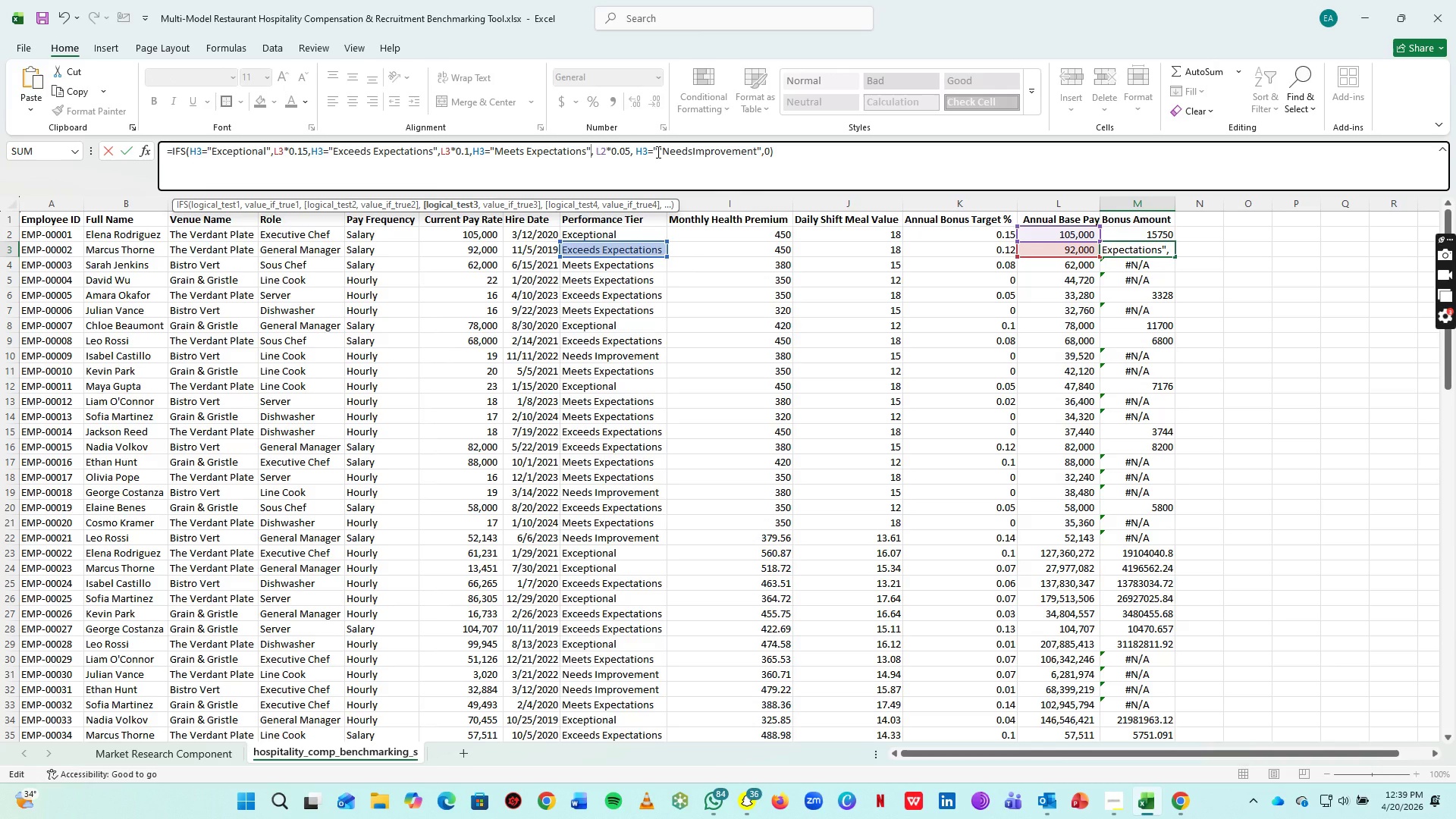 
left_click([657, 152])
 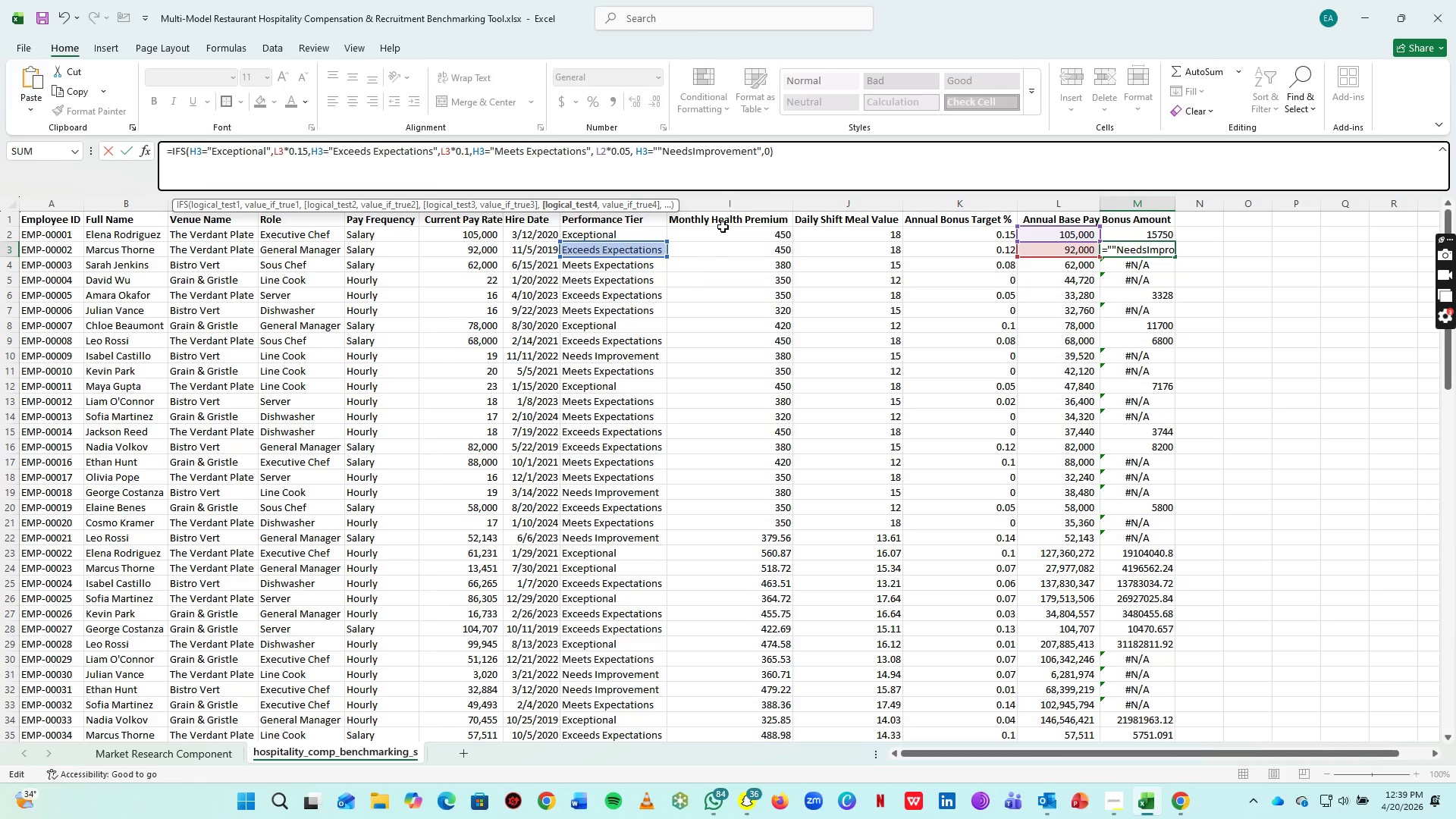 
key(Backspace)
 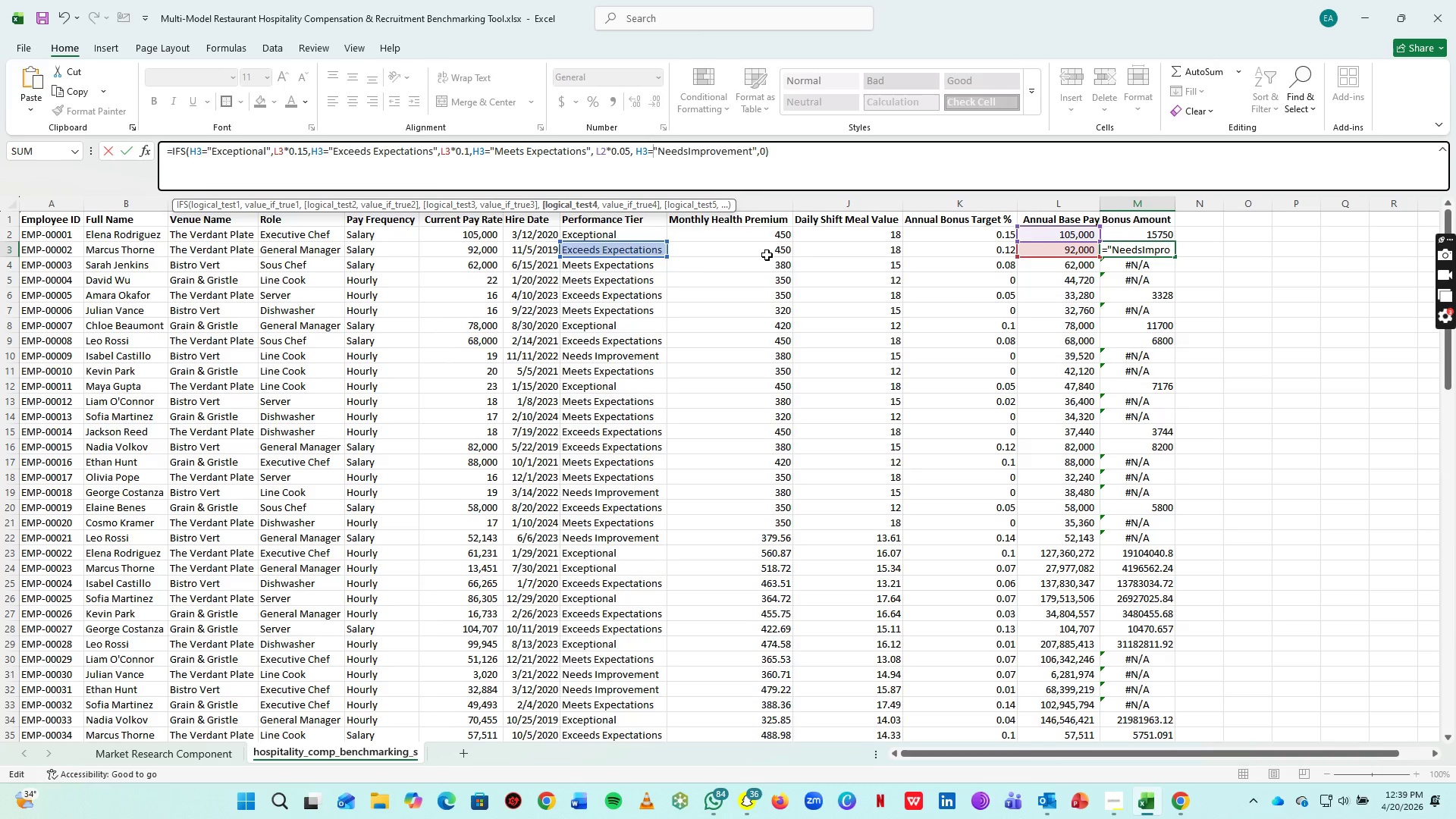 
key(Enter)
 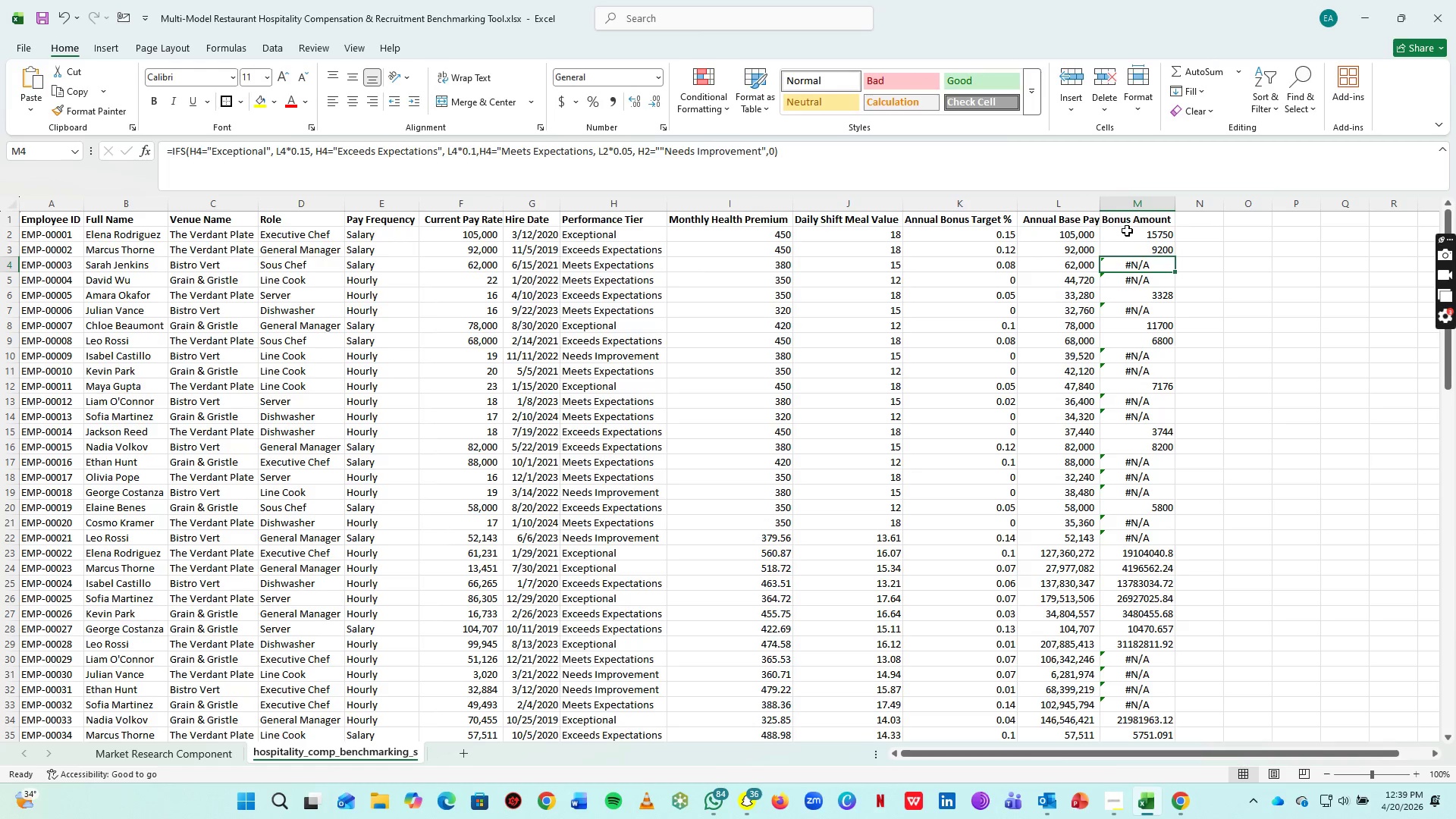 
left_click([1133, 234])
 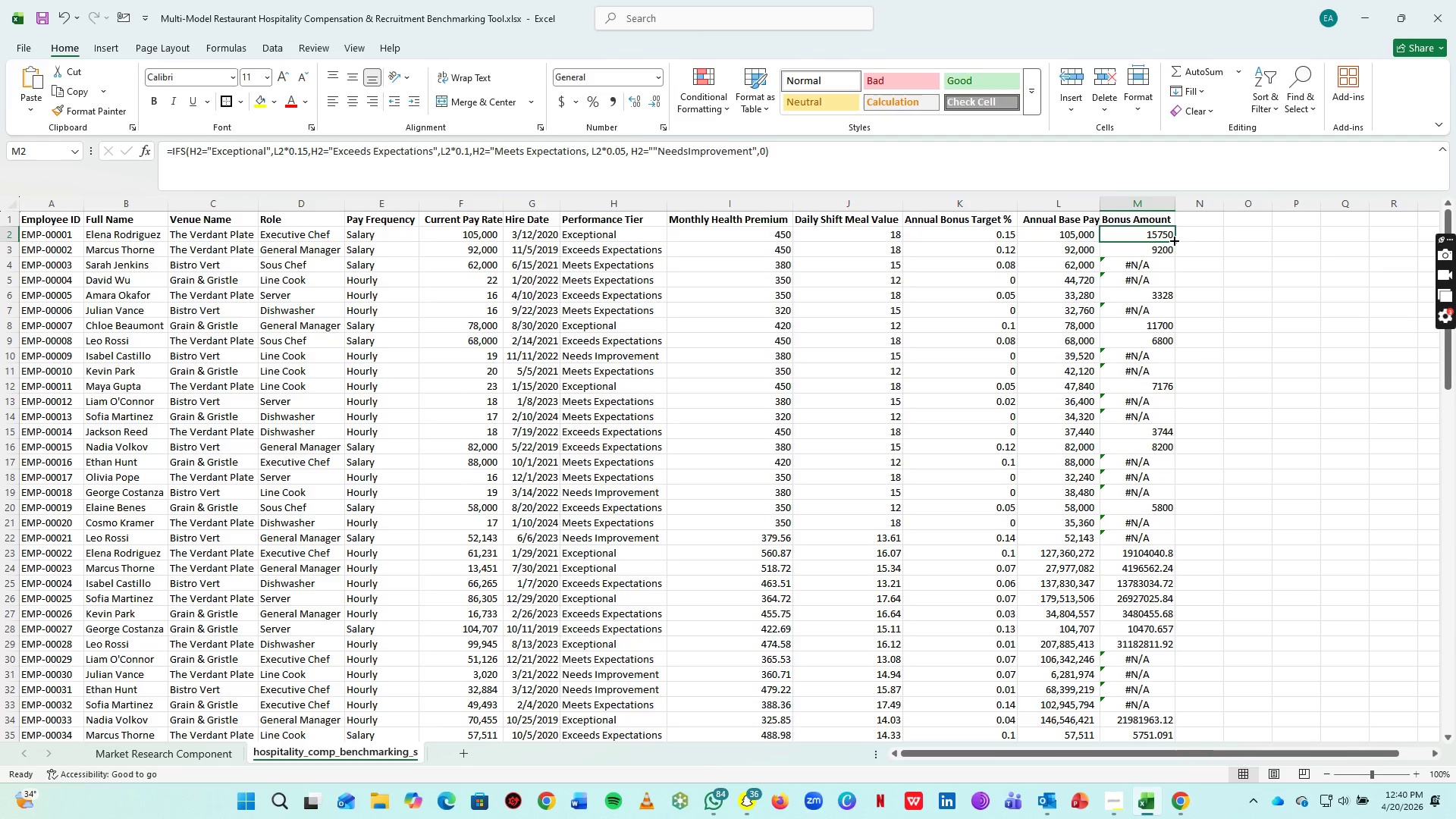 
double_click([1173, 240])
 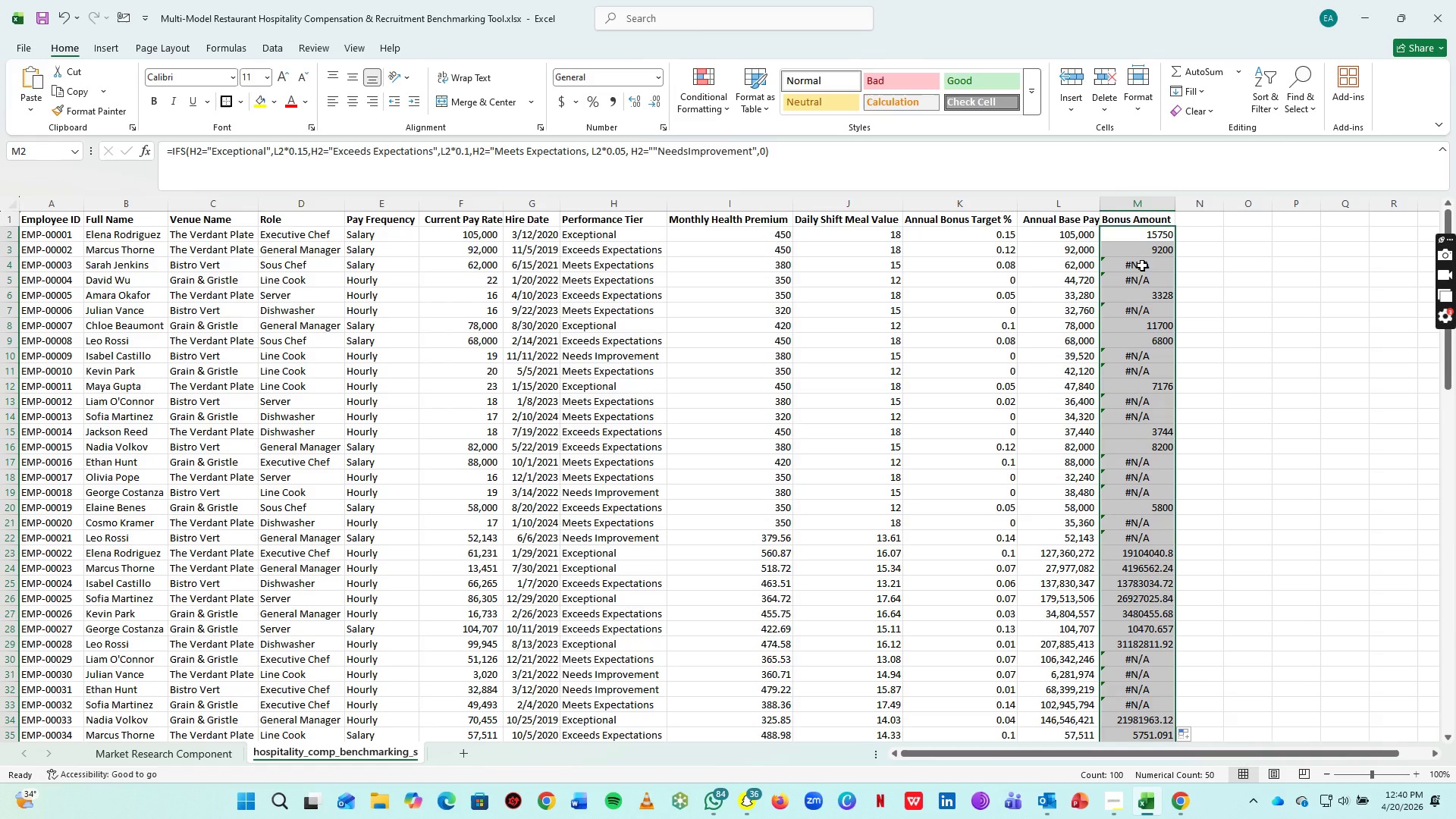 
left_click([1142, 265])
 